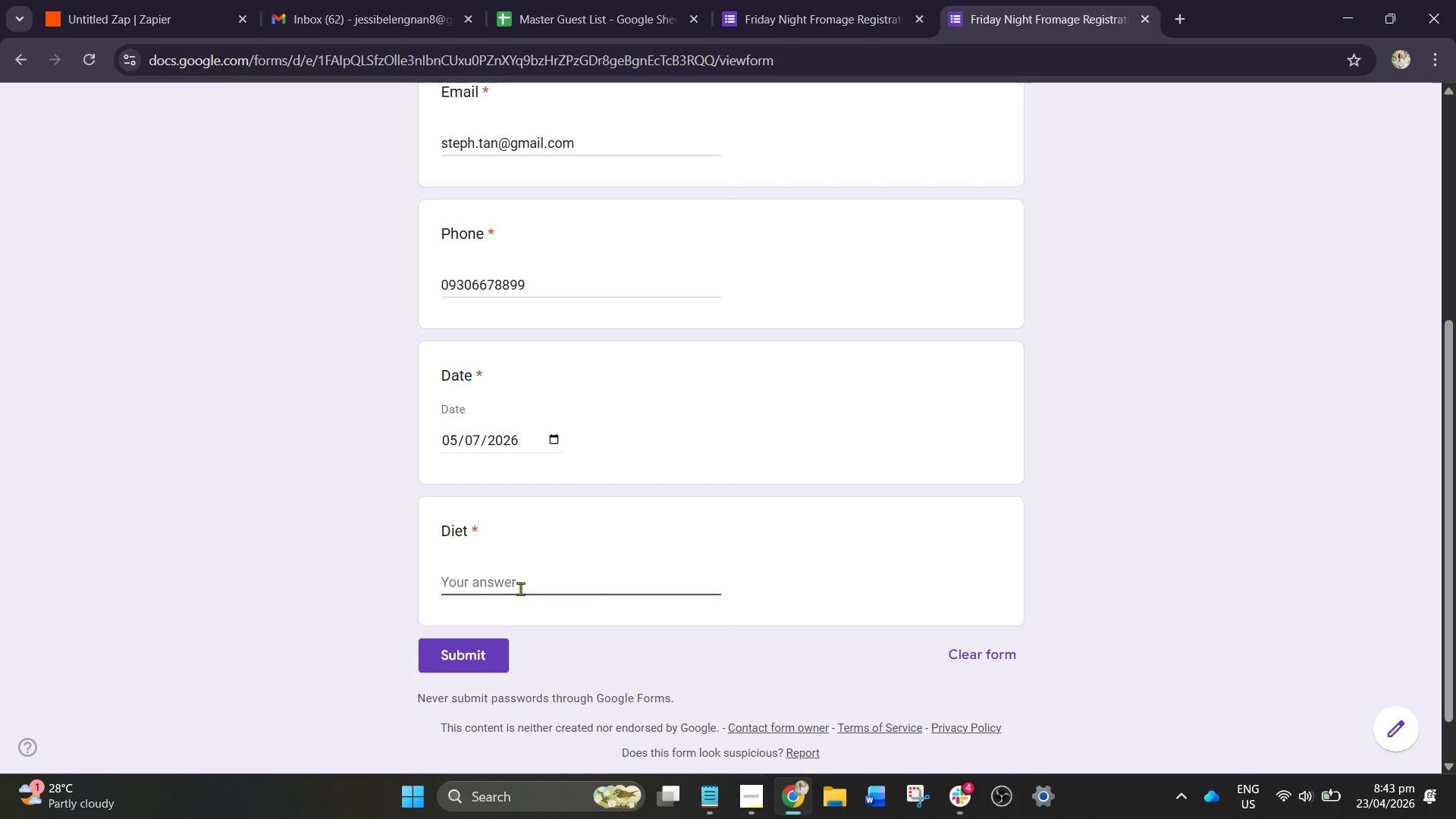 
type(Vege)
 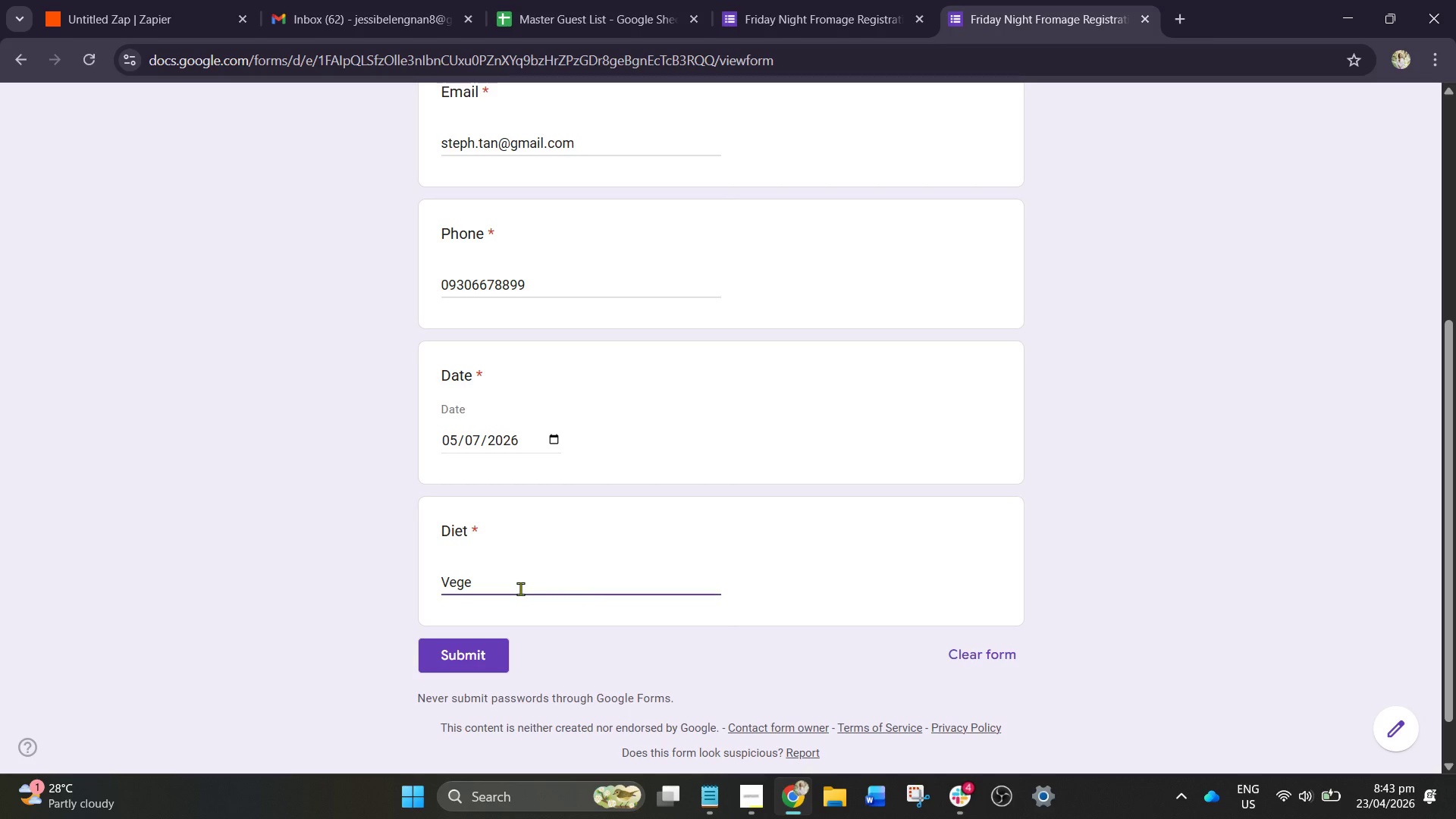 
type(tarian)
 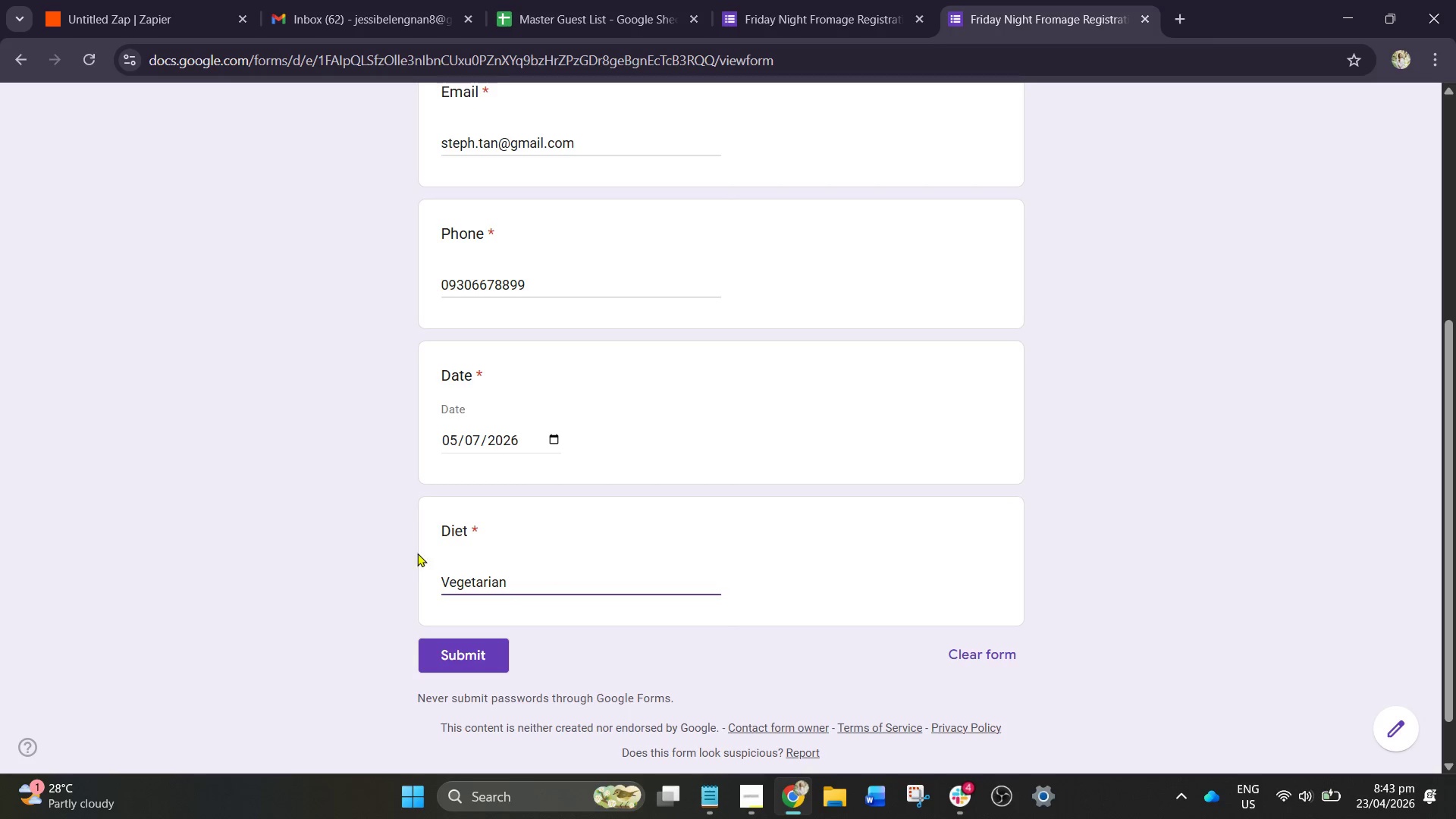 
left_click([441, 649])
 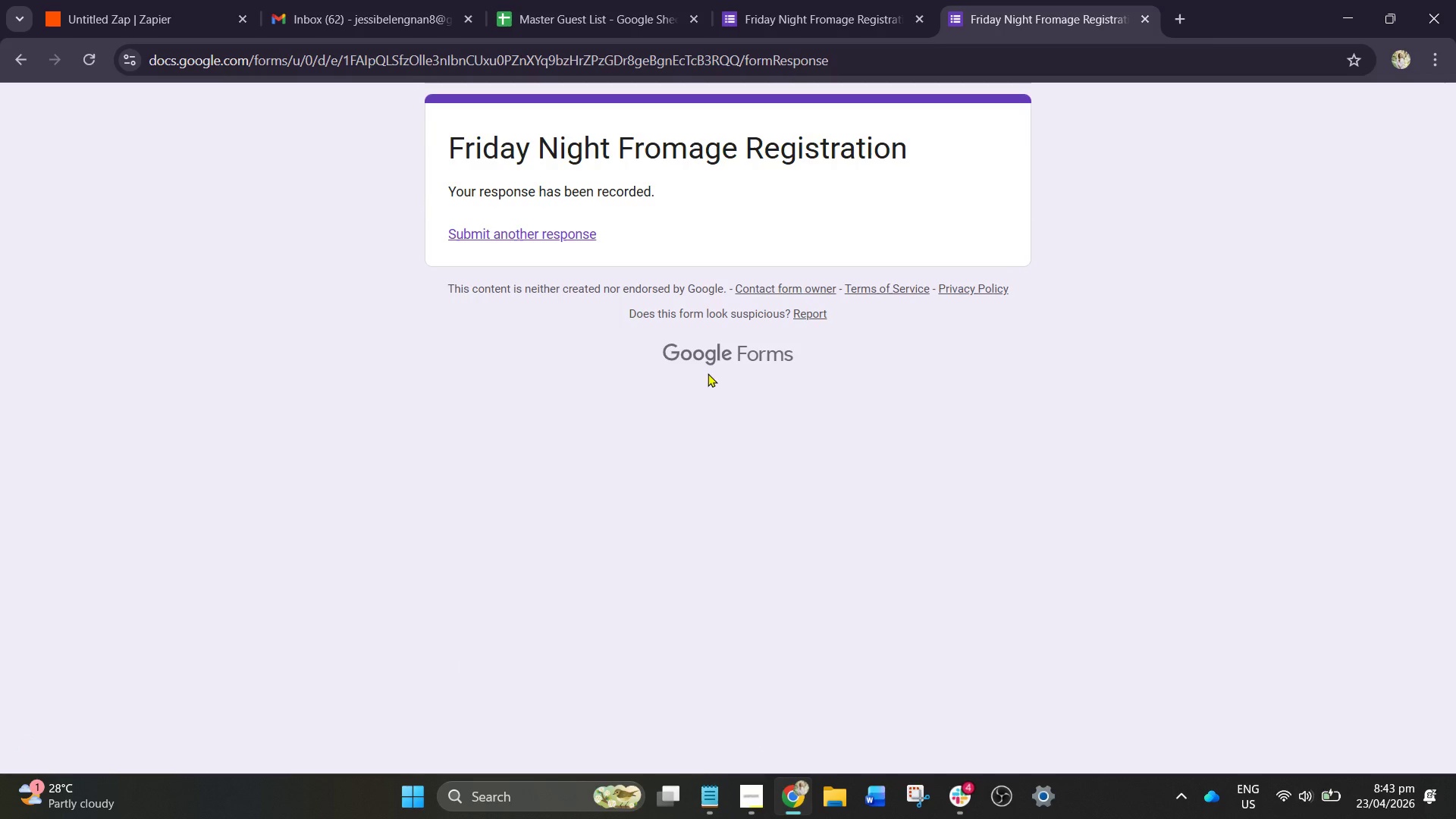 
wait(5.25)
 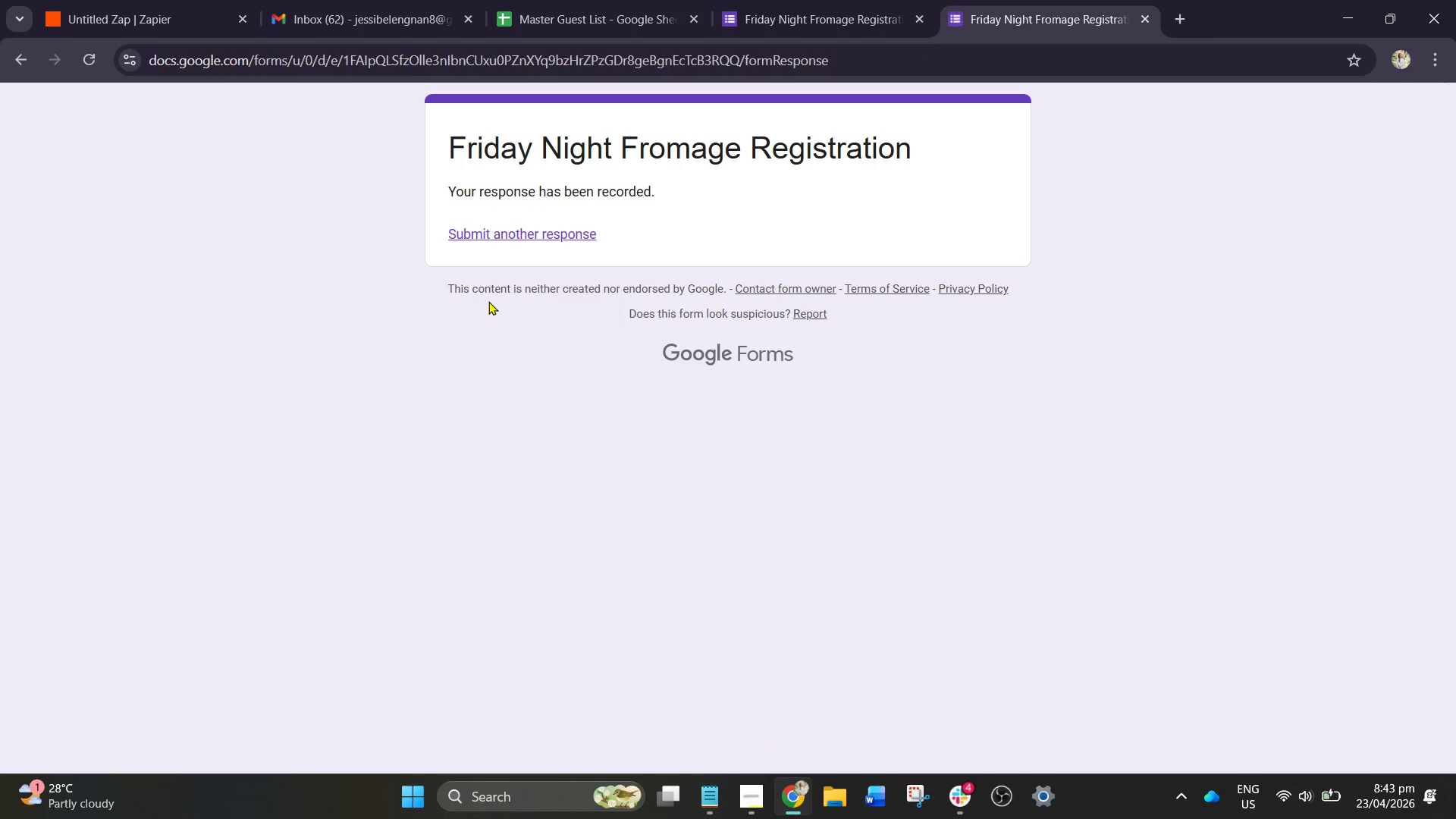 
left_click_drag(start_coordinate=[83, 2], to_coordinate=[87, 10])
 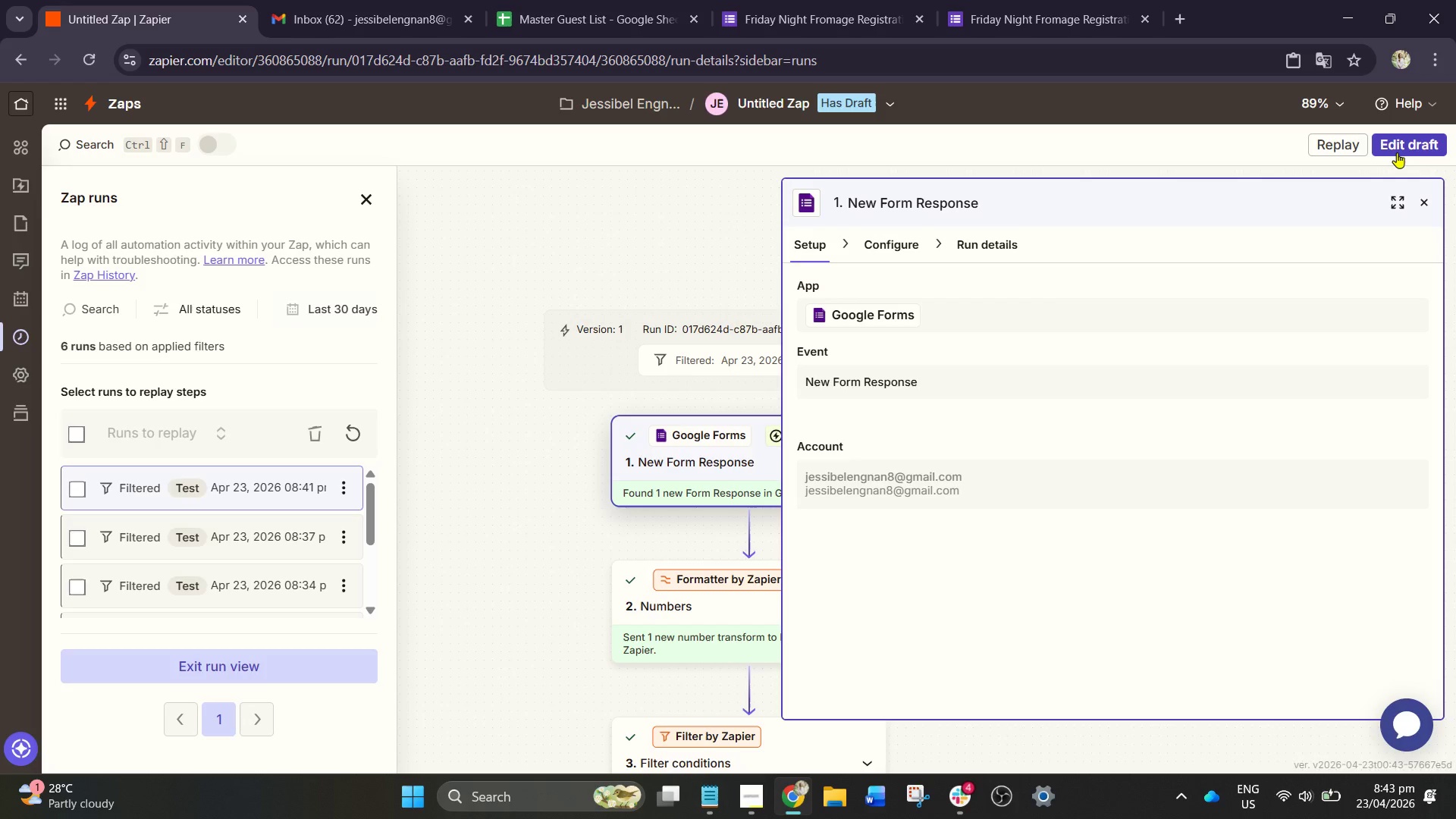 
left_click([1397, 152])
 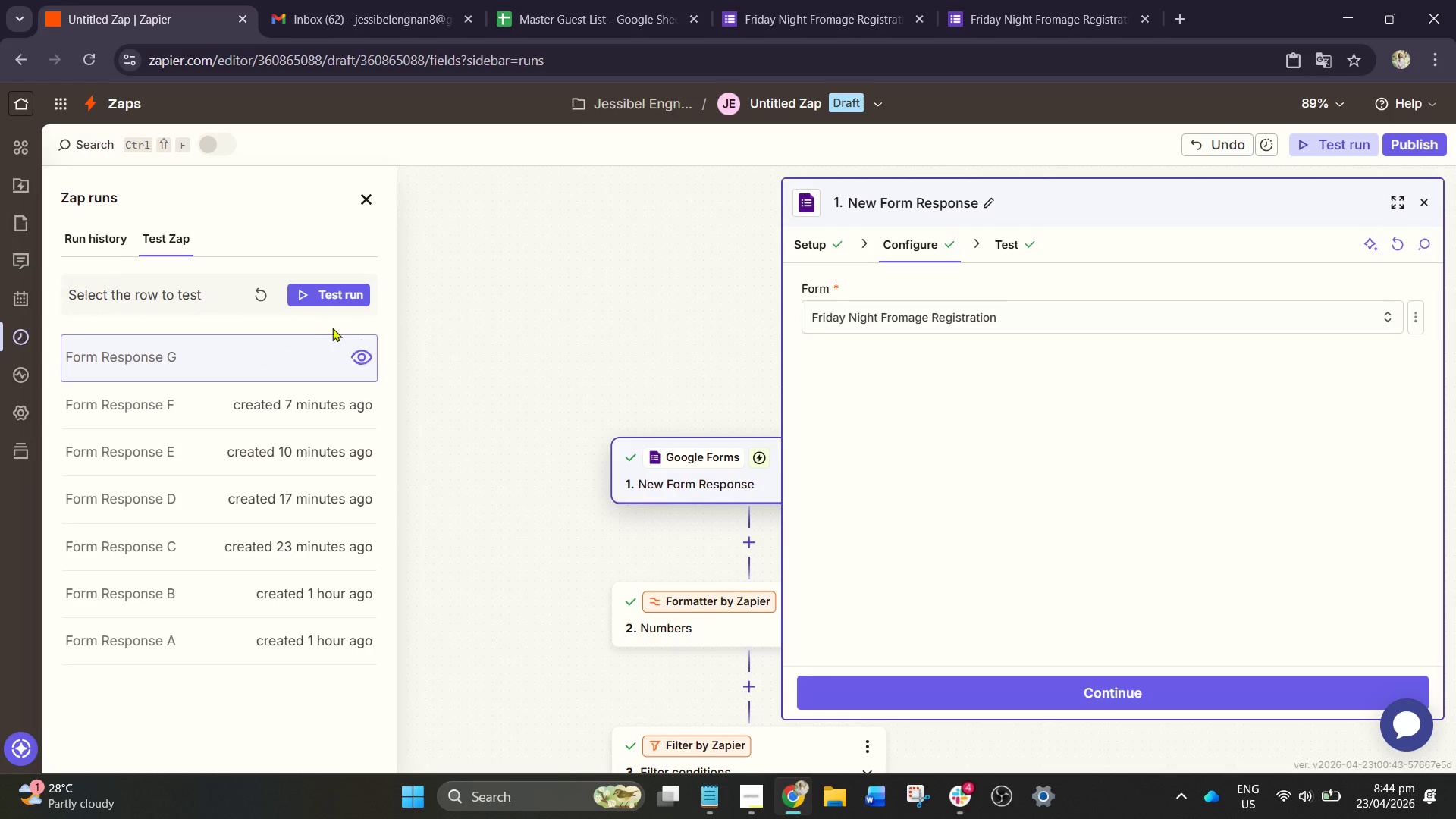 
left_click([259, 291])
 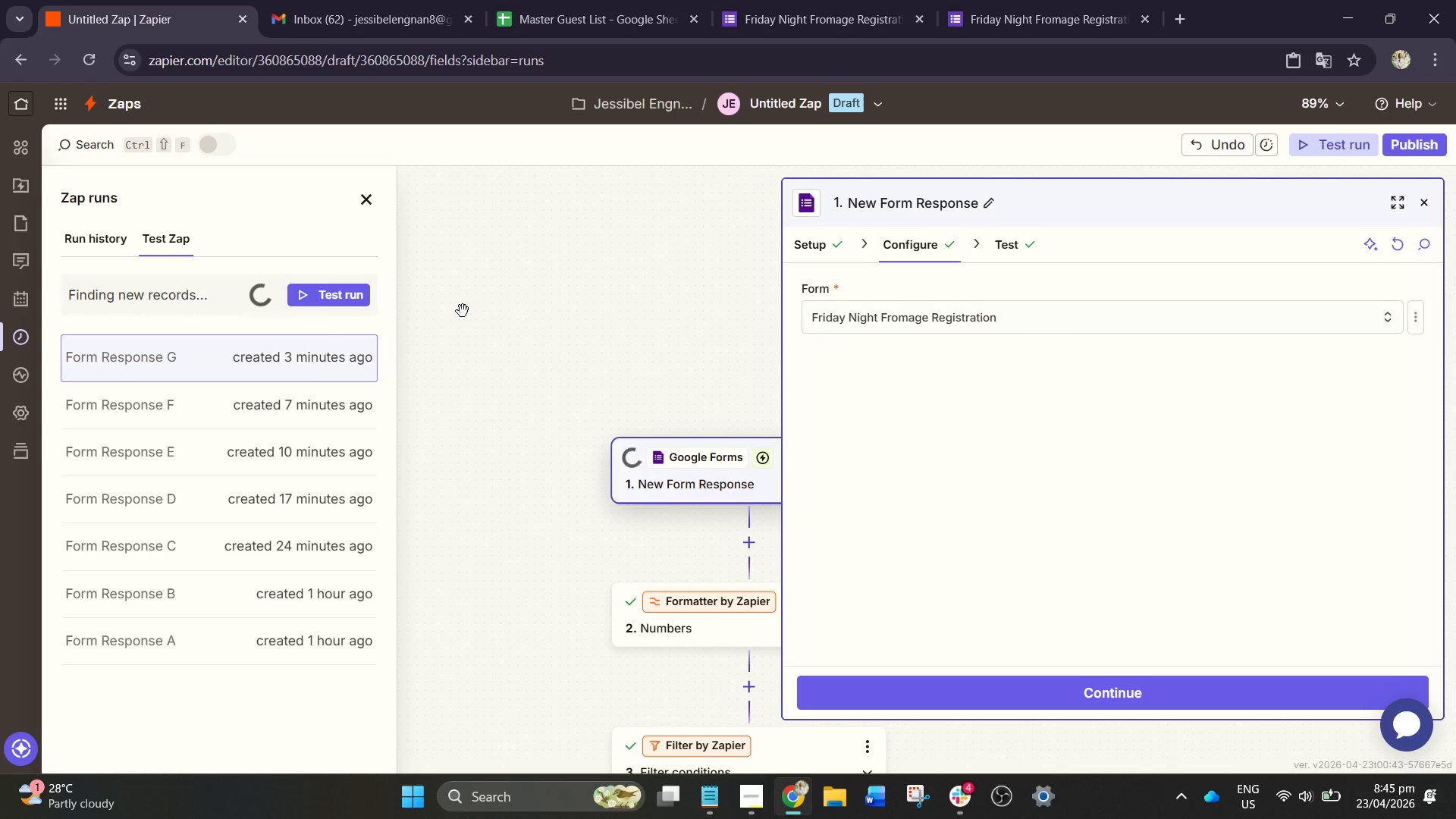 
wait(75.59)
 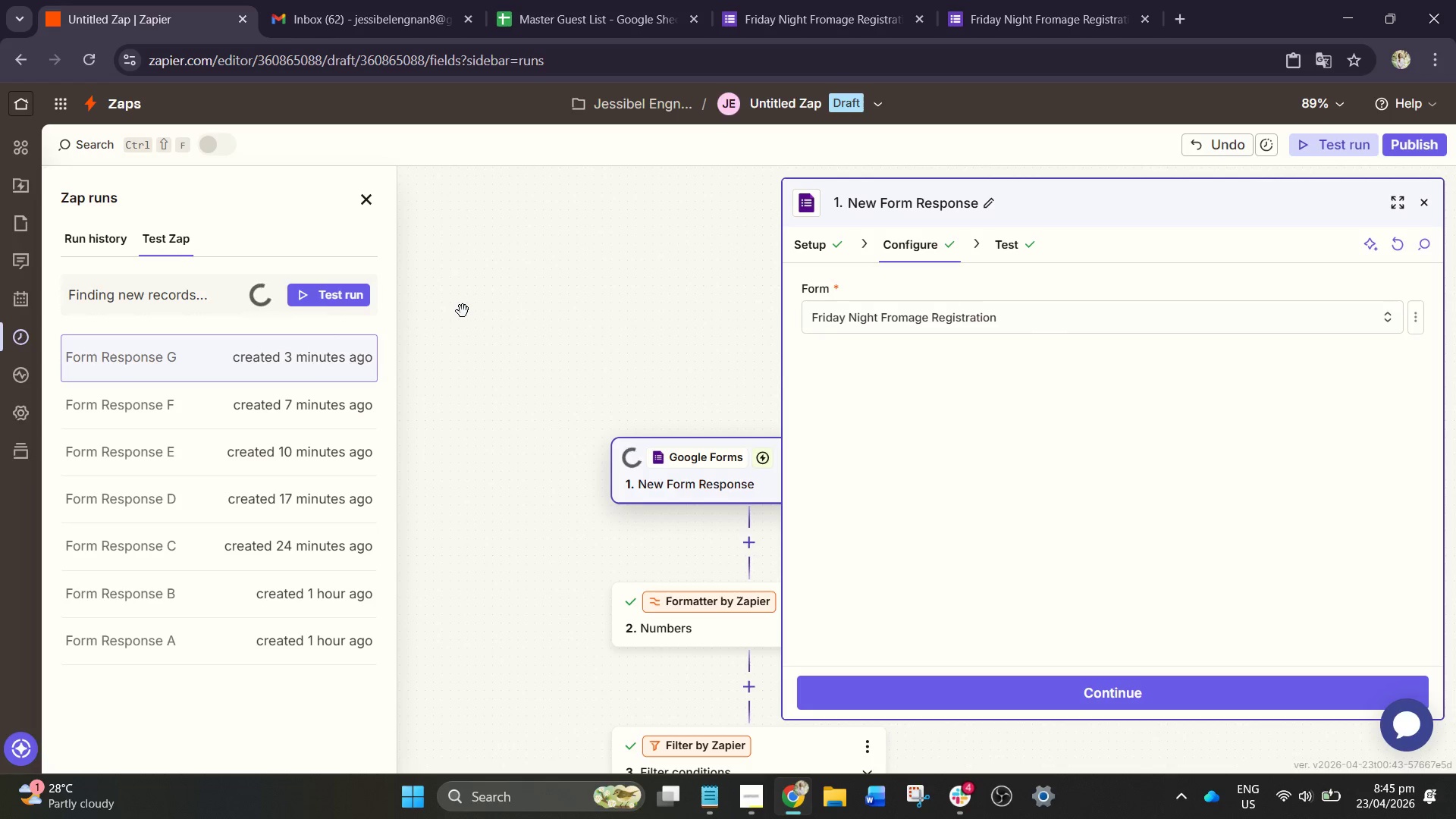 
left_click([134, 347])
 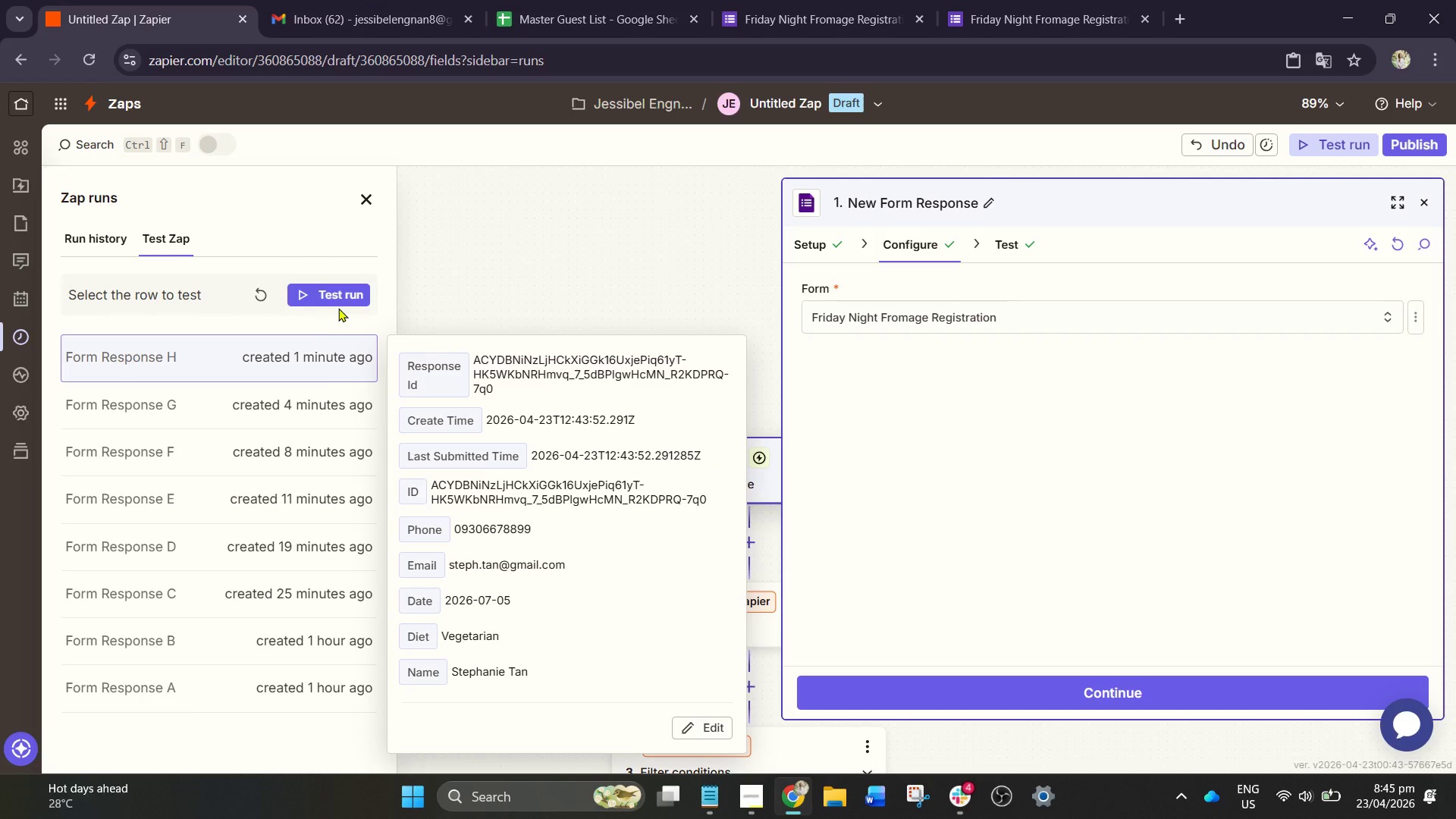 
left_click([340, 303])
 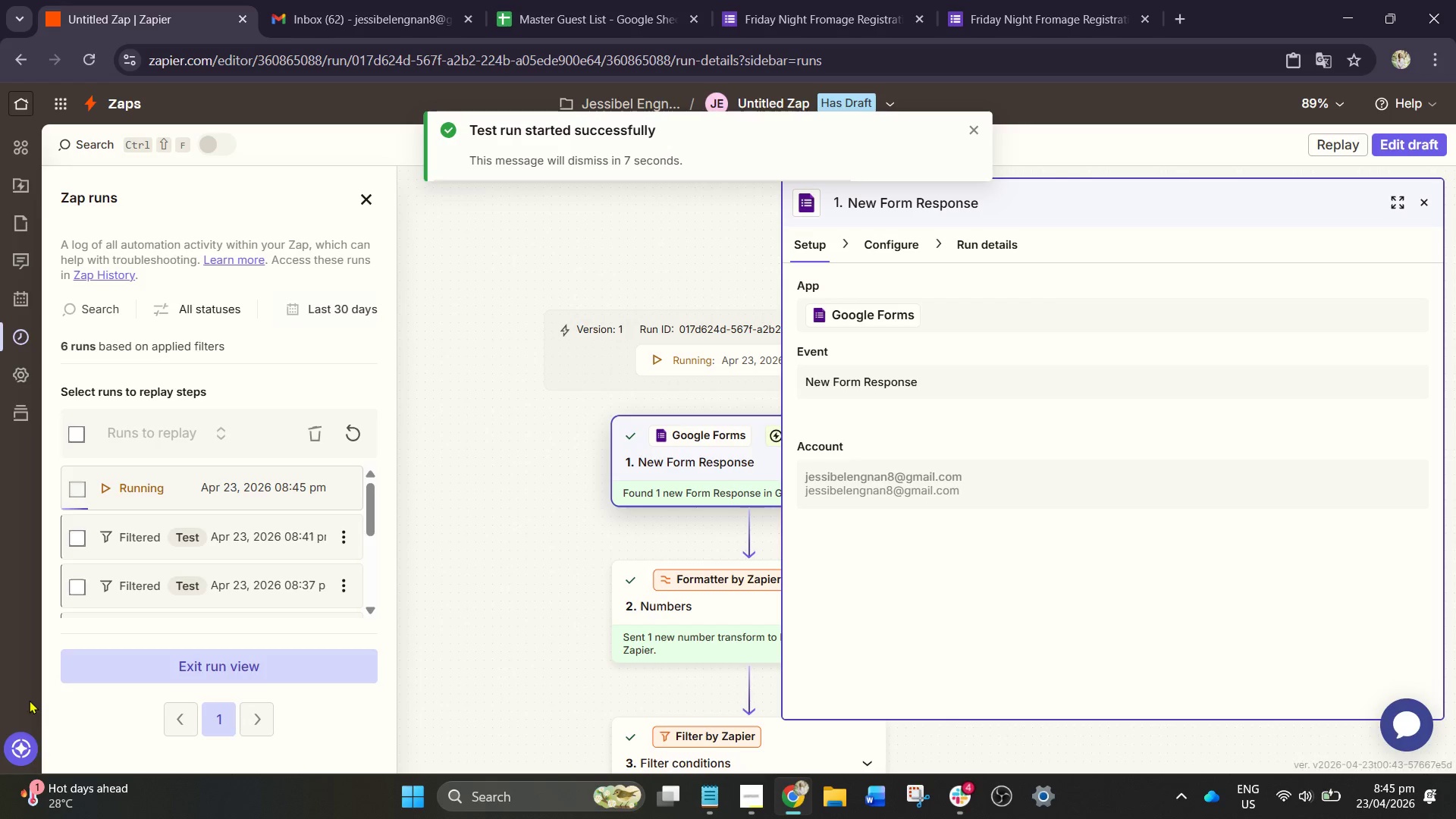 
wait(6.95)
 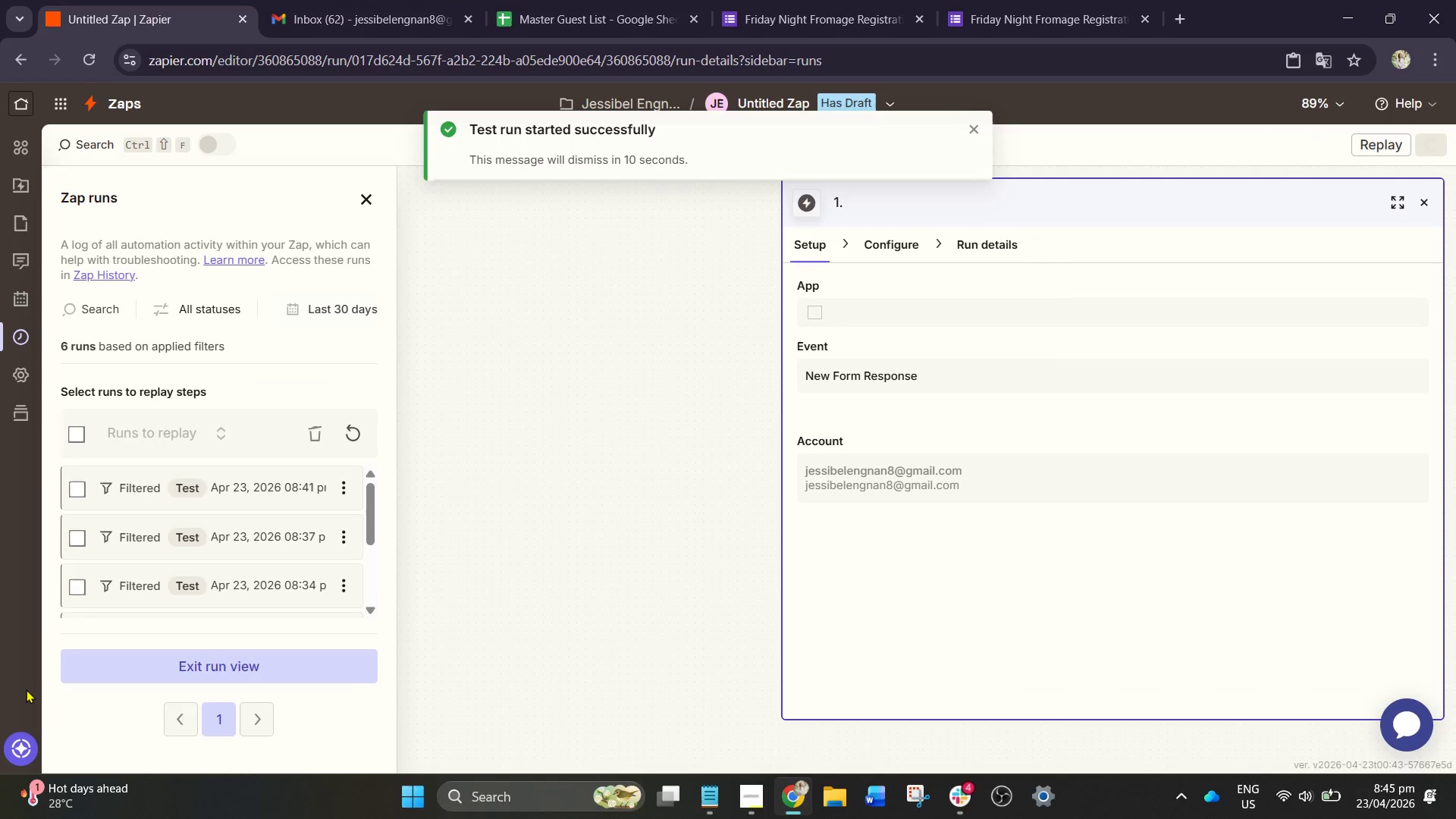 
mouse_move([-1, 740])
 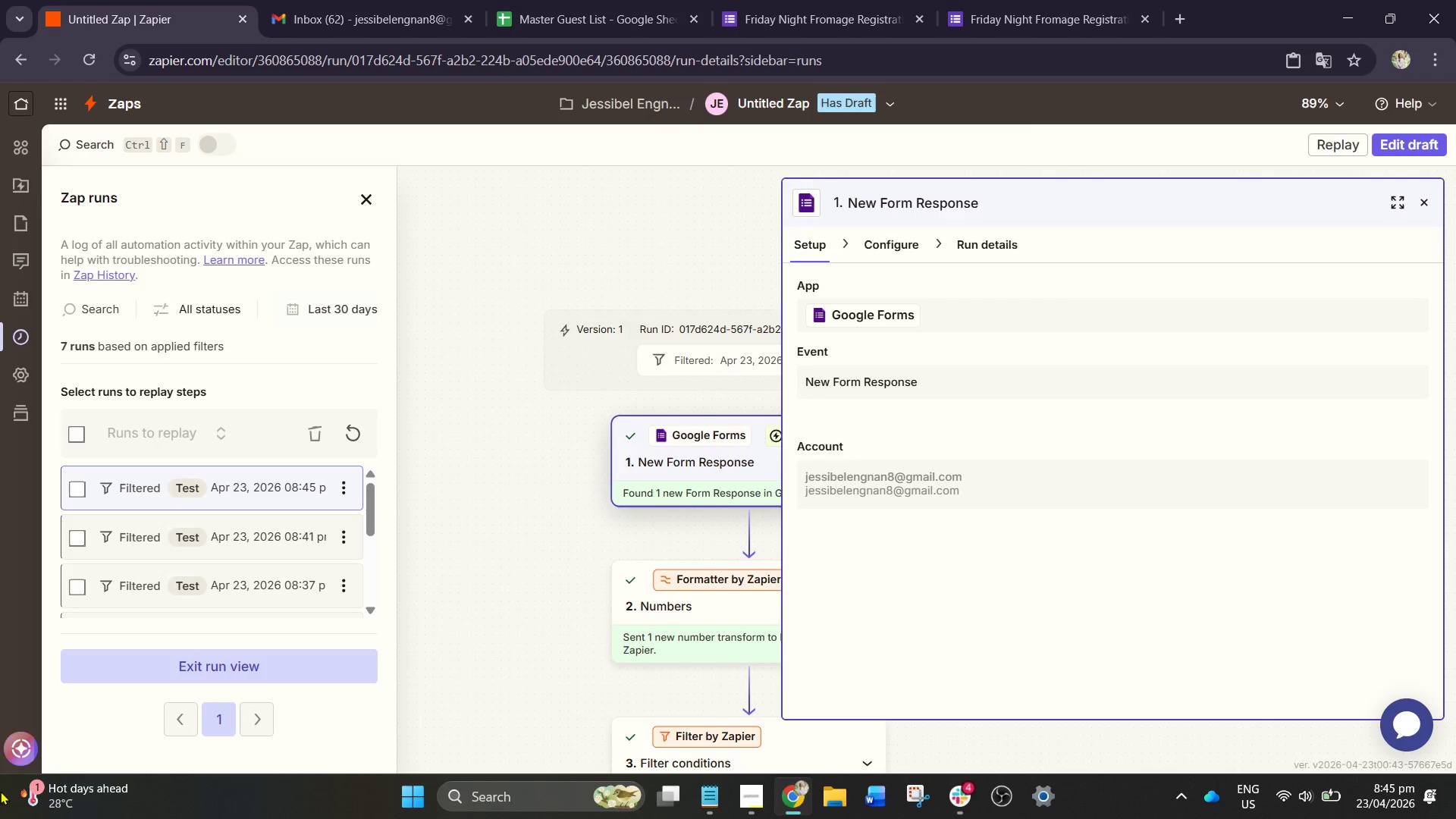 
wait(9.39)
 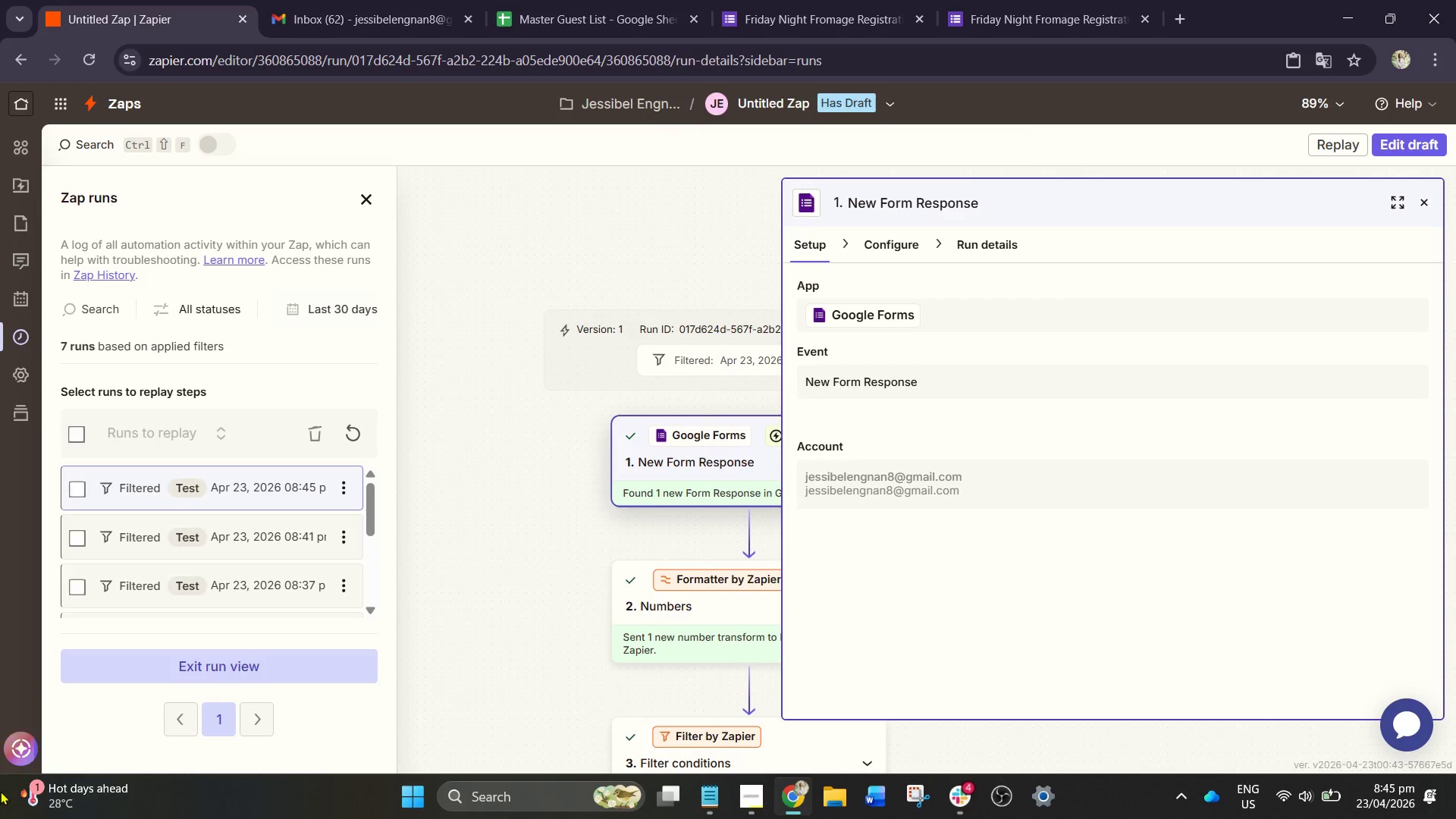 
left_click([603, 0])
 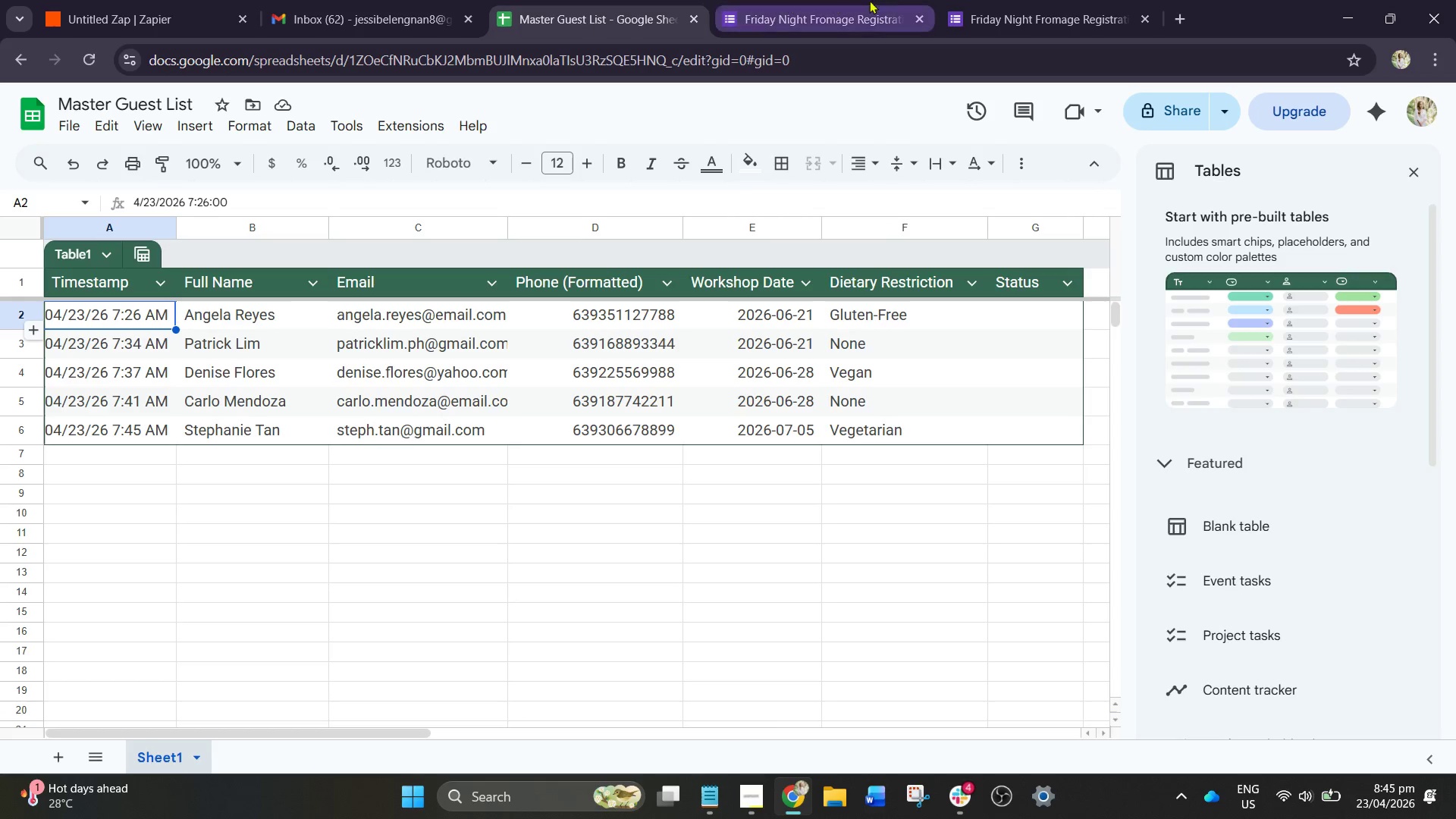 
wait(5.39)
 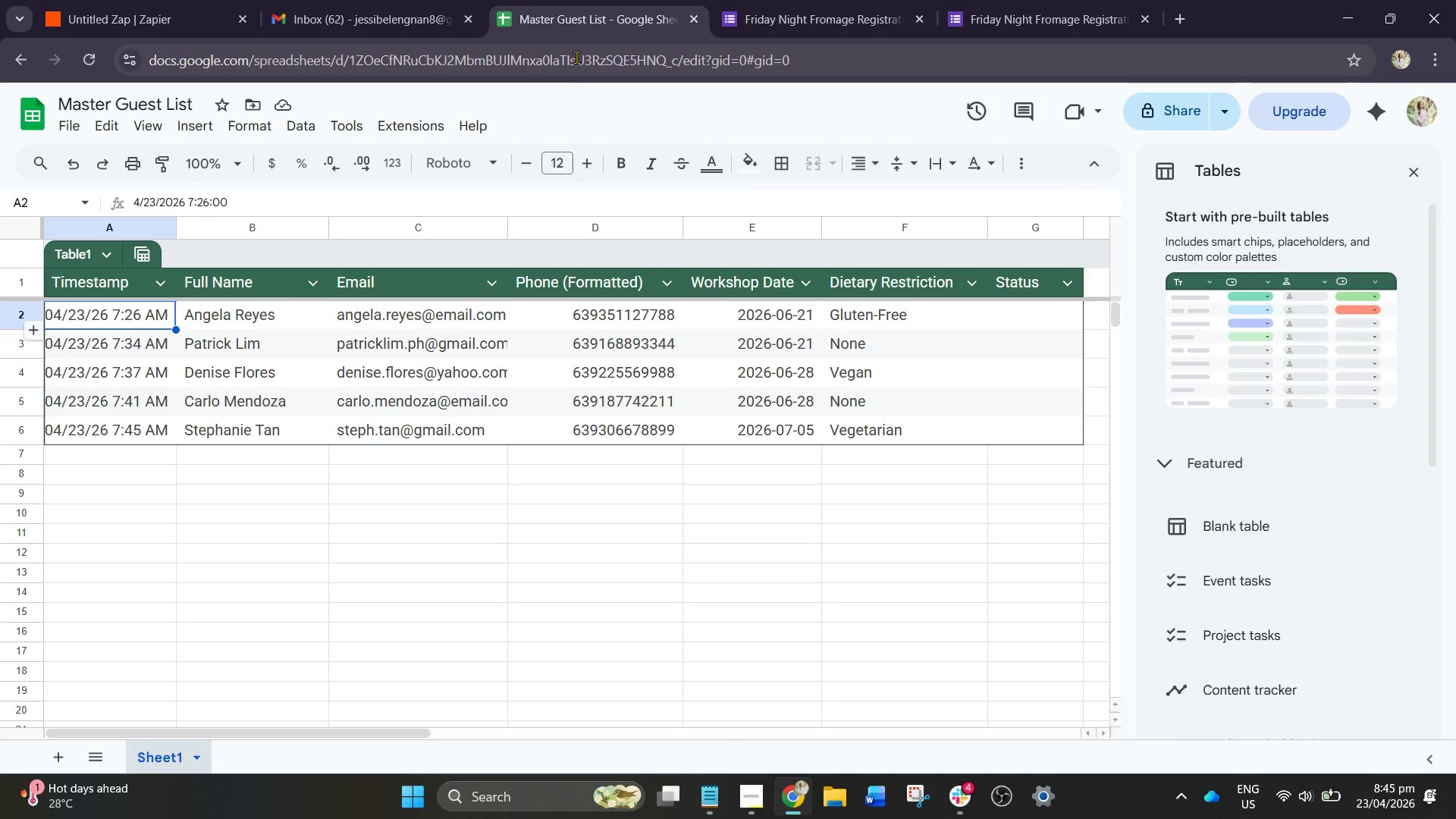 
left_click([1072, 0])
 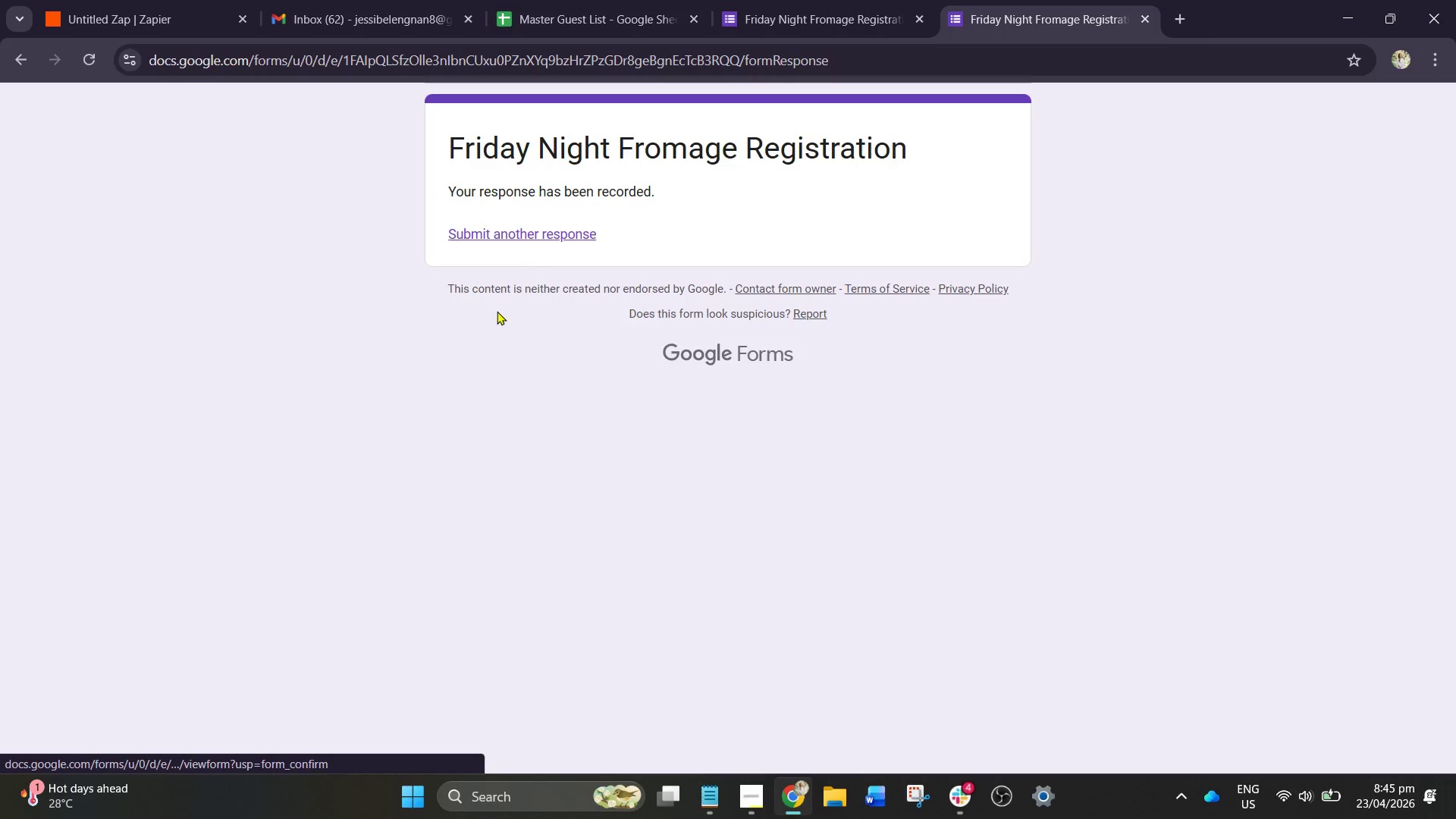 
left_click([531, 237])
 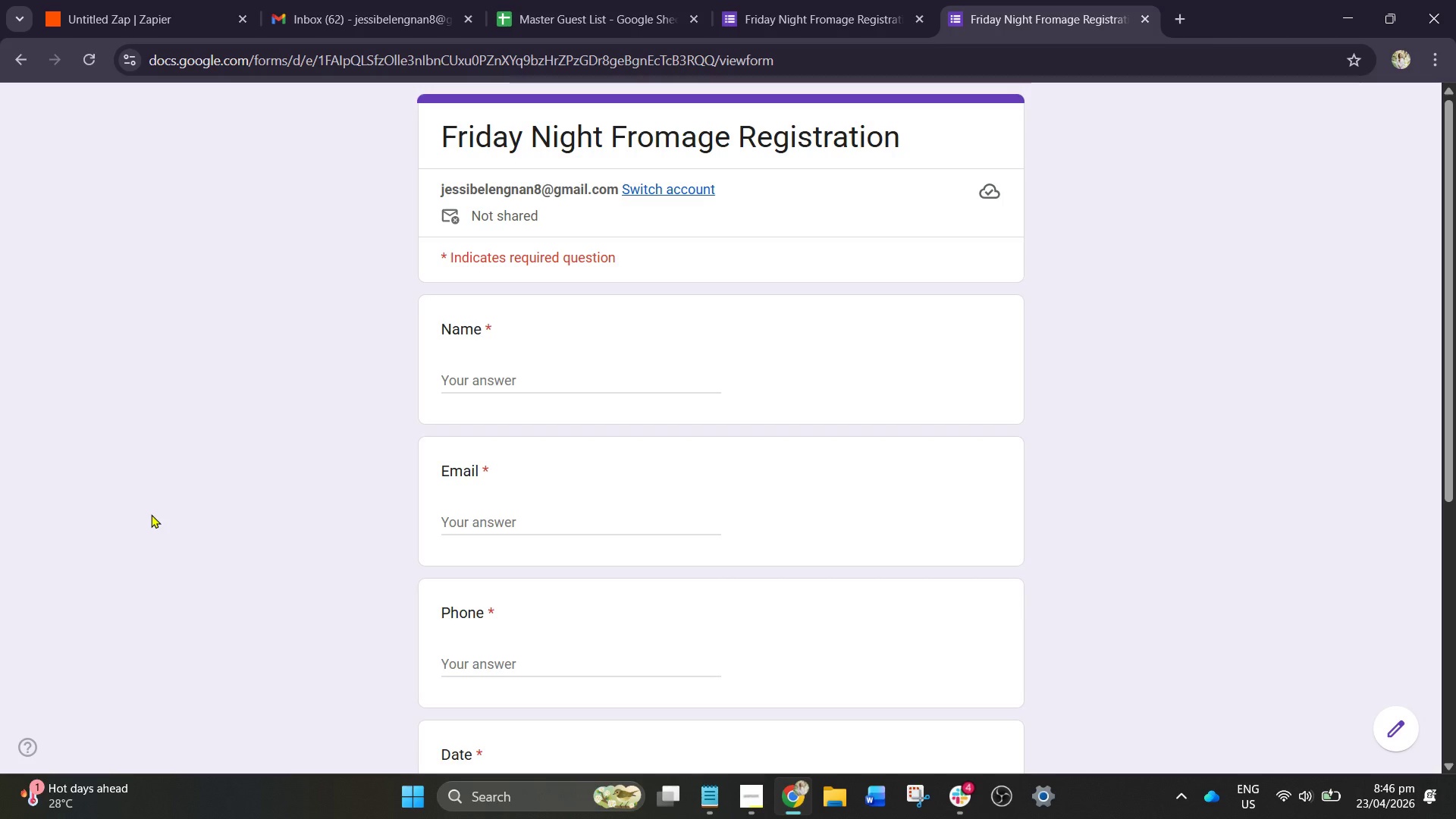 
wait(18.36)
 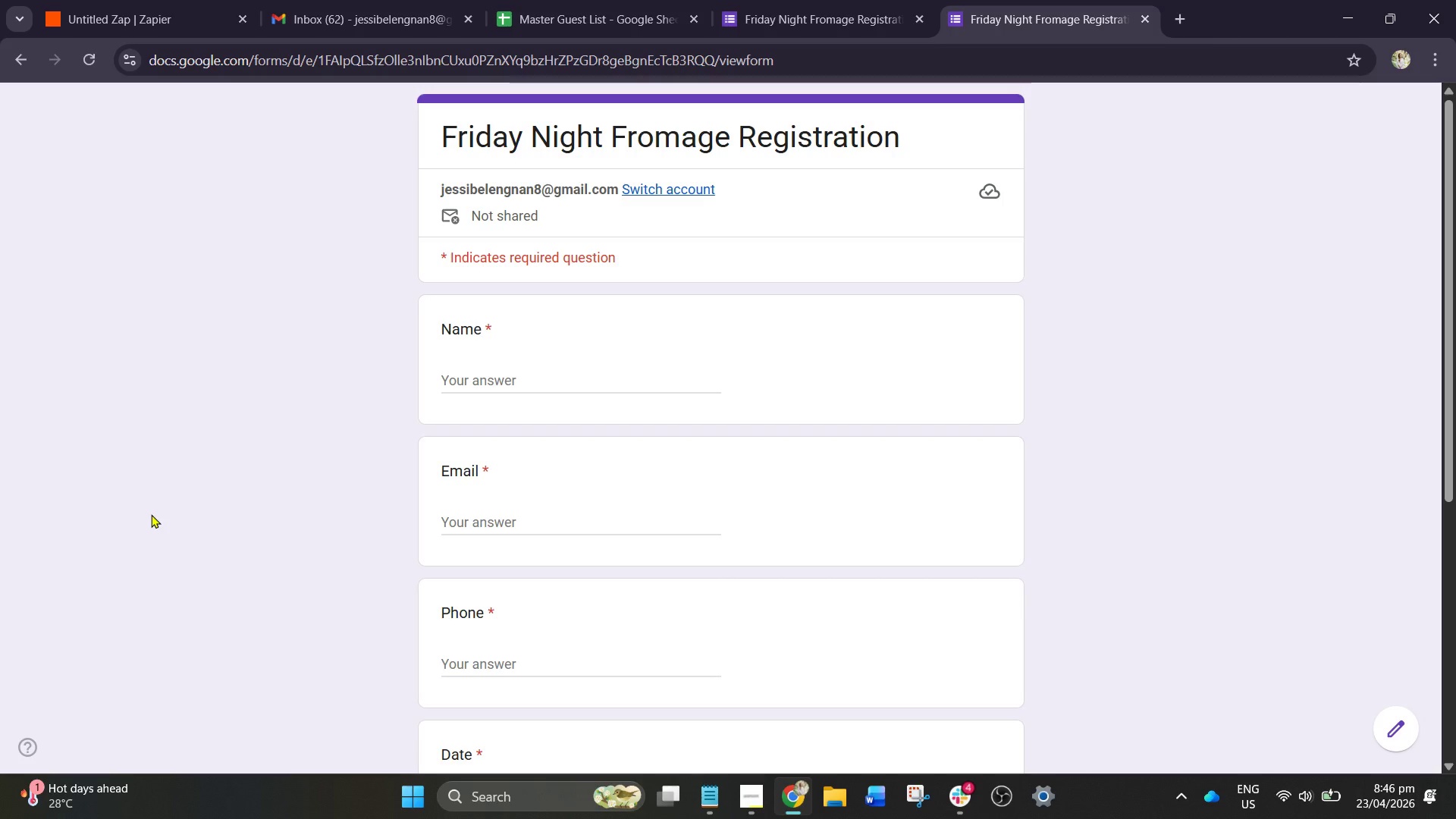 
left_click([492, 390])
 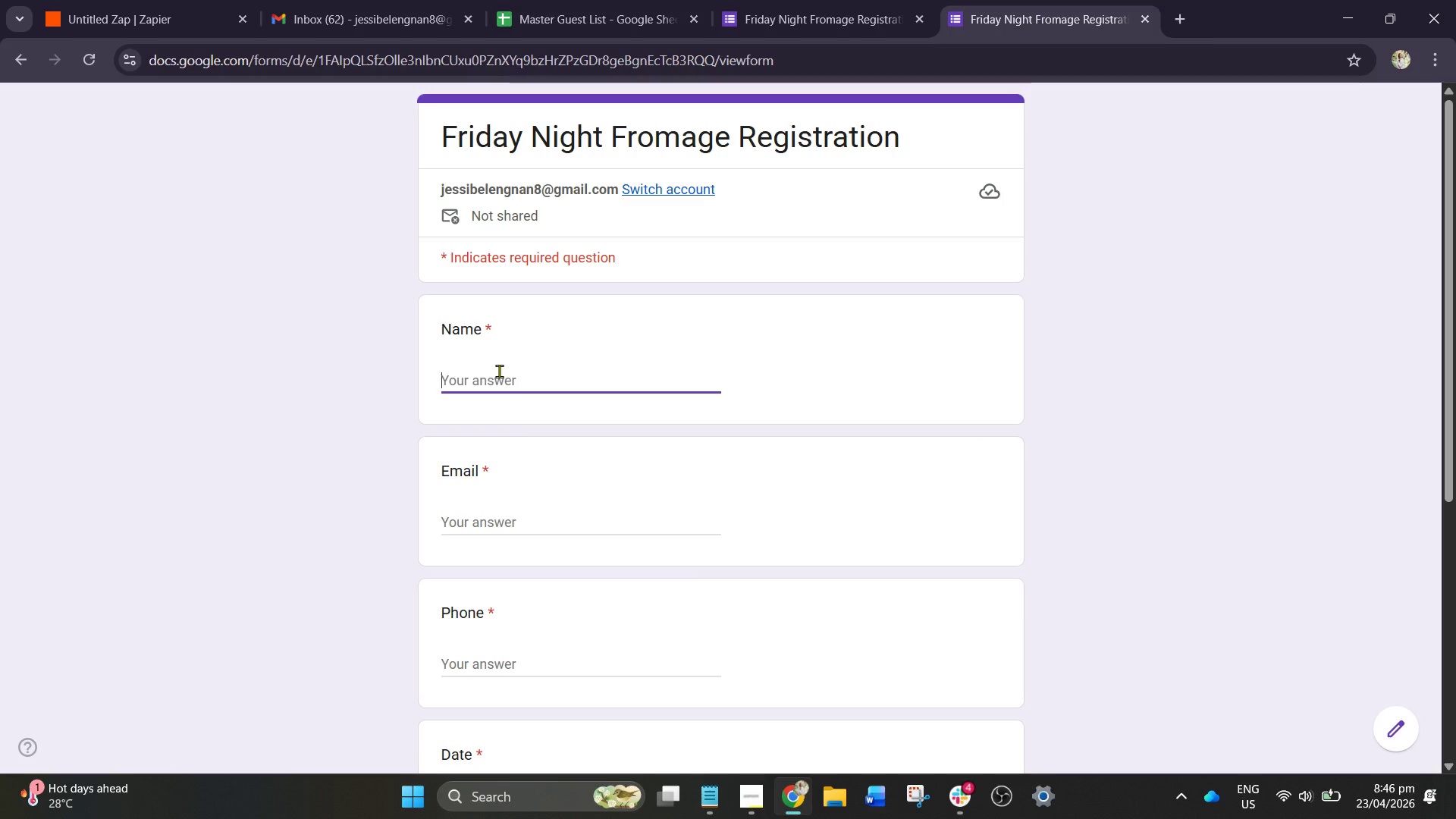 
type(Mark)
 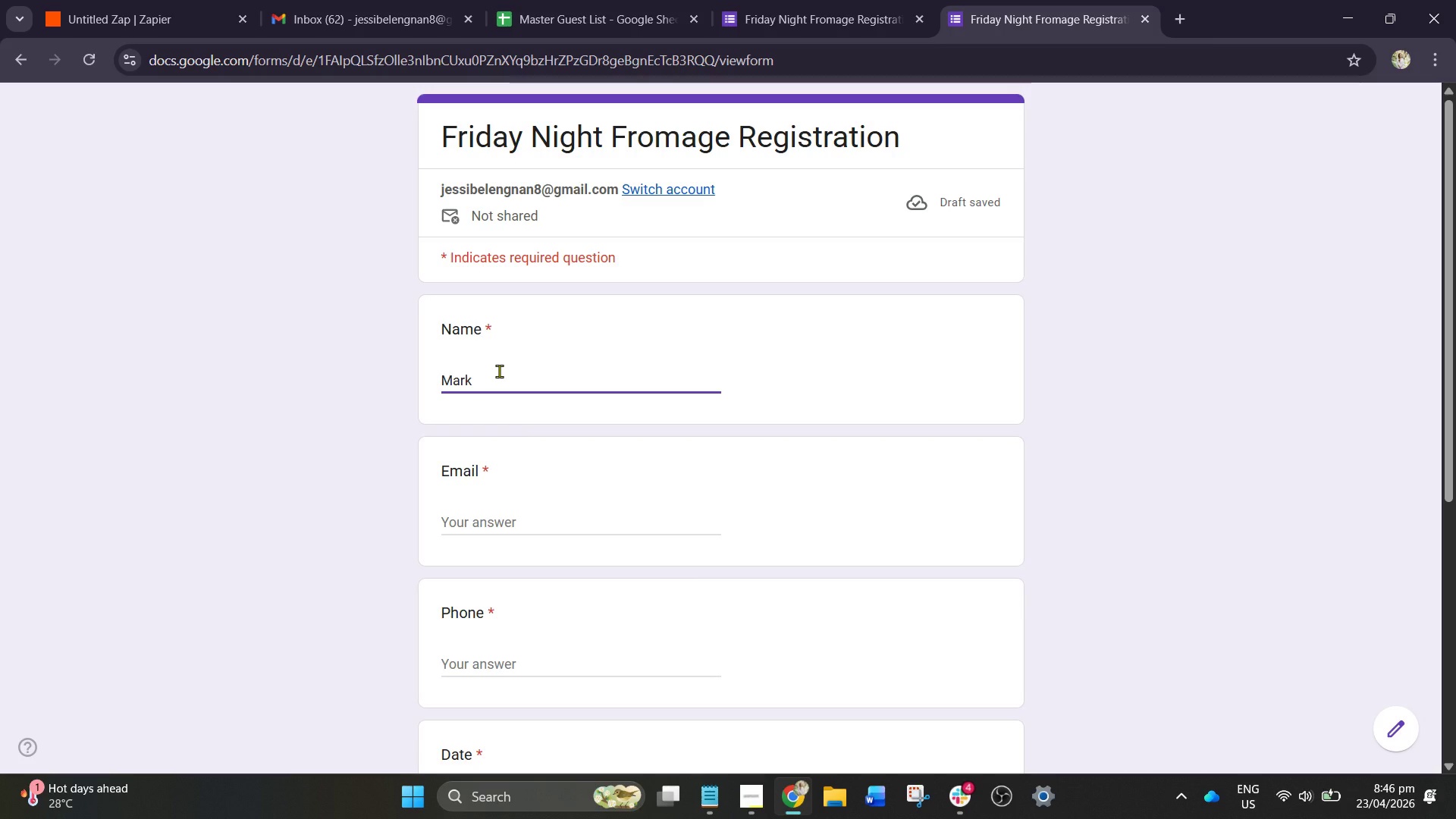 
wait(6.67)
 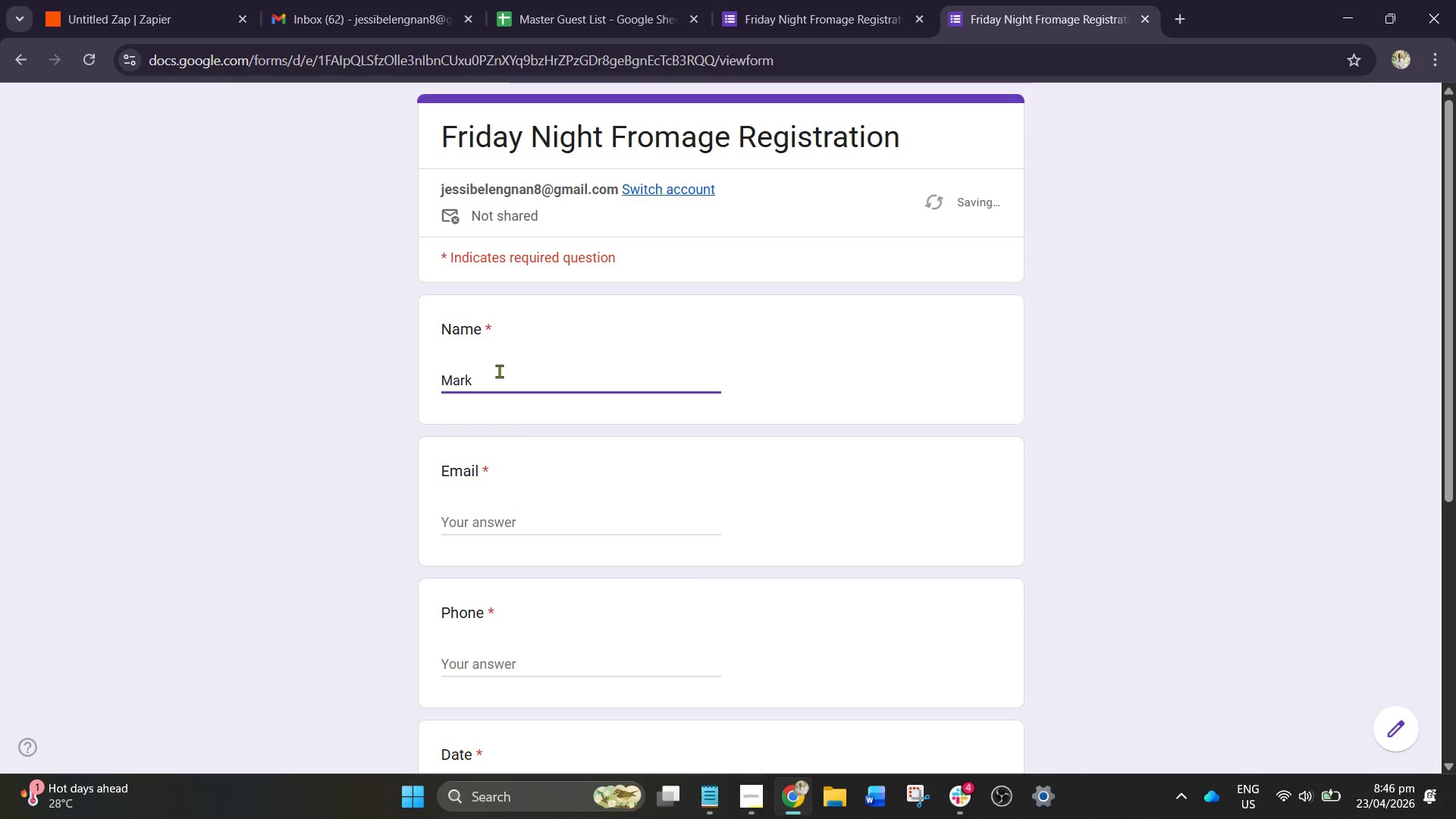 
key(Space)
 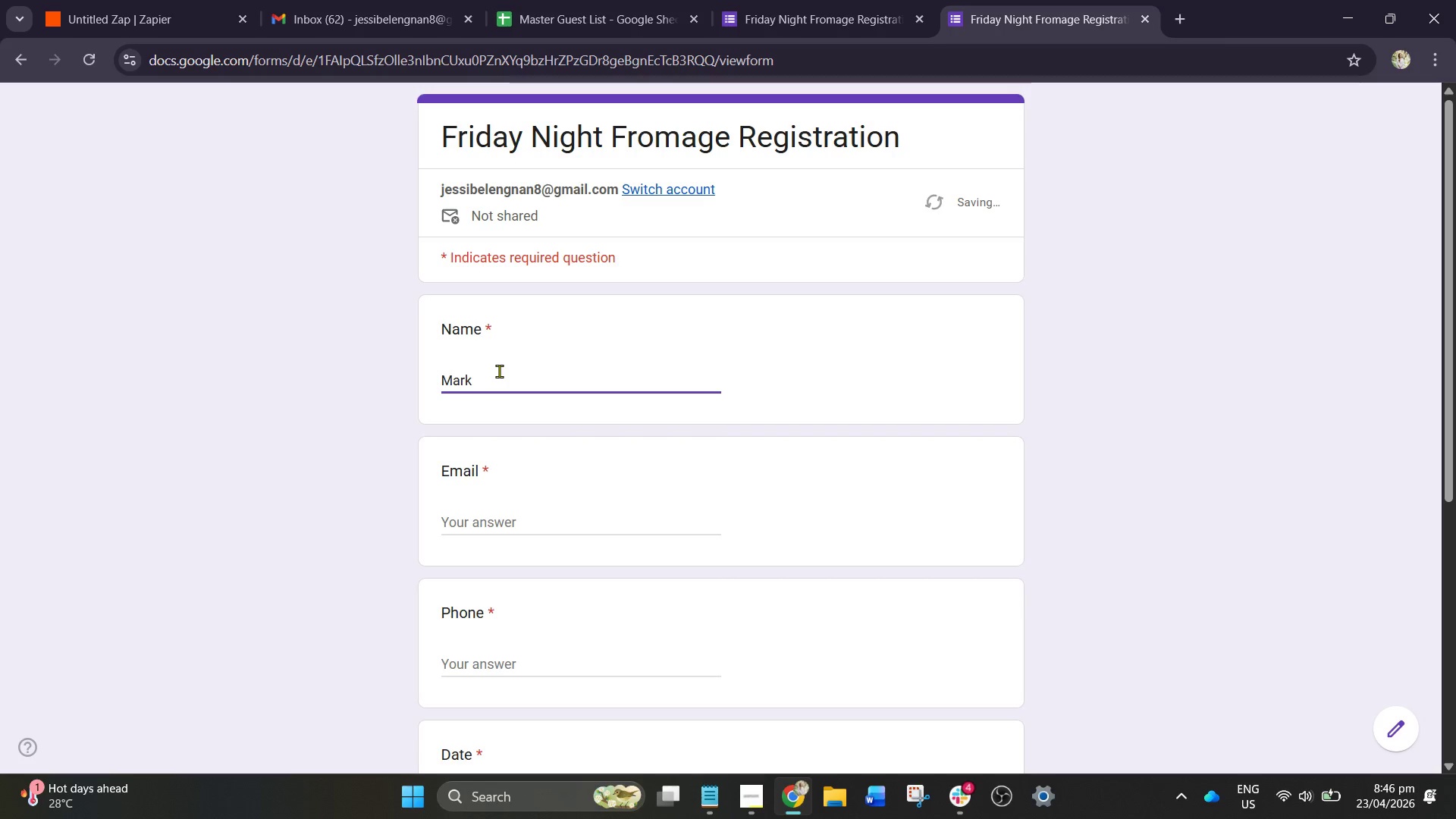 
key(Shift+A)
 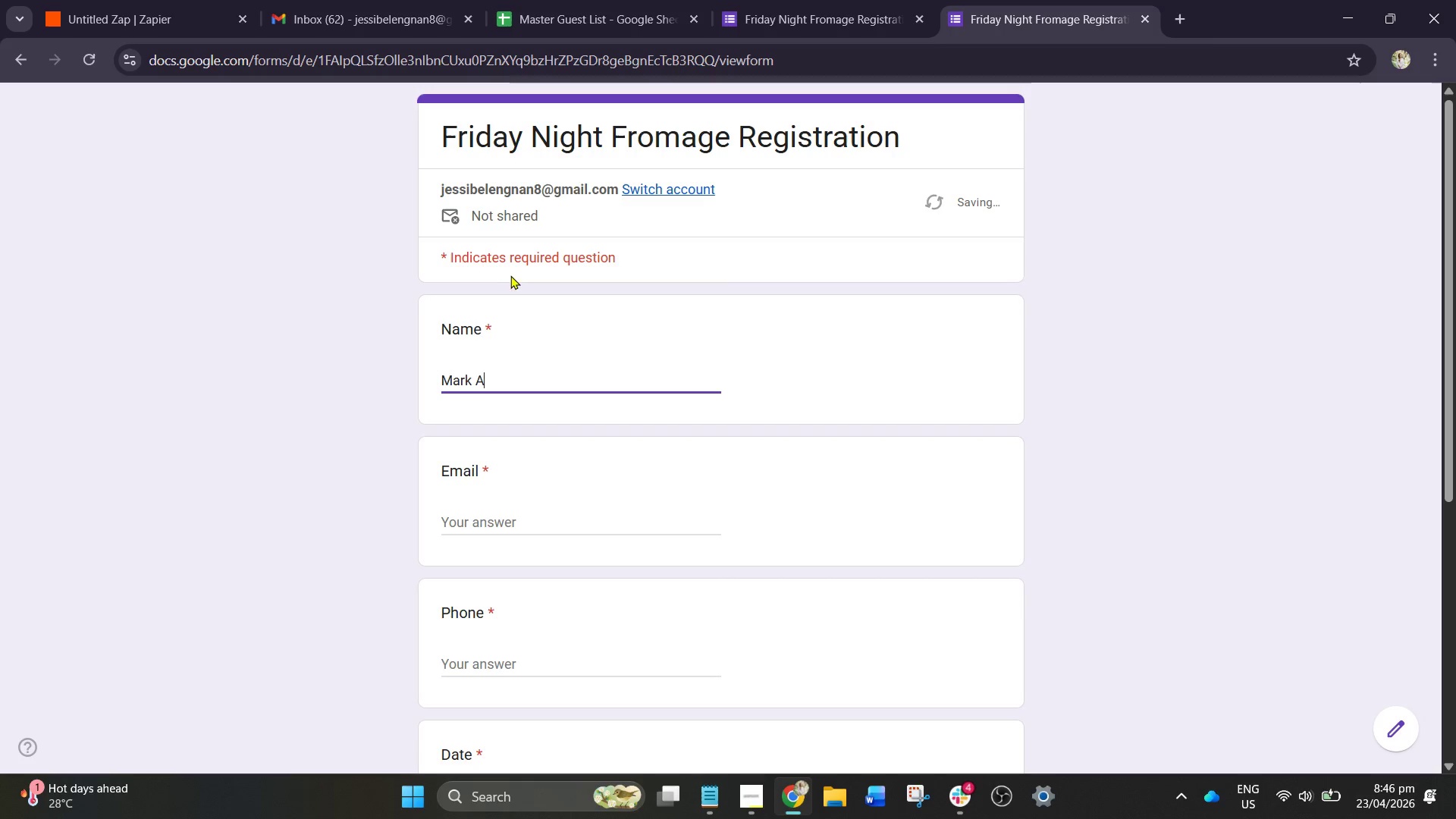 
type(ntho)
 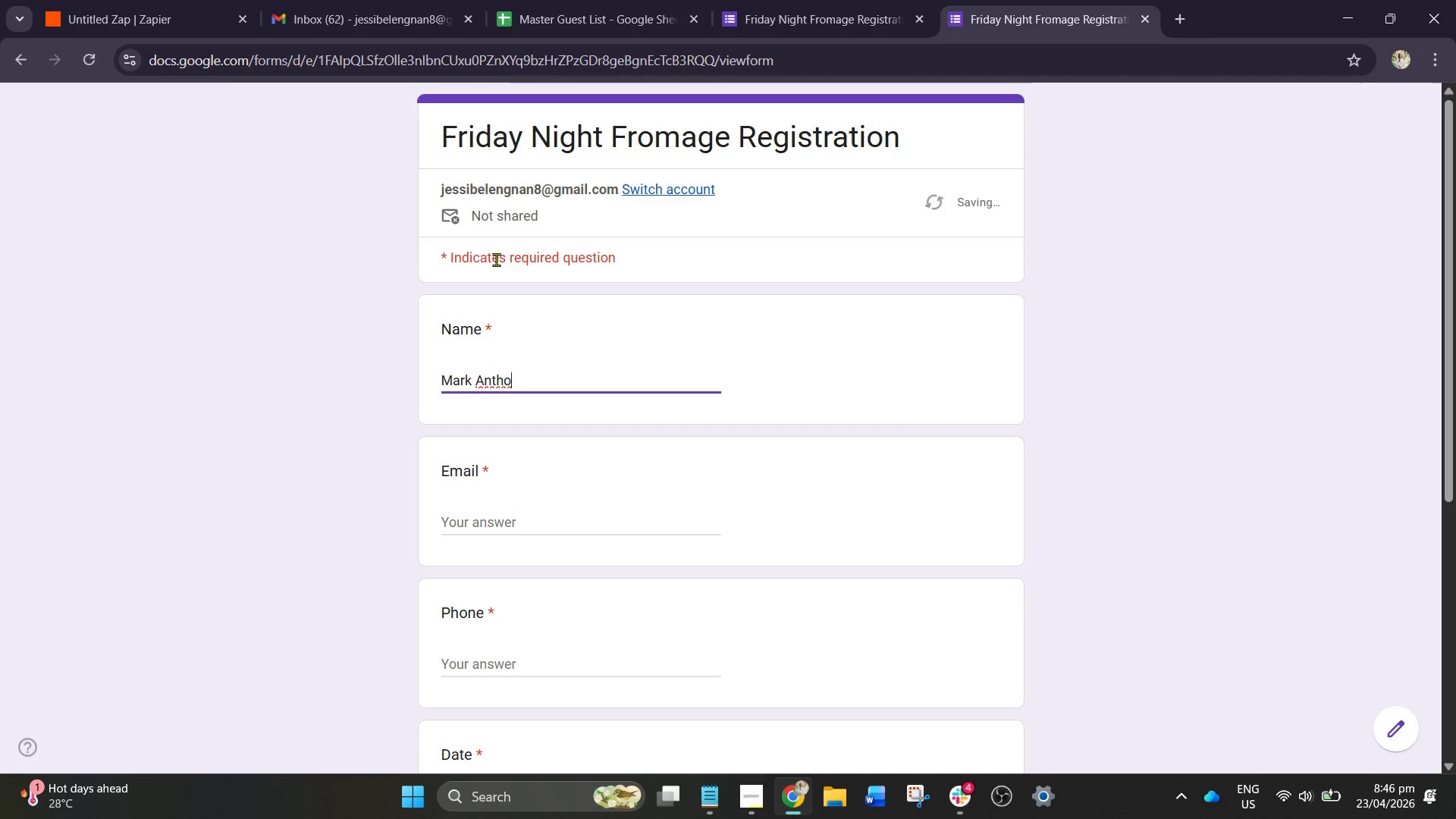 
type(ny Dela Cruz)
 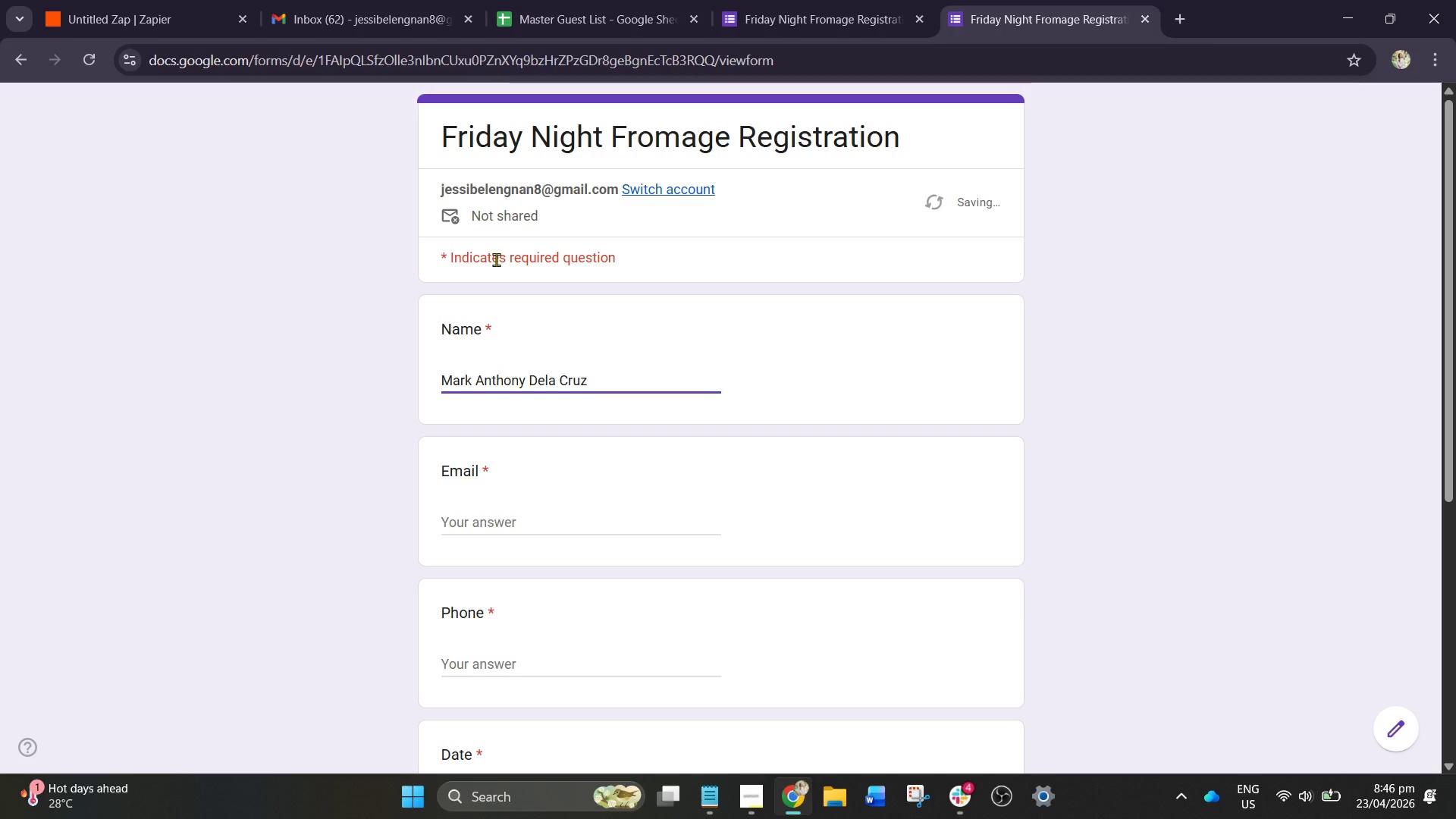 
wait(6.22)
 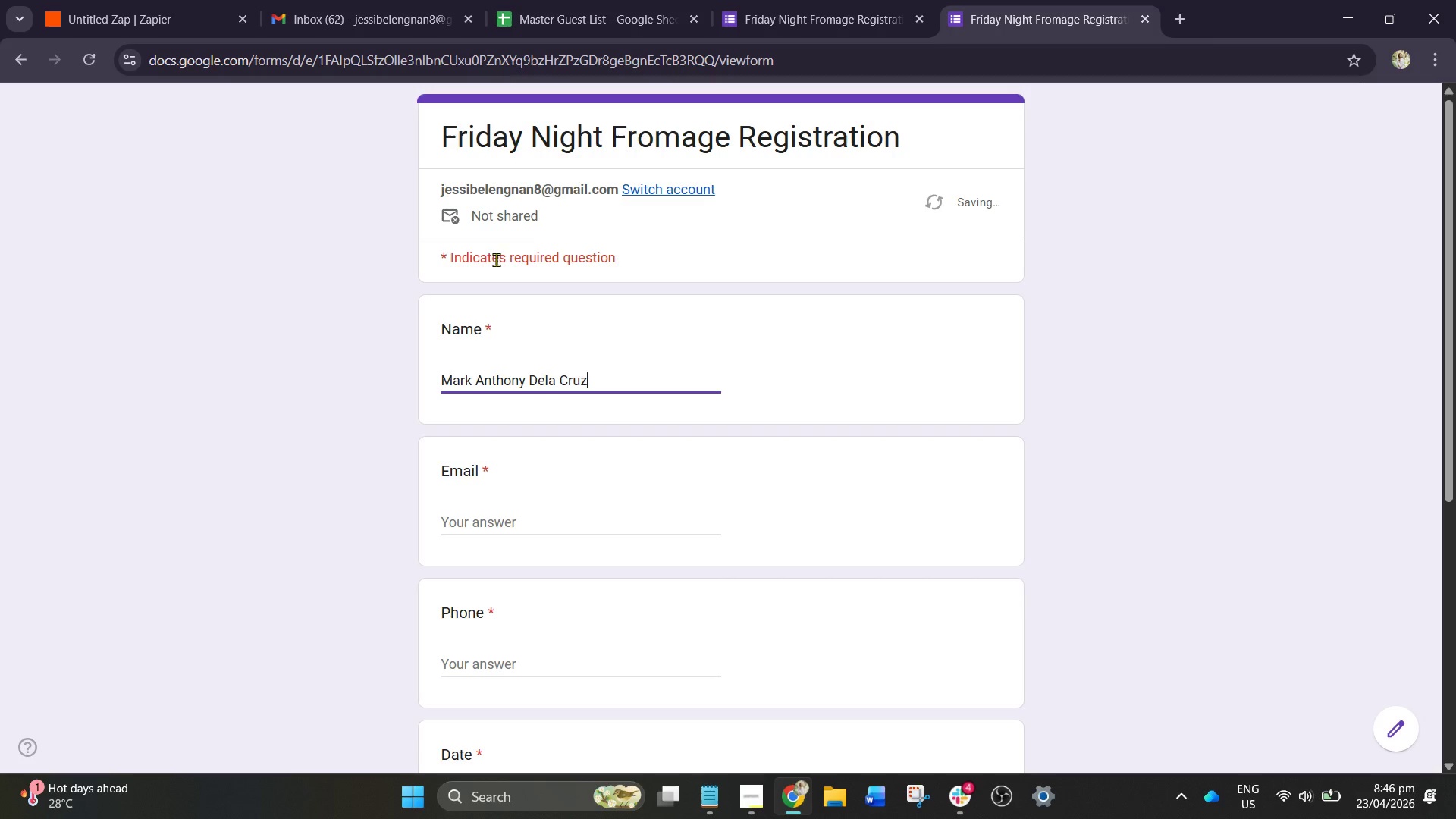 
left_click([468, 512])
 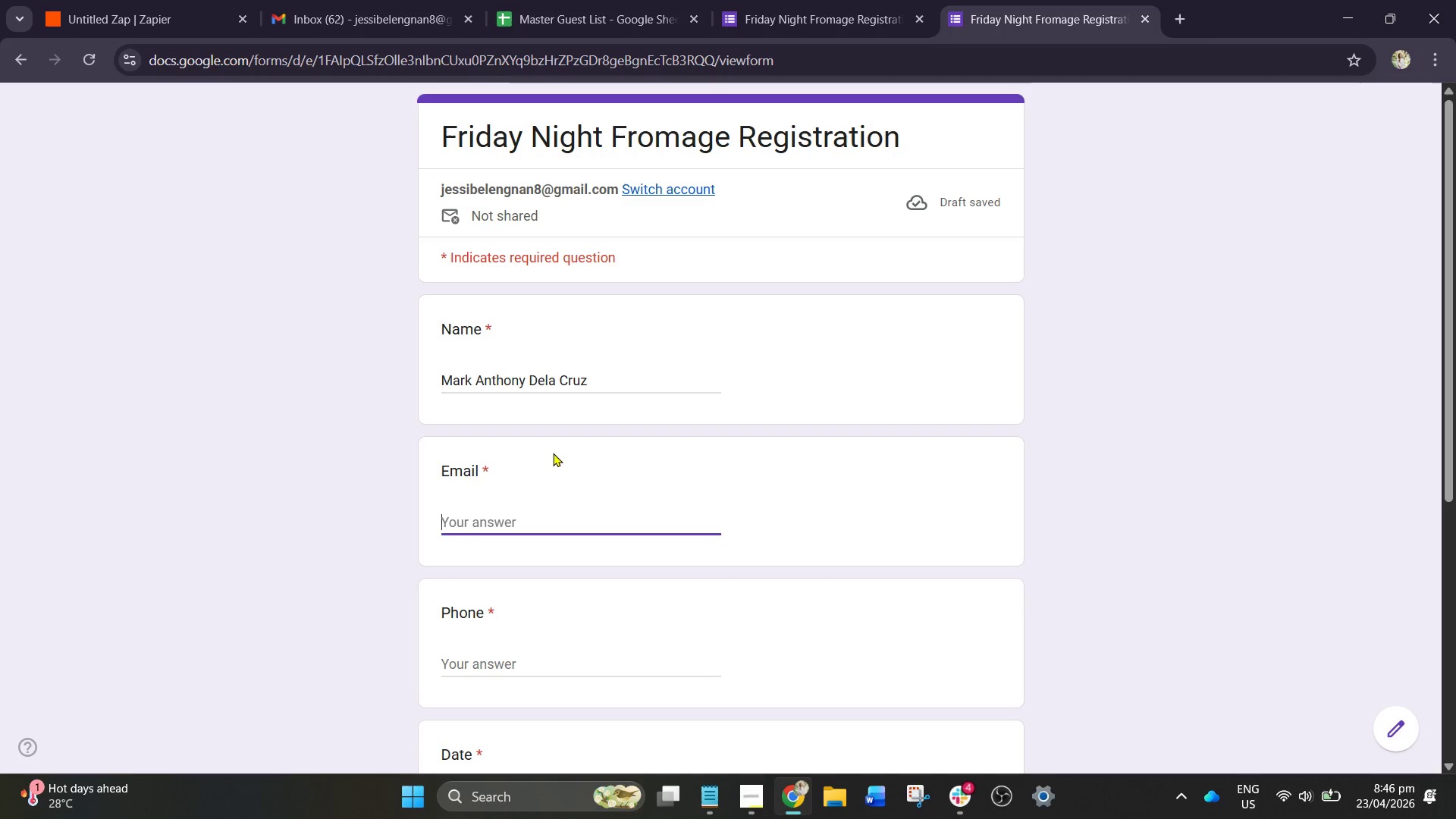 
type(mark.delacruz)
 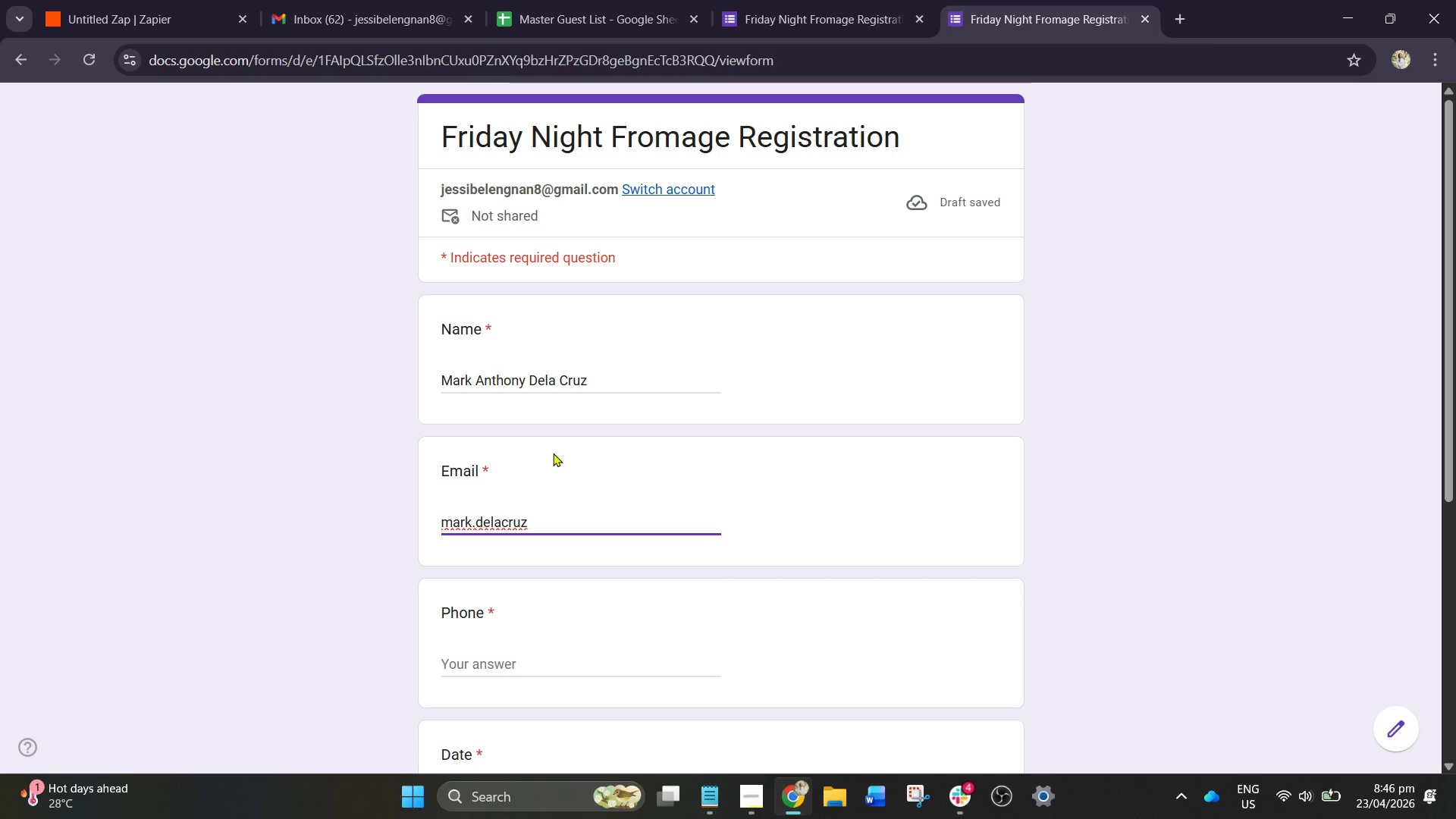 
wait(14.53)
 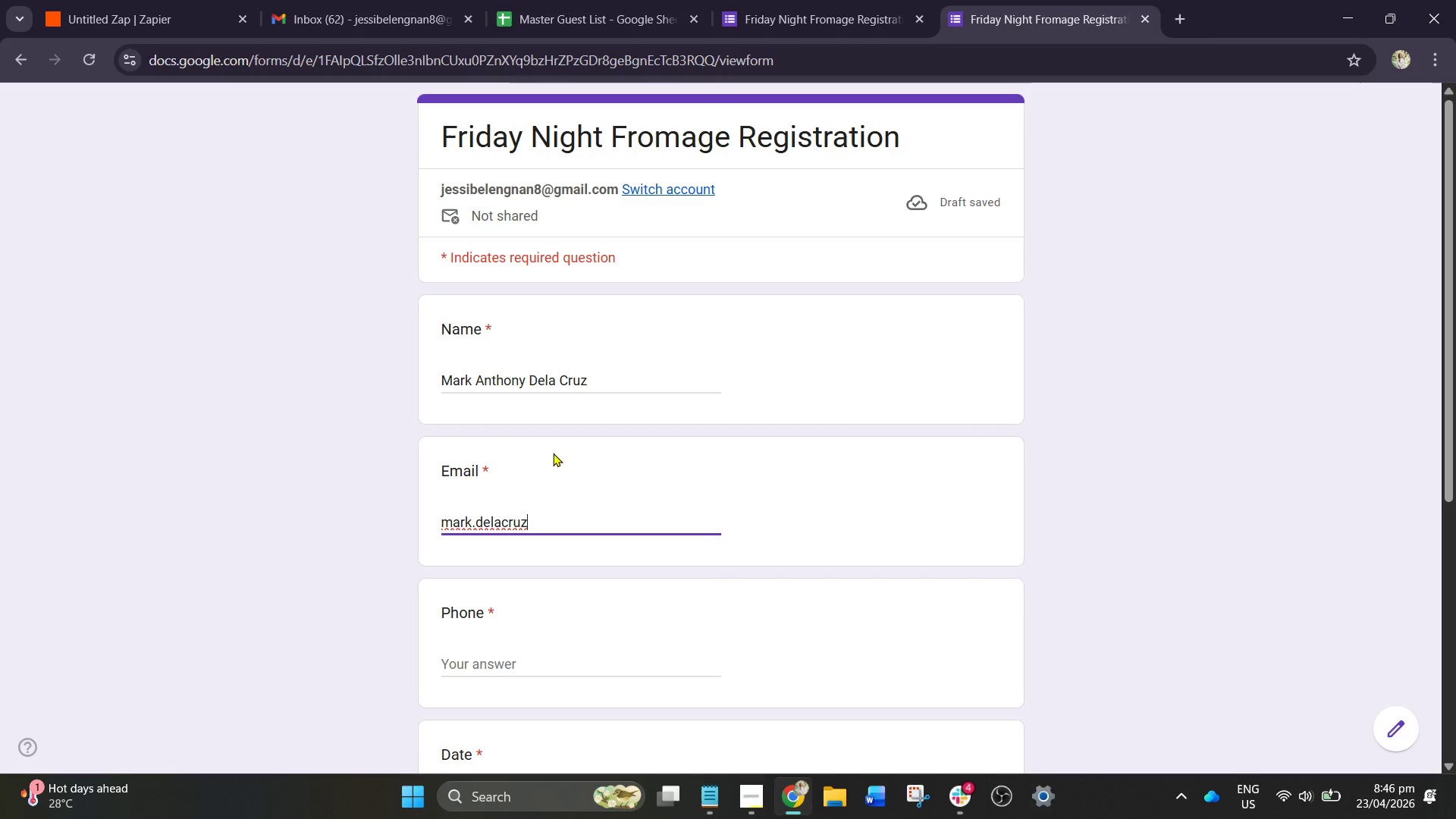 
key(Shift+2)
 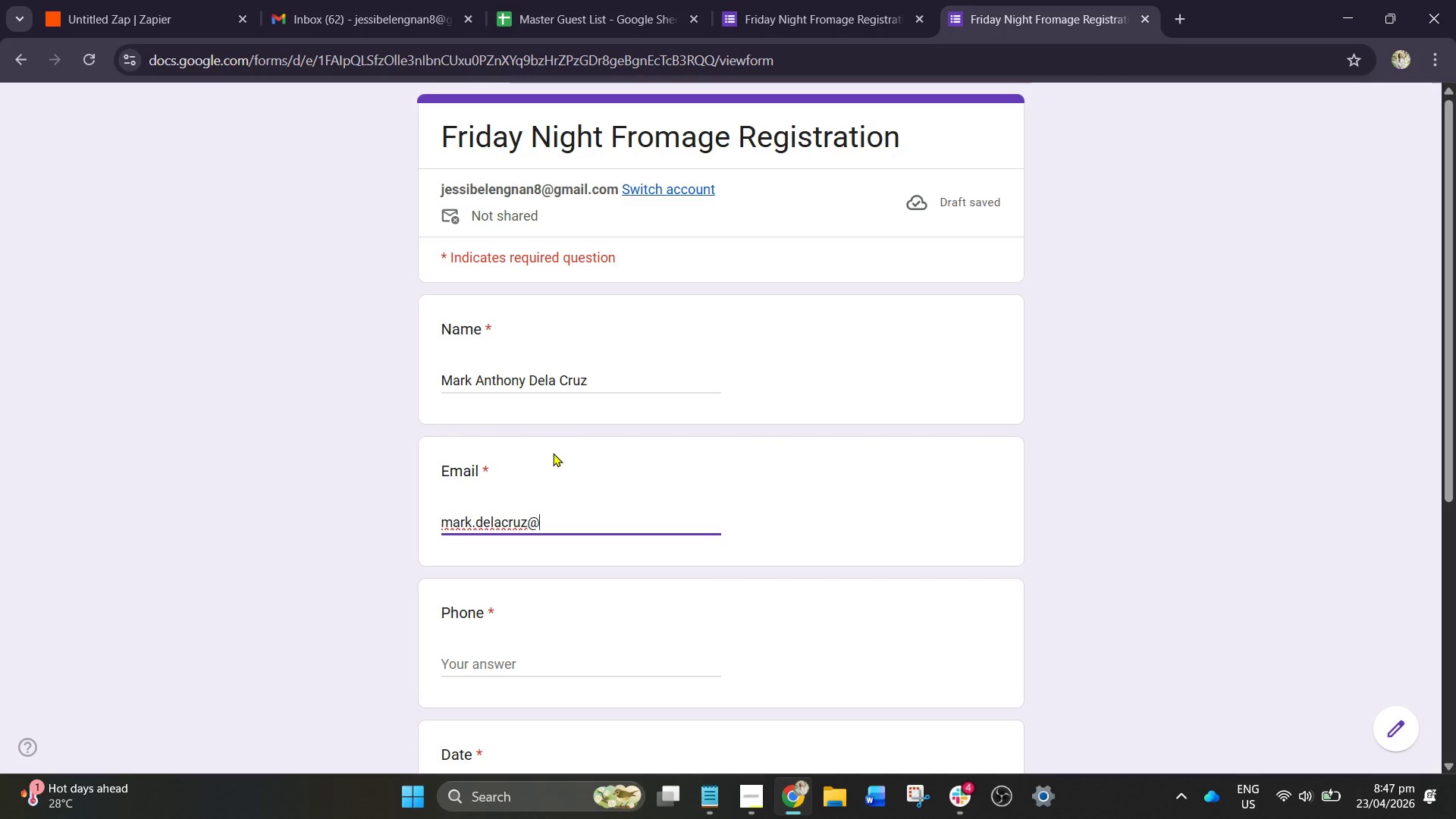 
wait(22.09)
 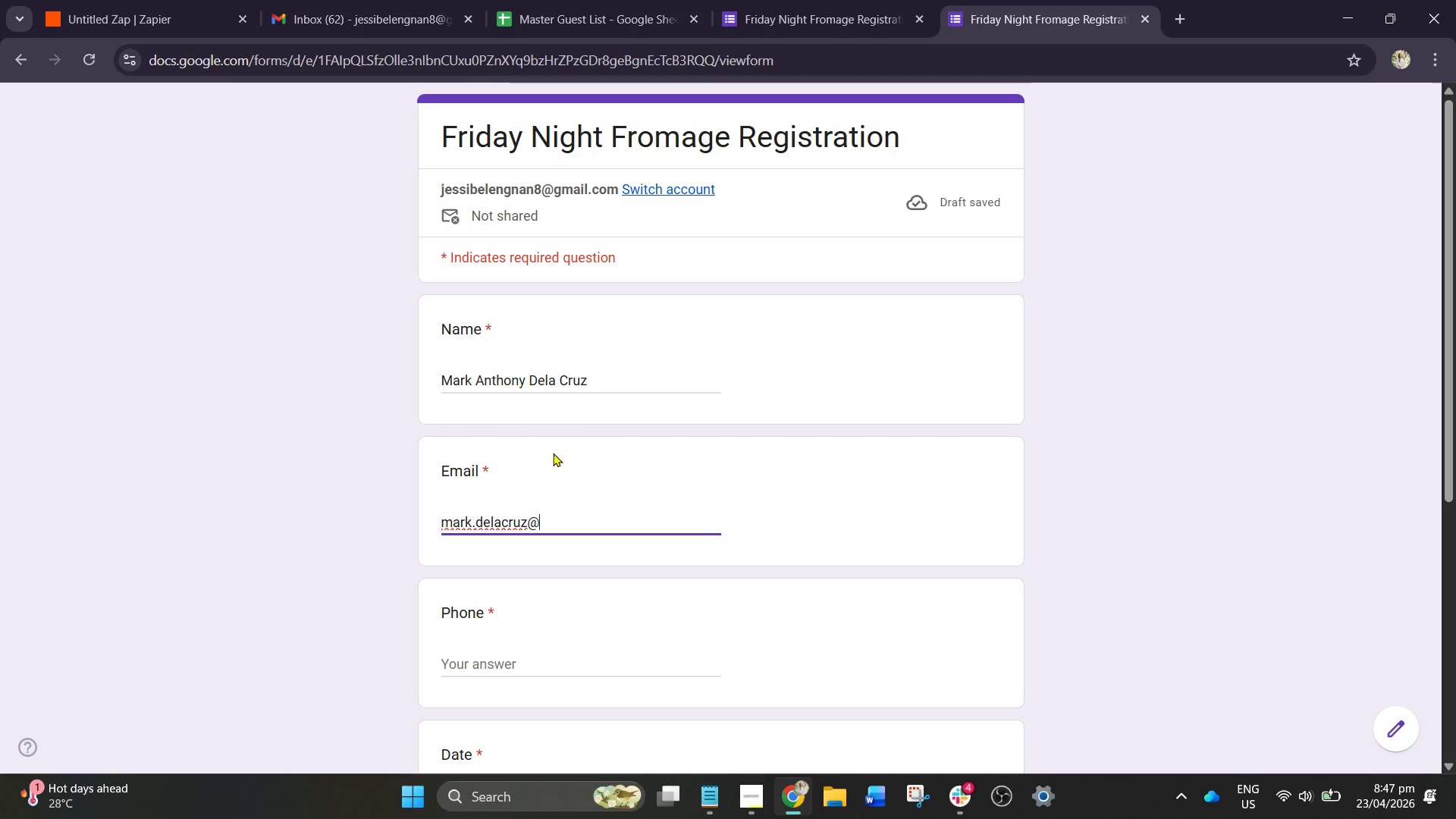 
type(email.com)
 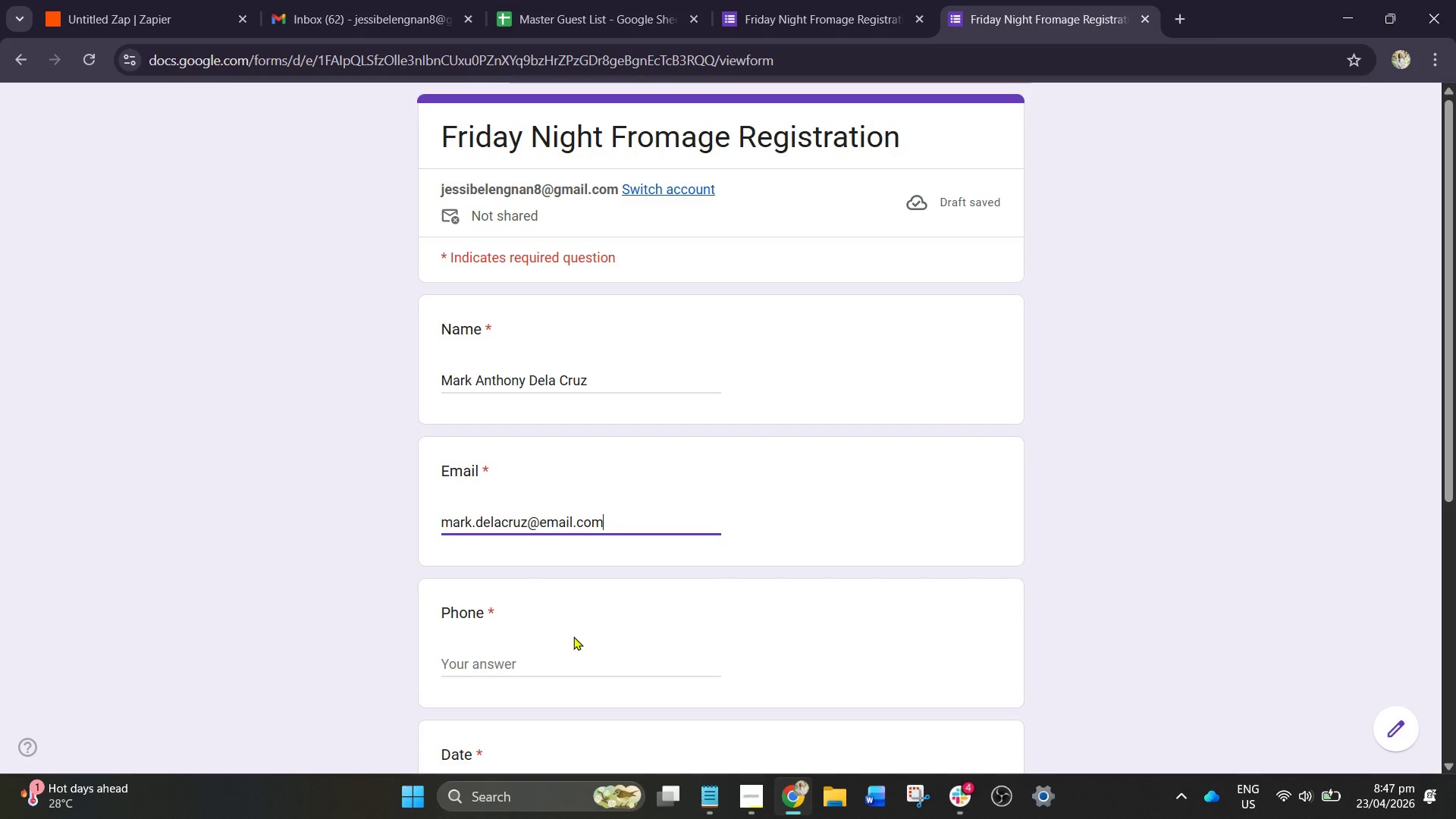 
wait(6.27)
 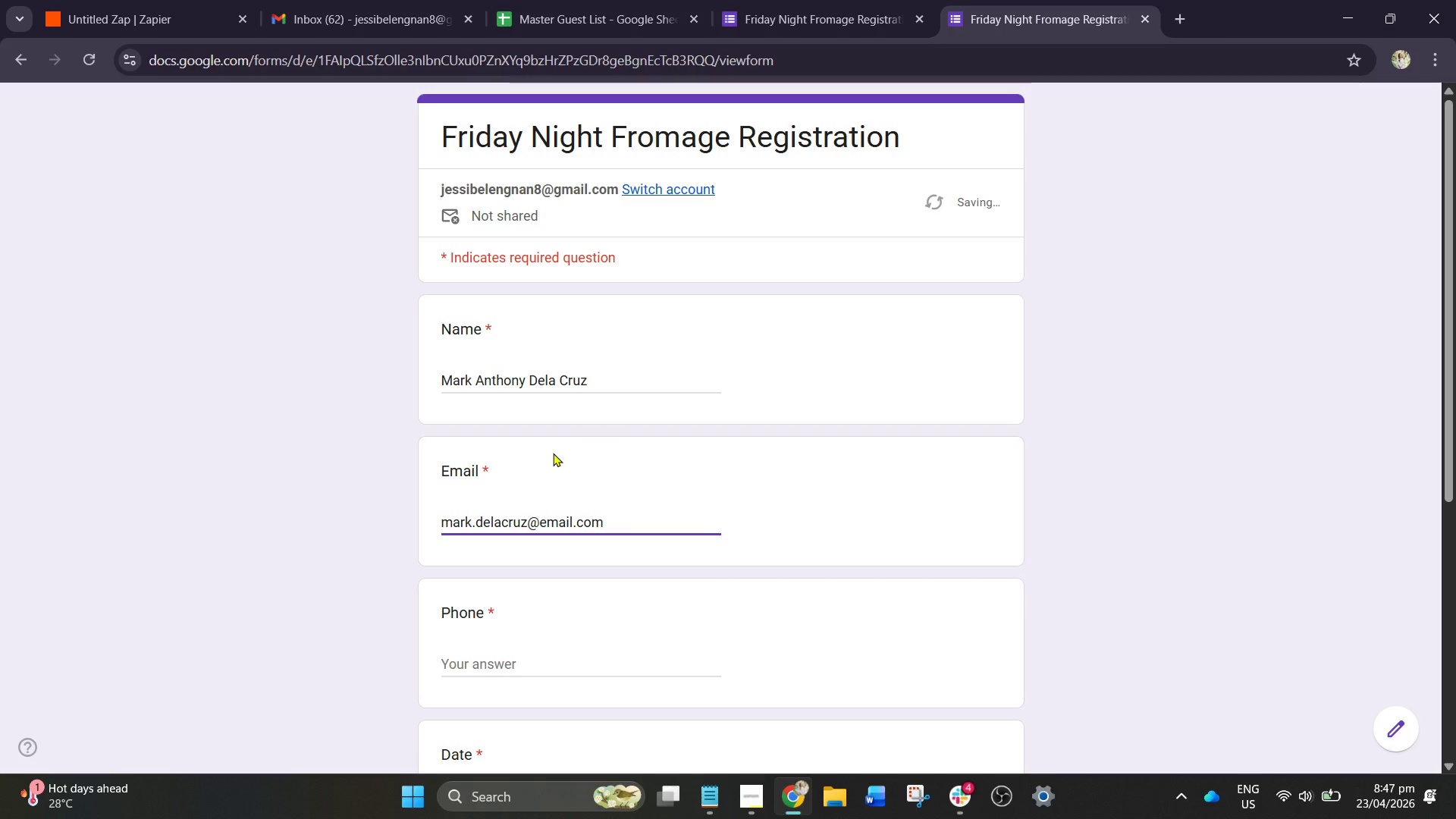 
left_click([551, 659])
 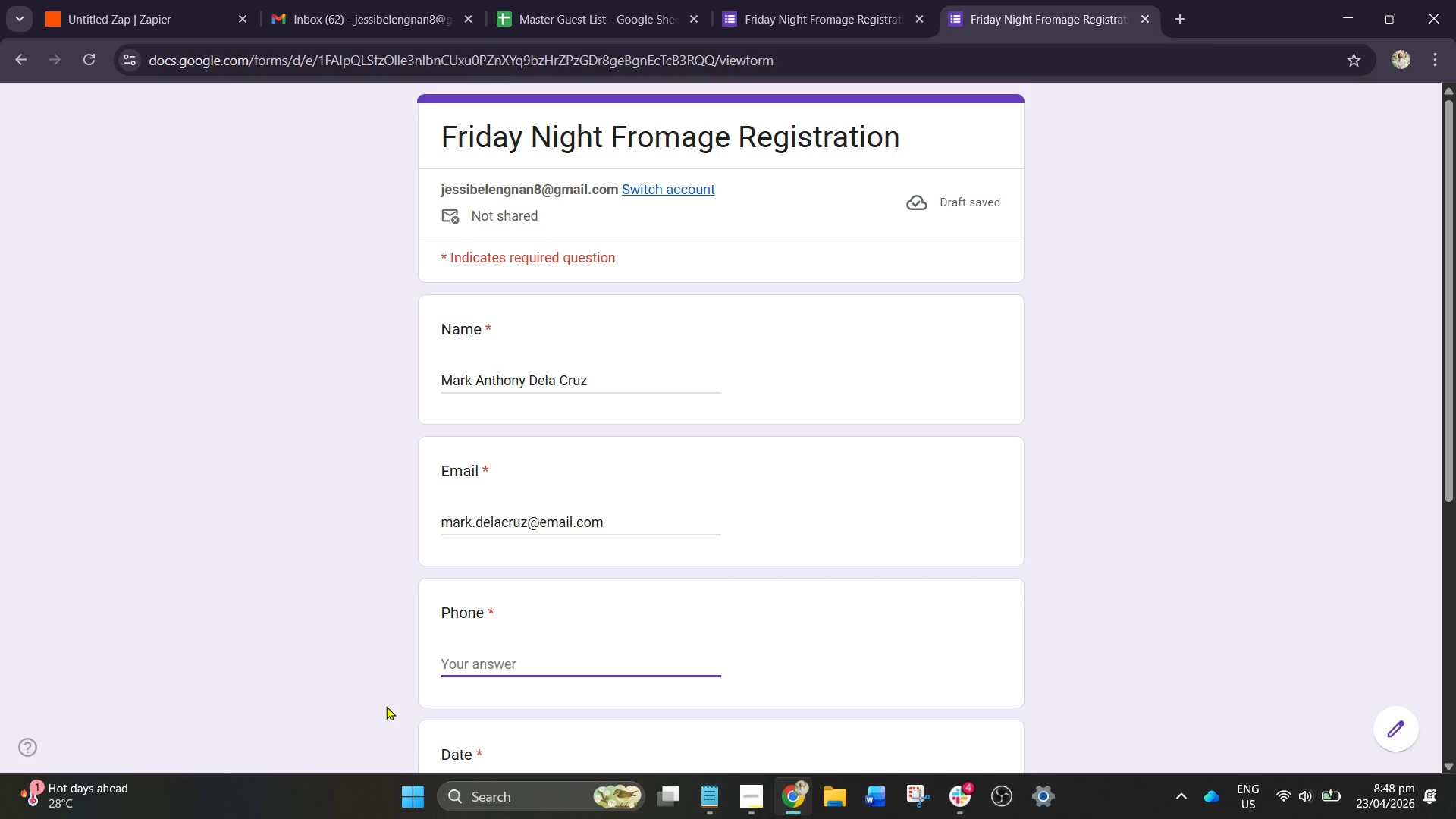 
wait(37.53)
 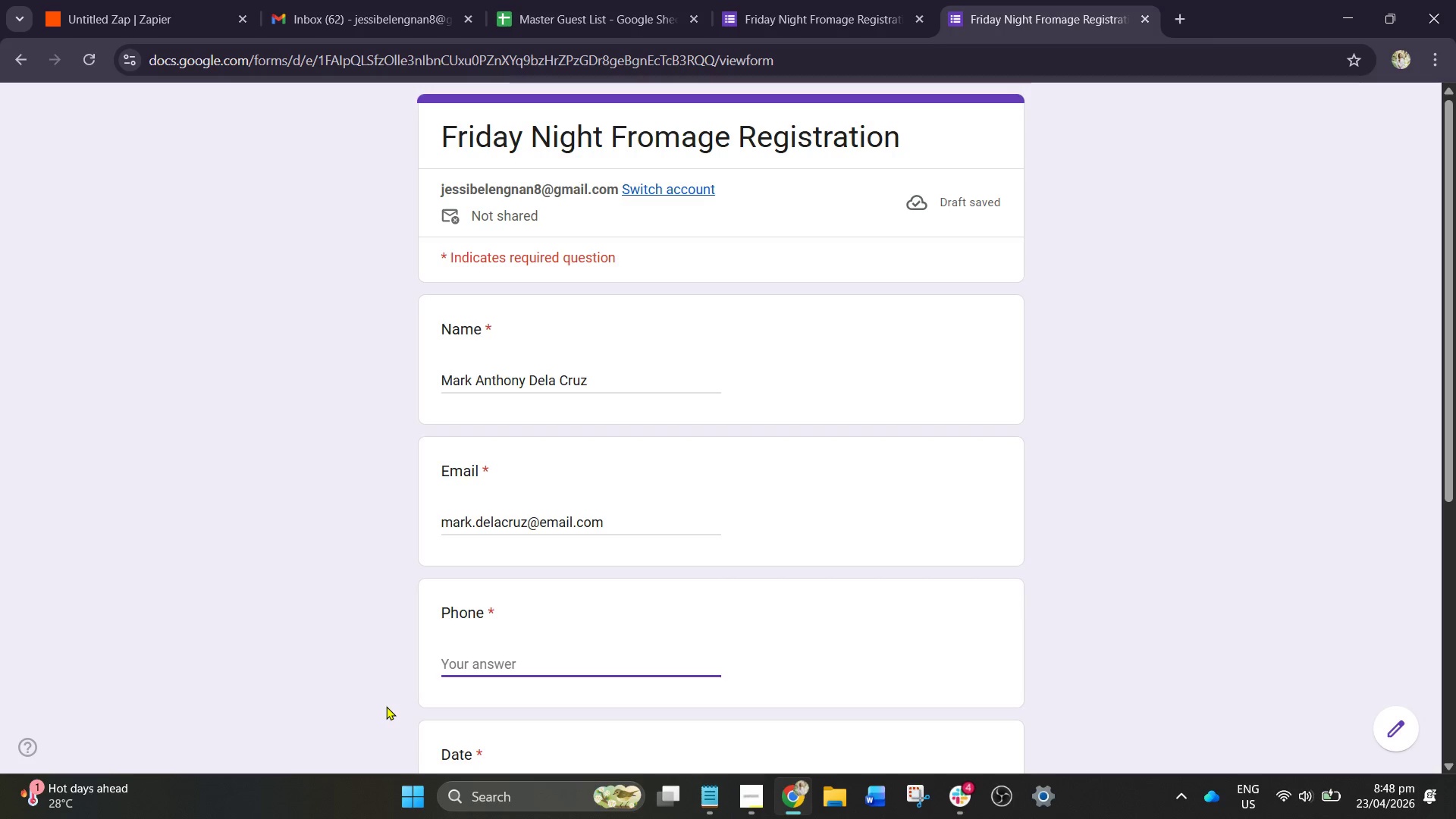 
key(Numpad0)
 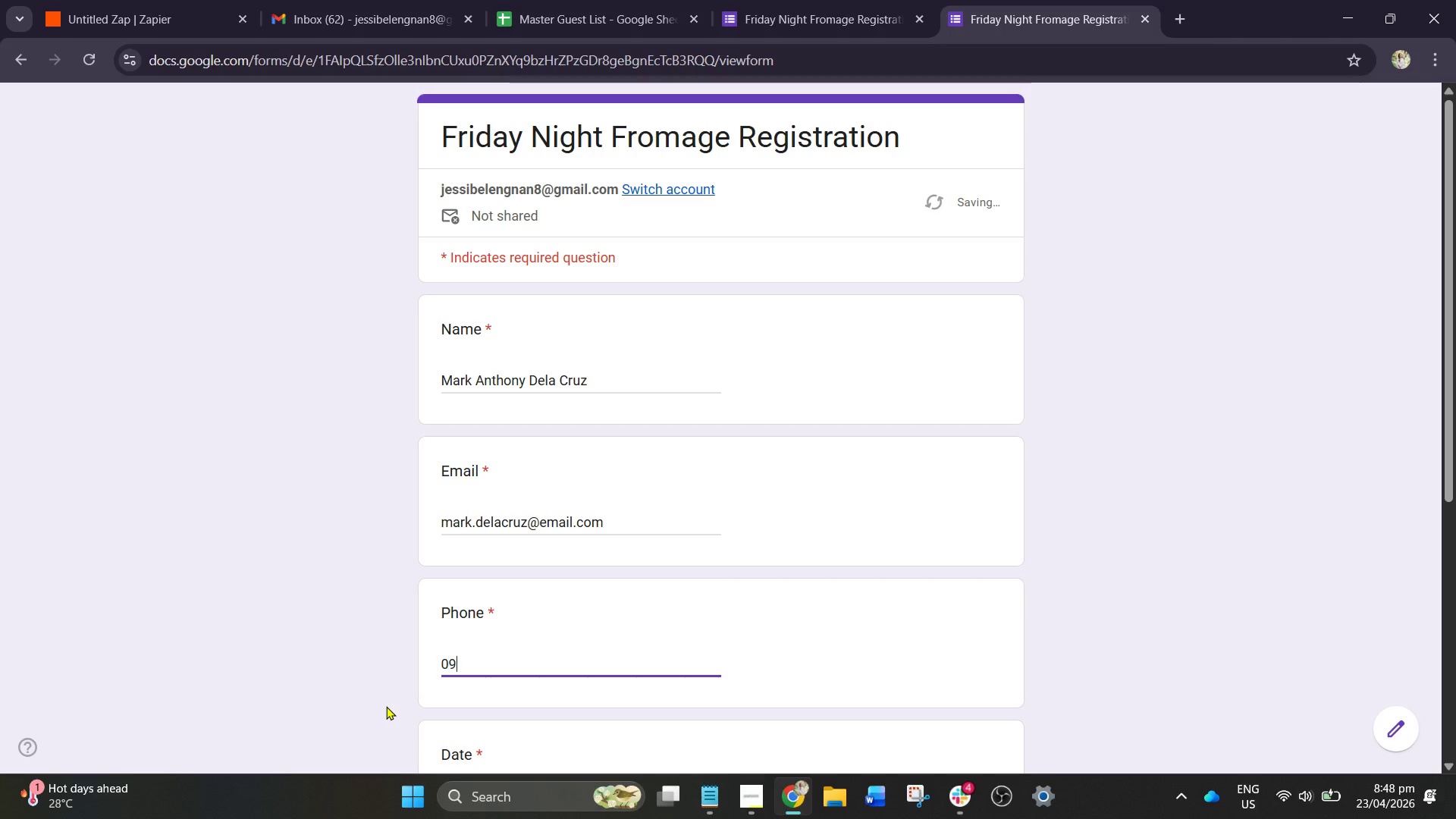 
key(Numpad9)
 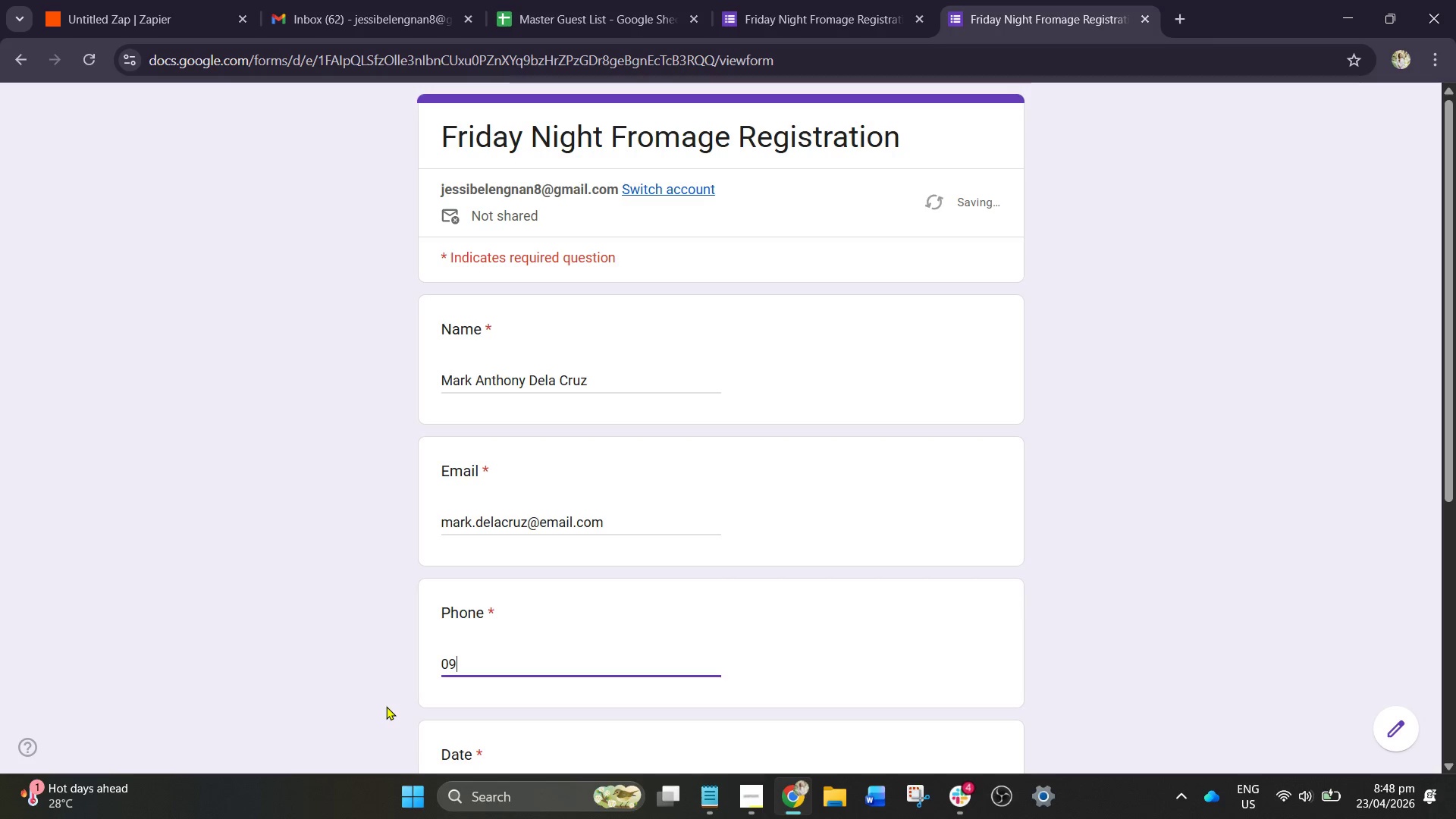 
key(Numpad2)
 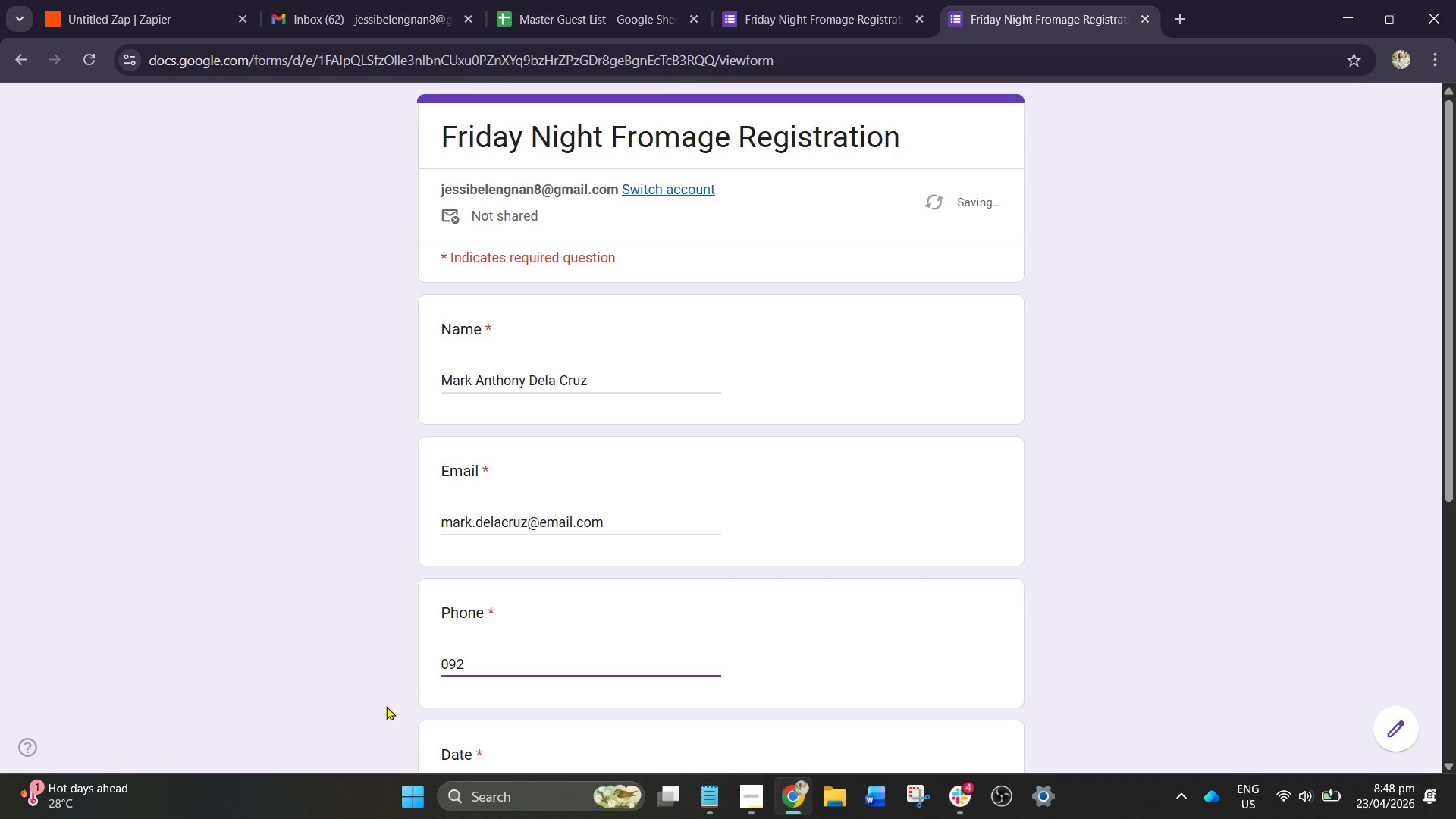 
key(Numpad7)
 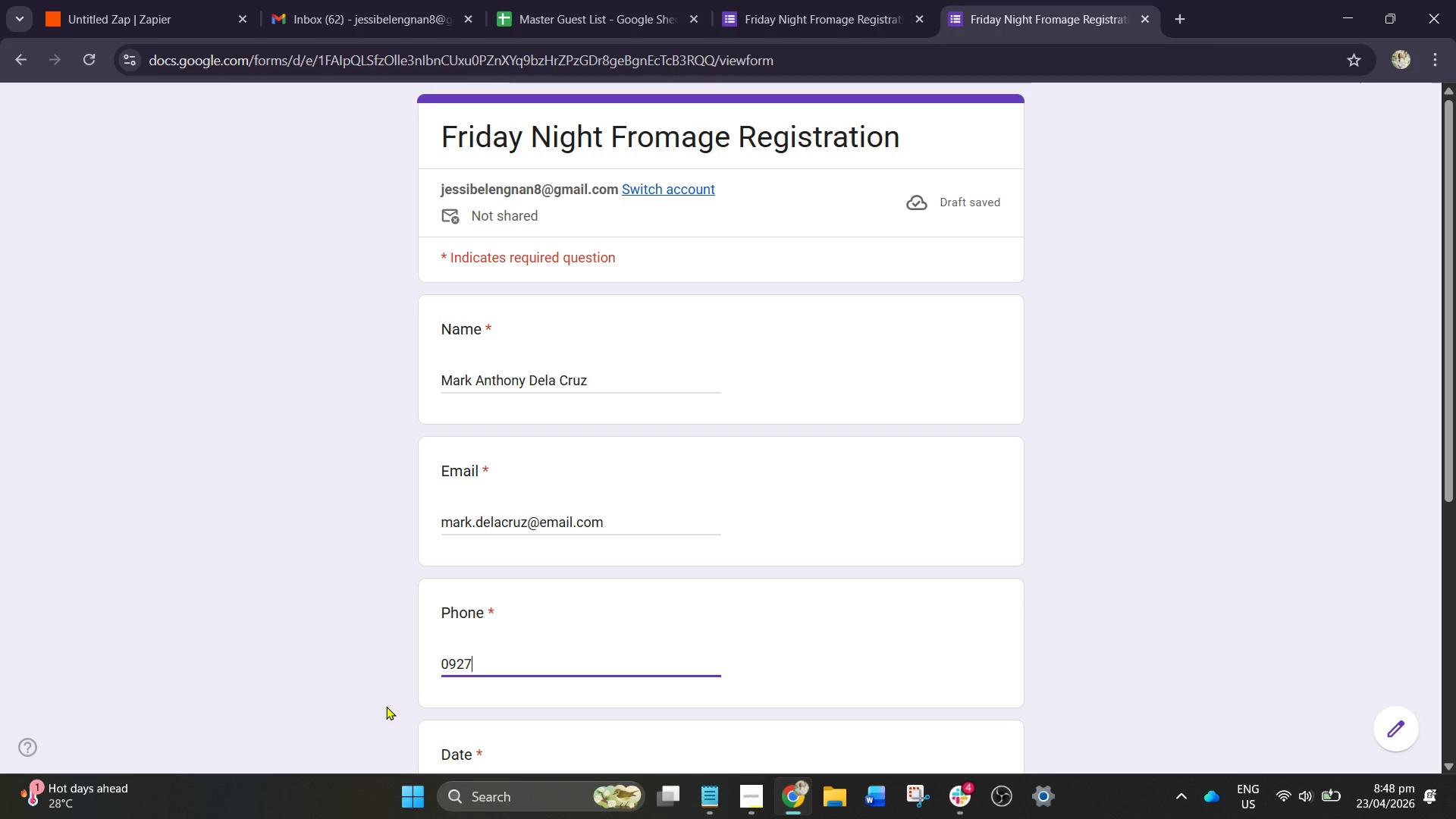 
key(Numpad4)
 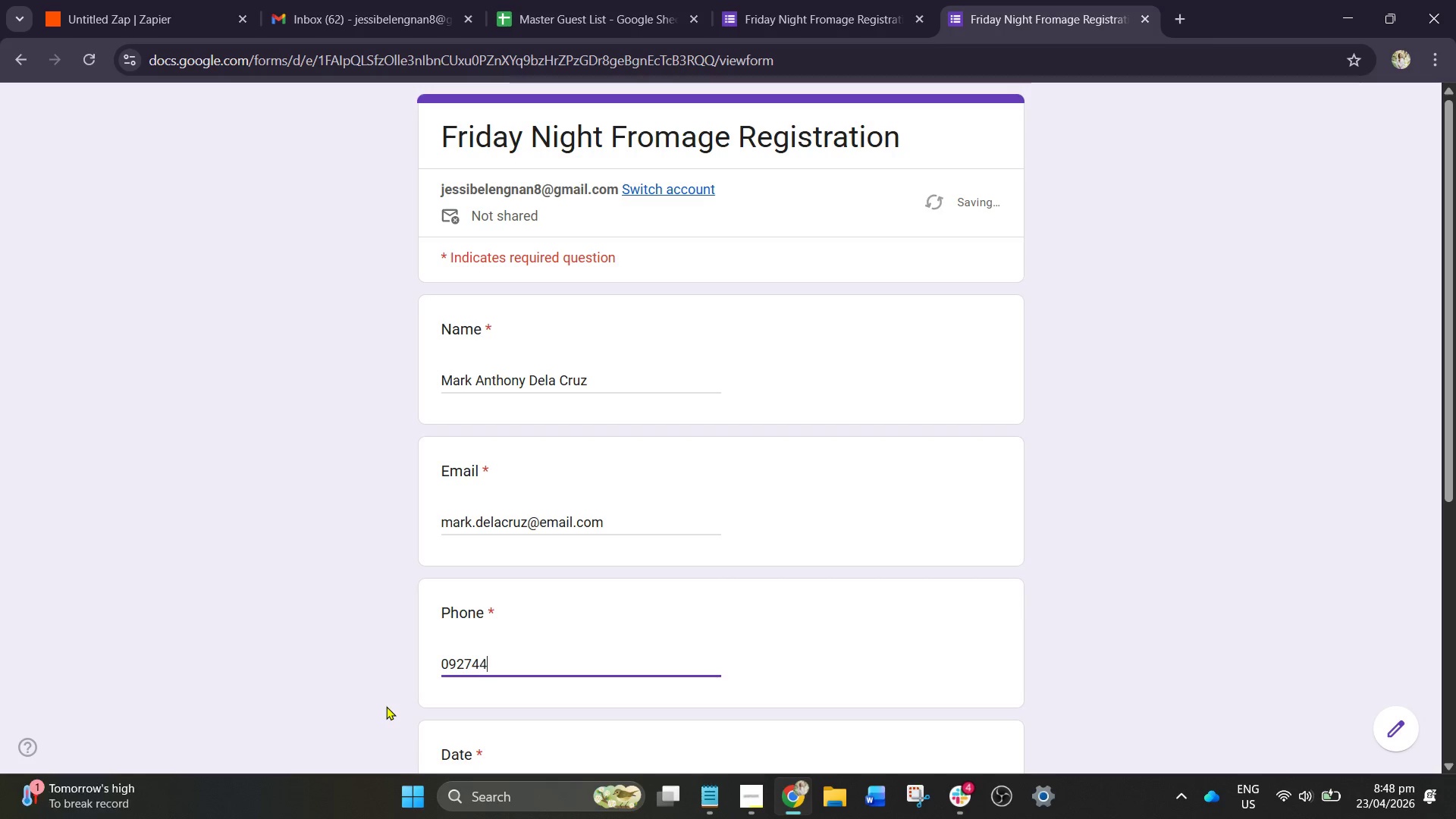 
key(Numpad4)
 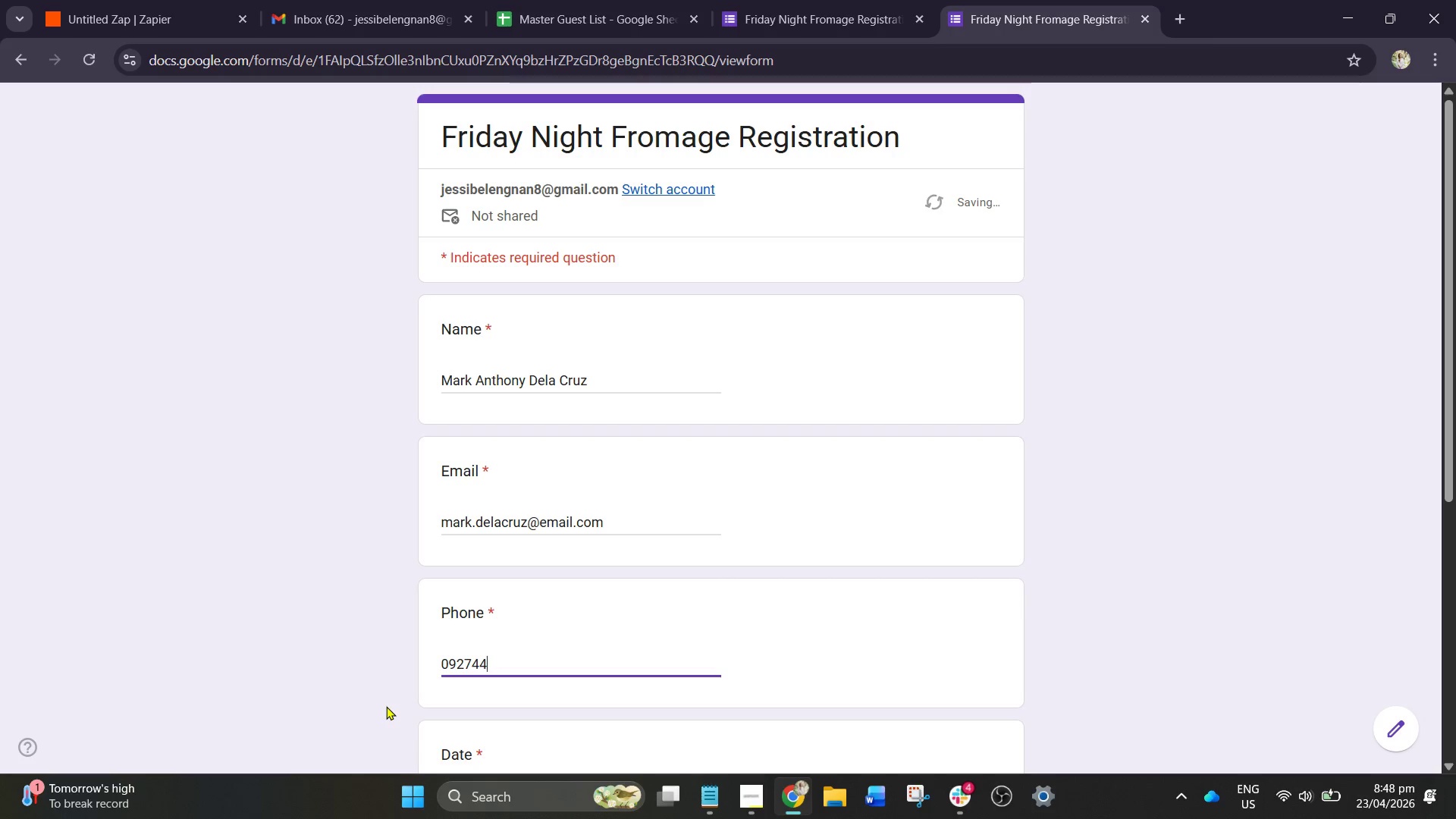 
key(Numpad5)
 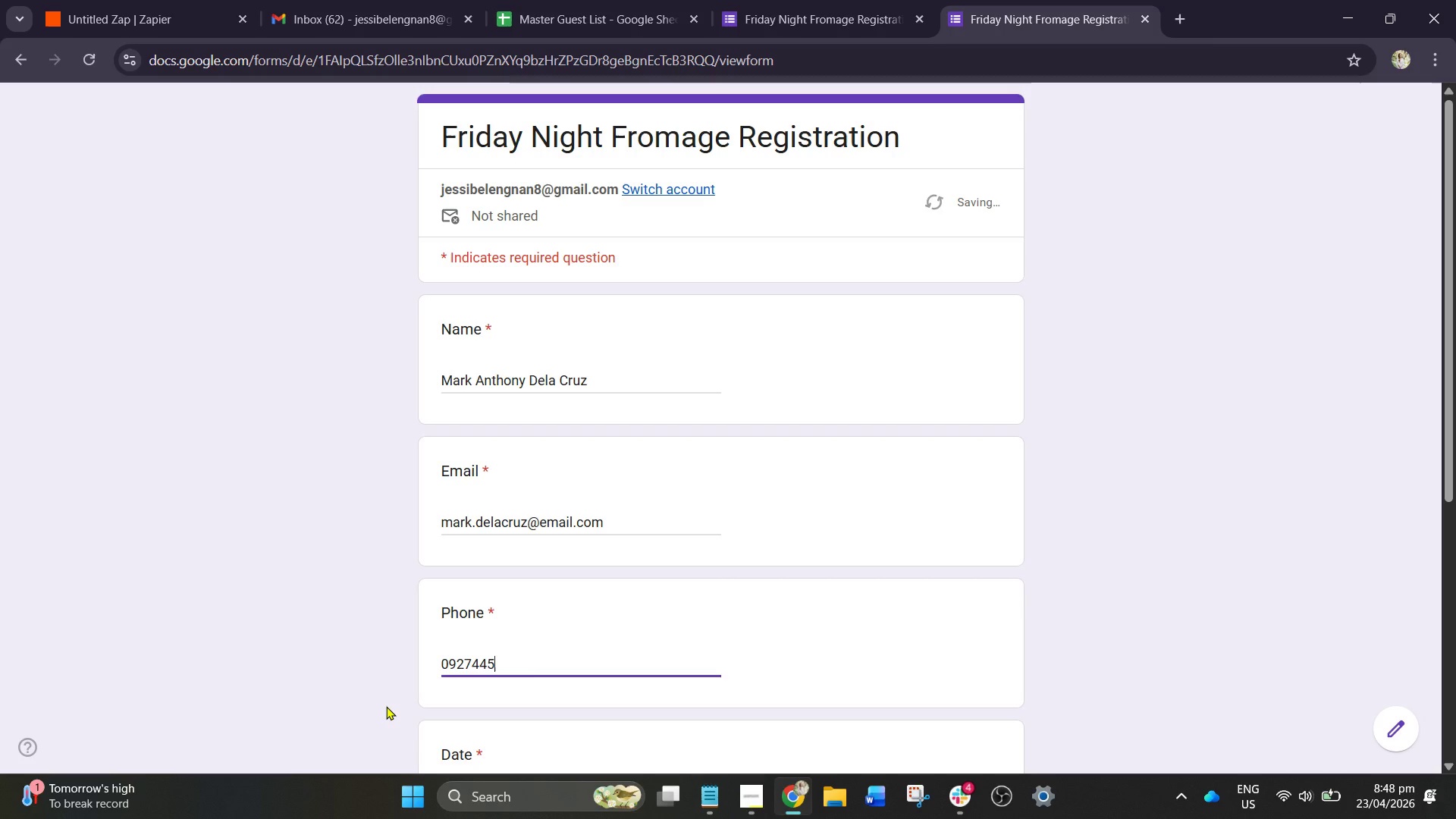 
key(Numpad6)
 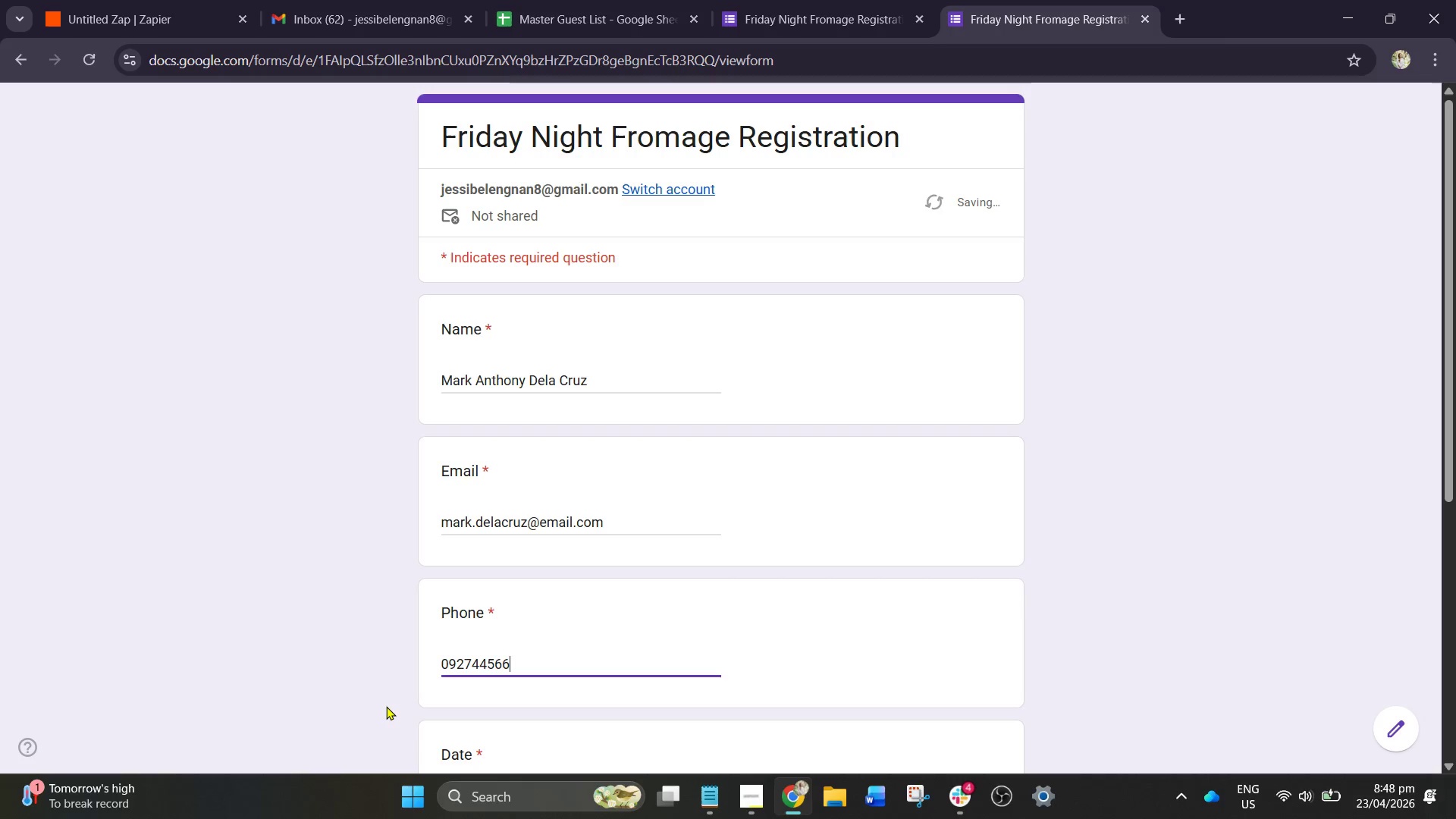 
key(Numpad6)
 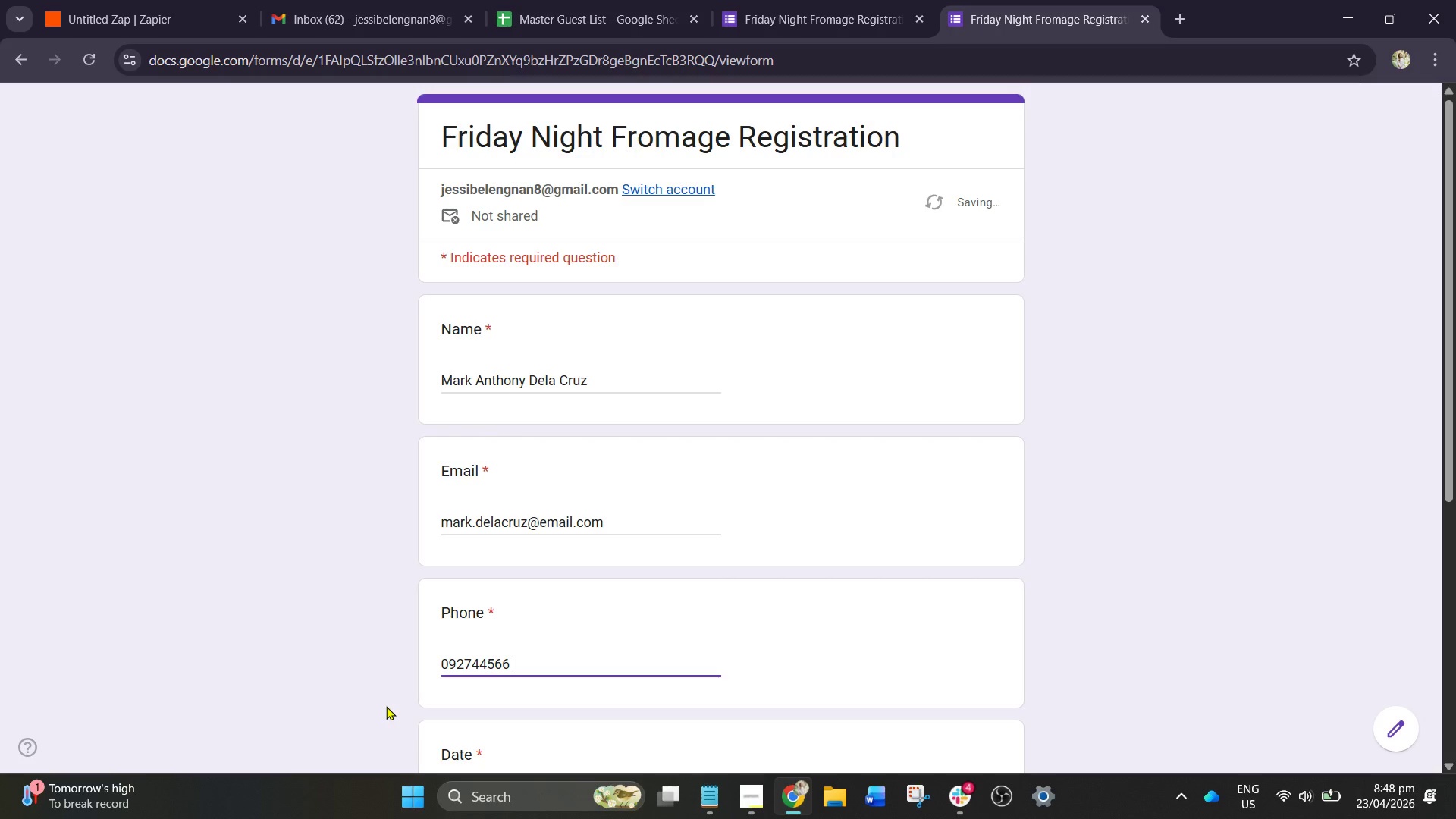 
key(Numpad3)
 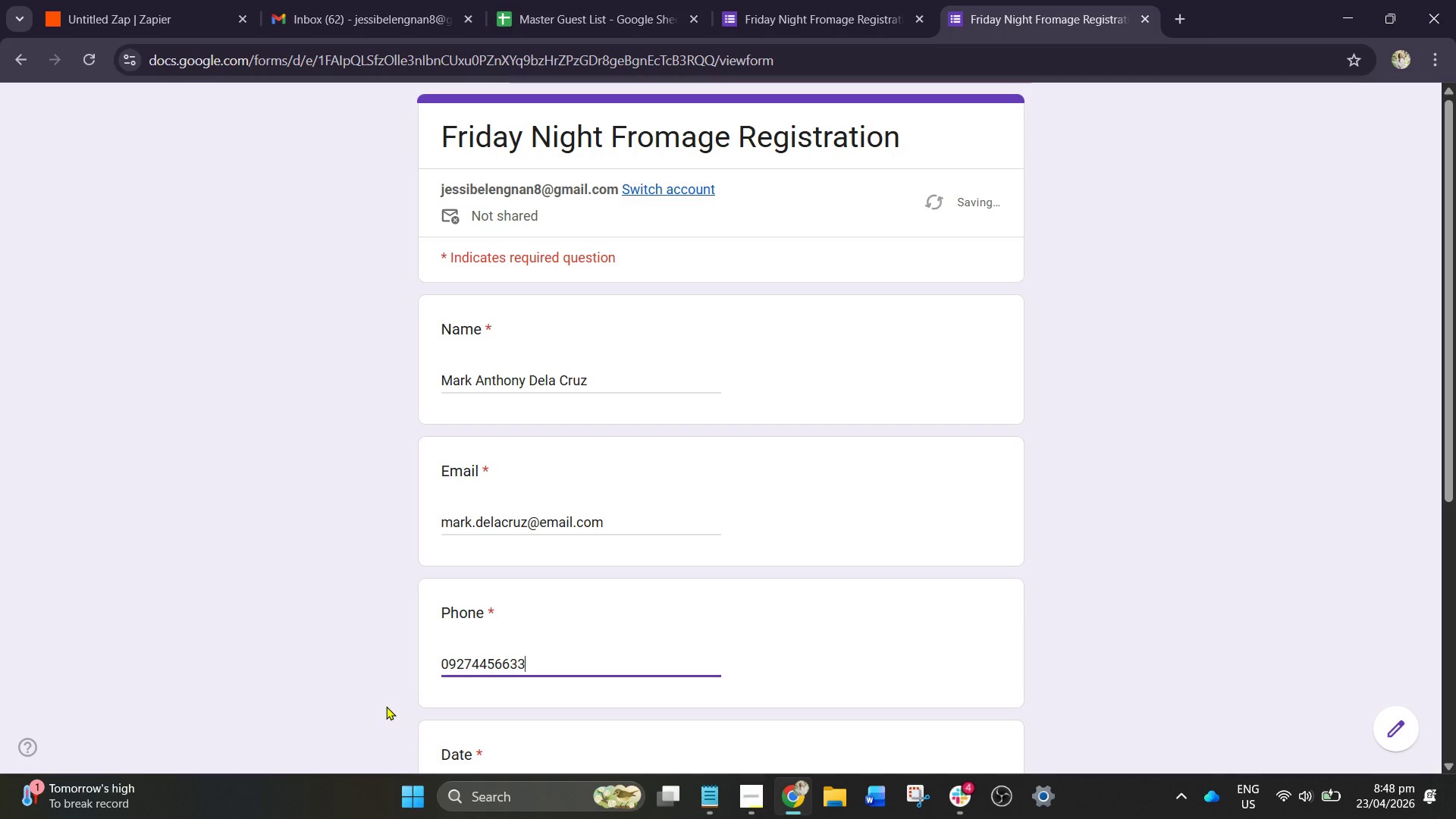 
key(Numpad3)
 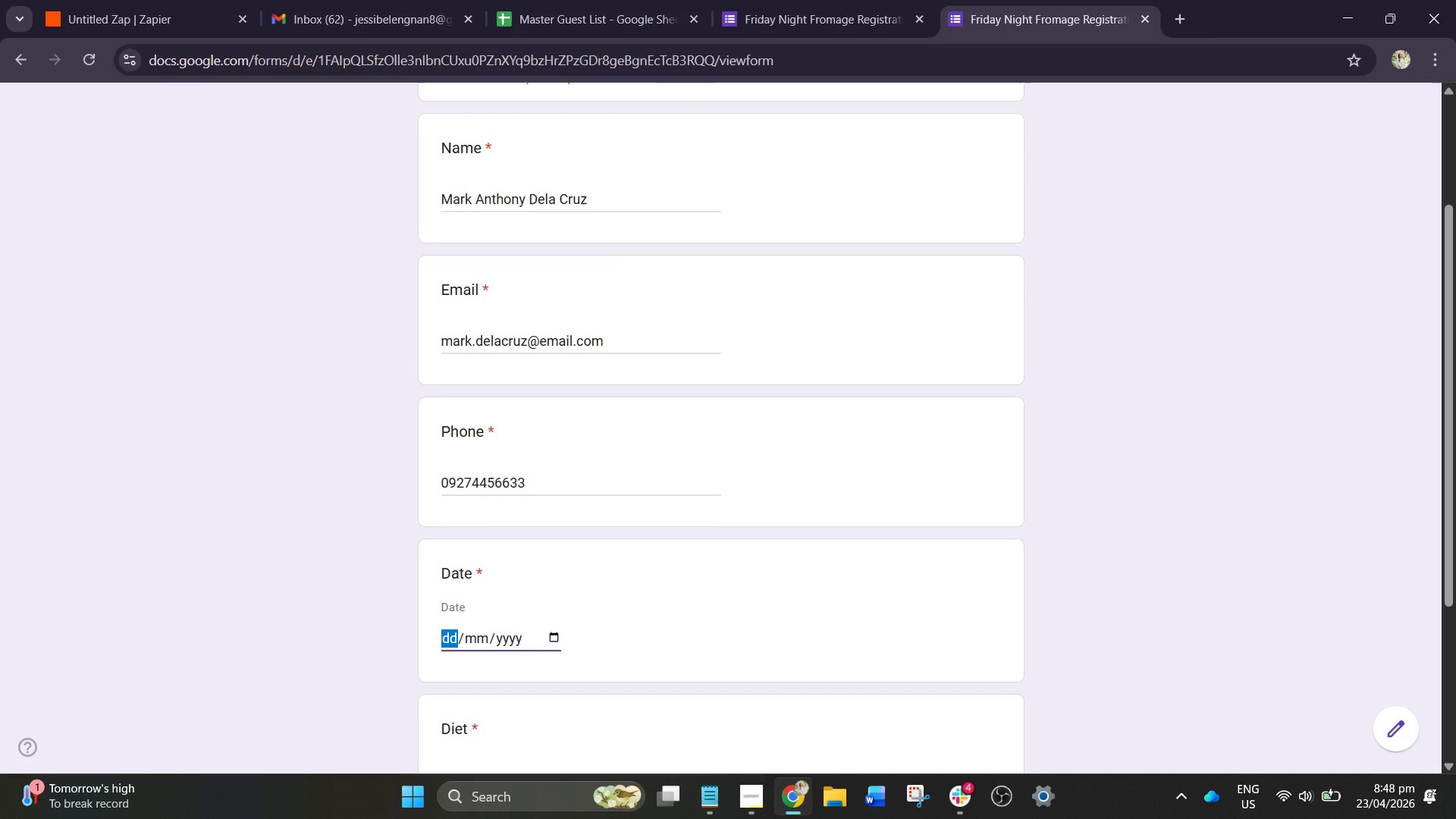 
wait(7.42)
 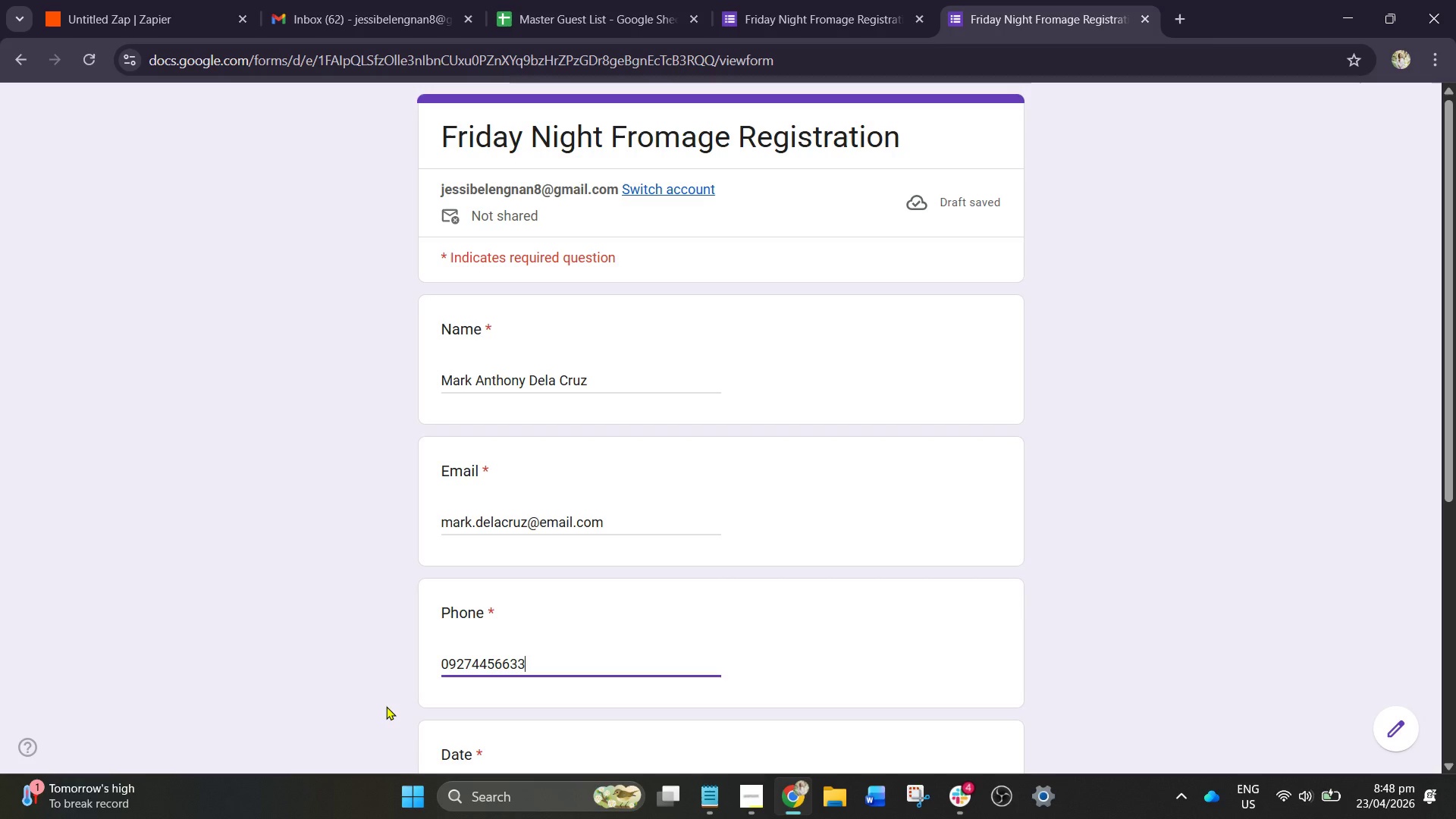 
key(Numpad0)
 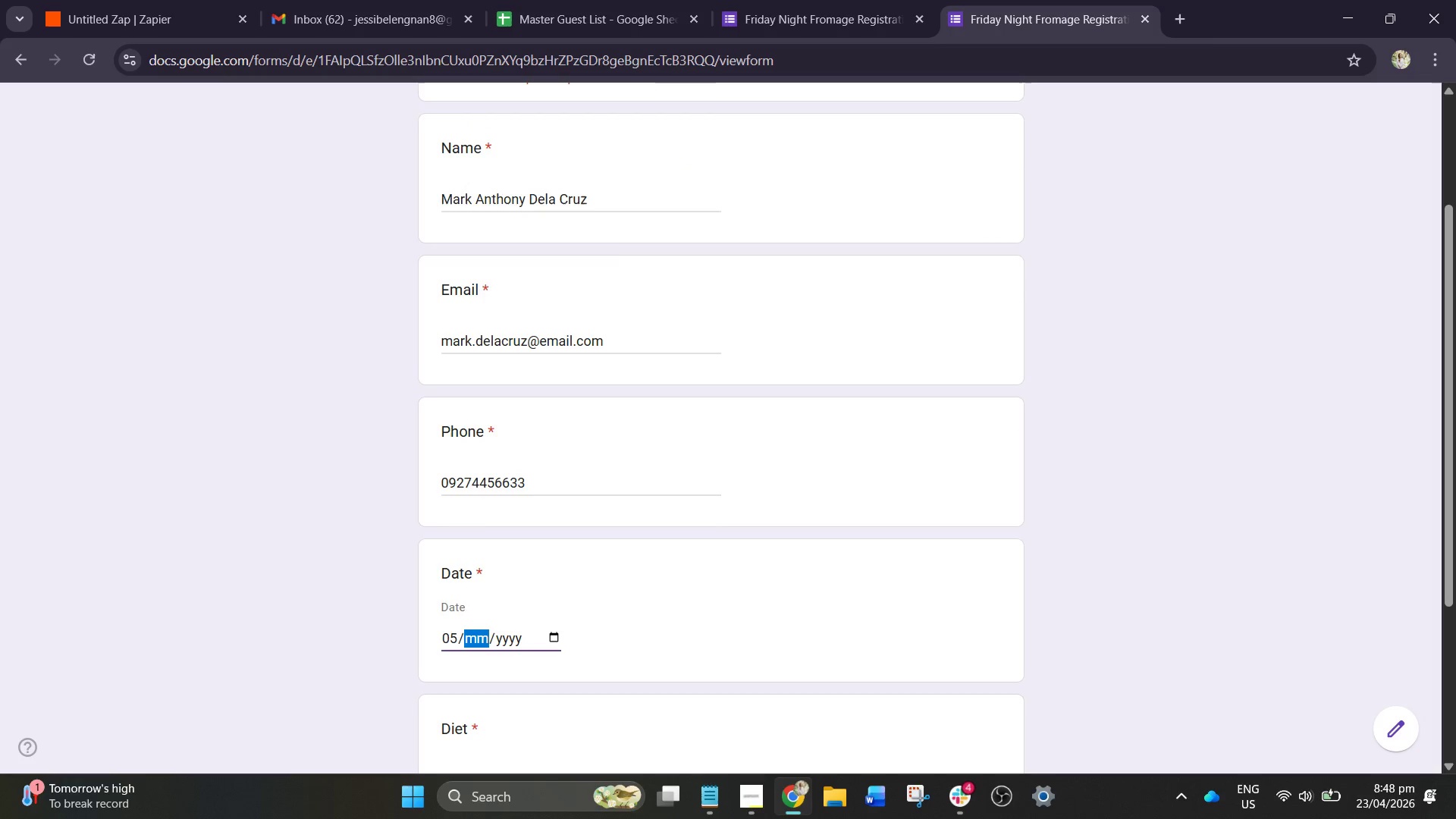 
key(Numpad5)
 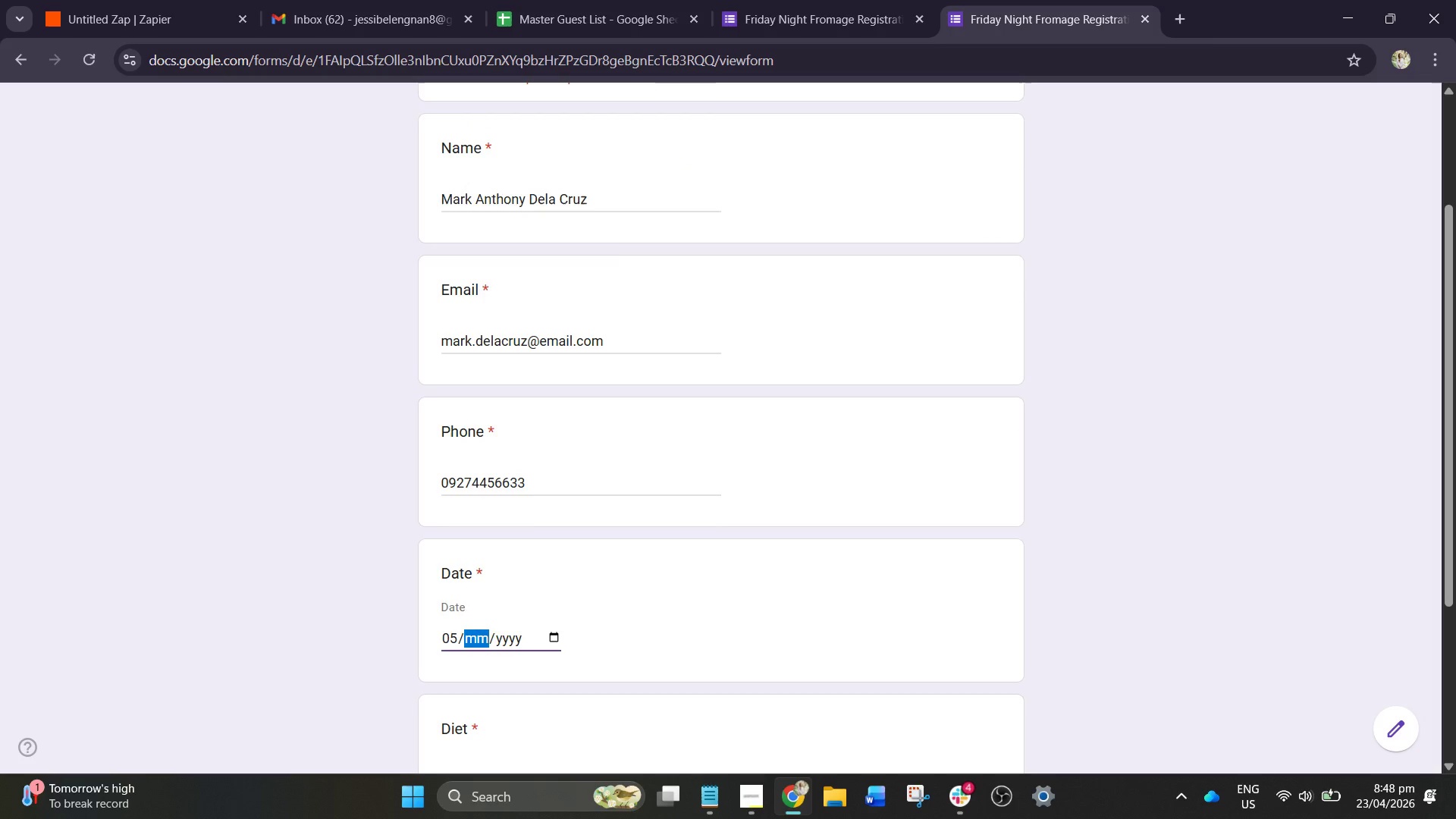 
key(Numpad0)
 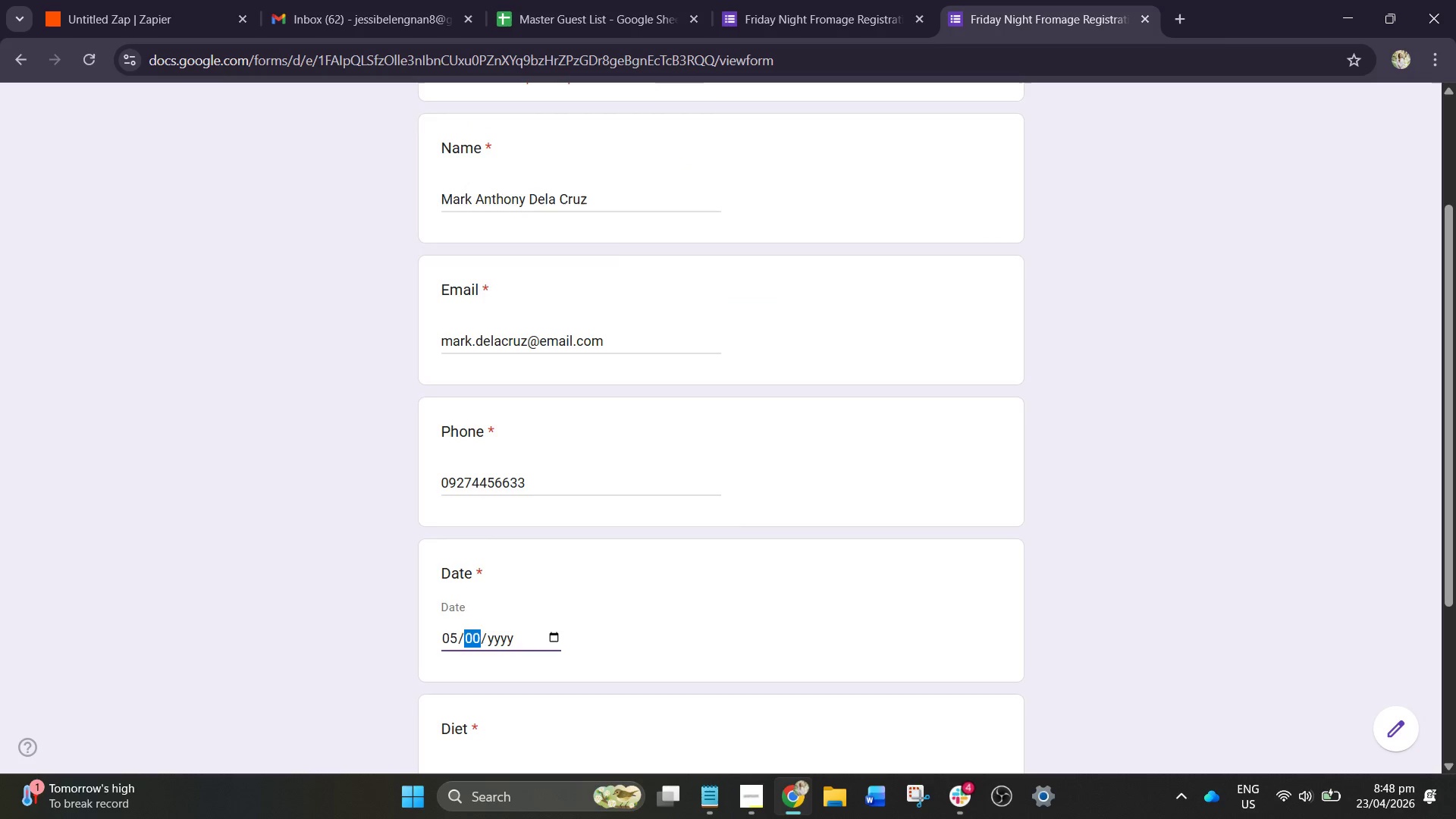 
key(Numpad7)
 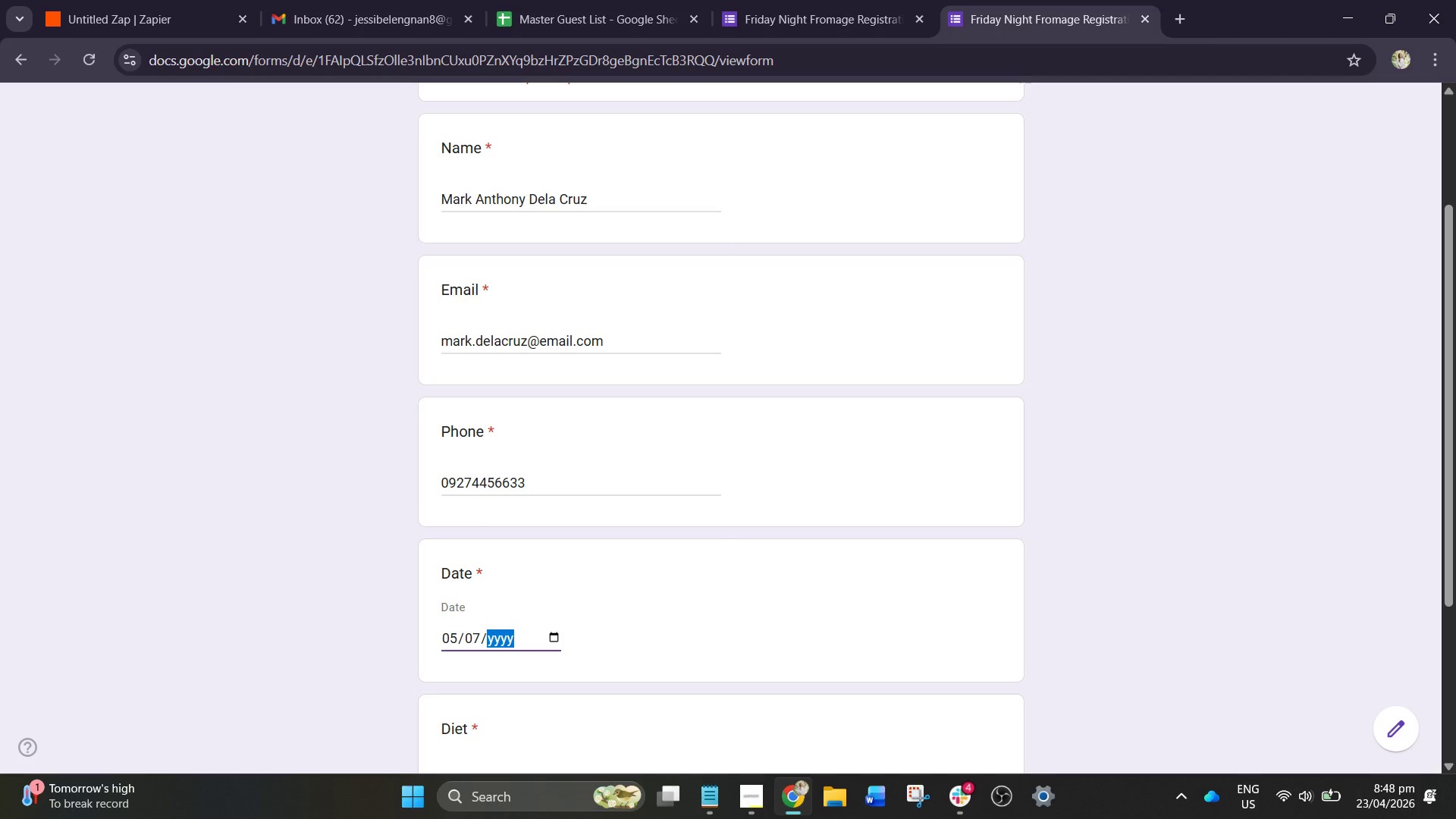 
key(Numpad2)
 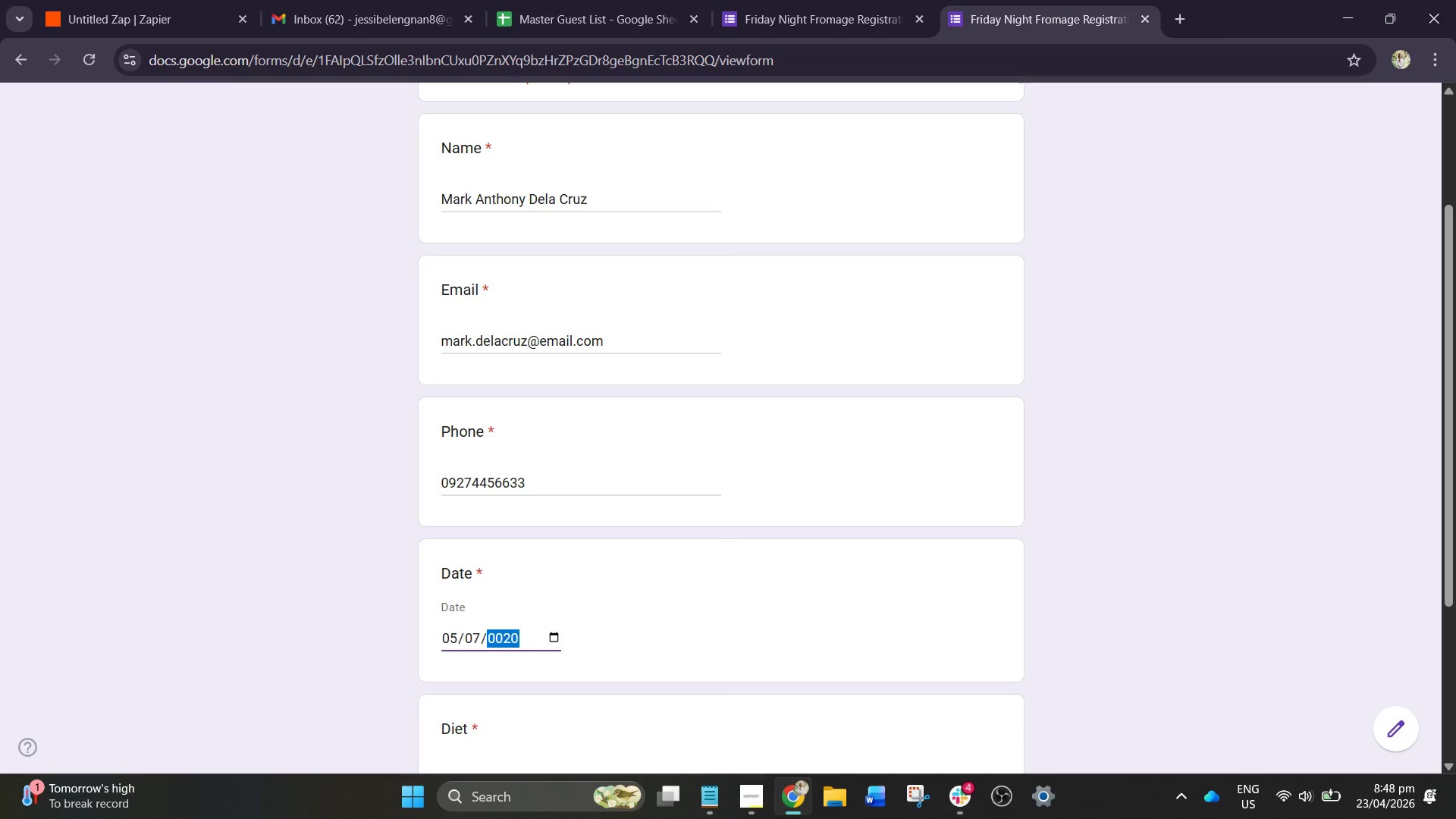 
key(Numpad0)
 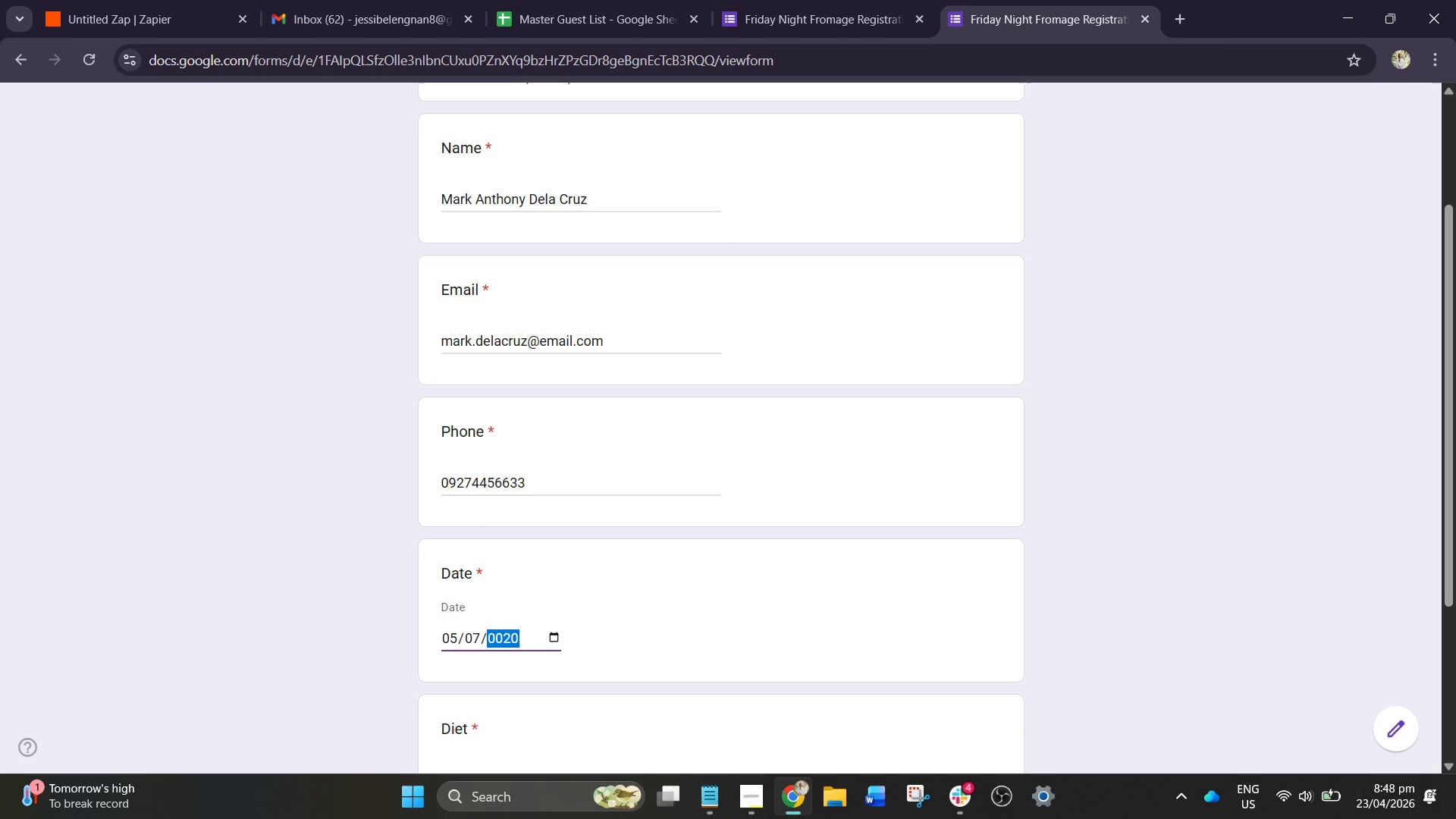 
key(Numpad2)
 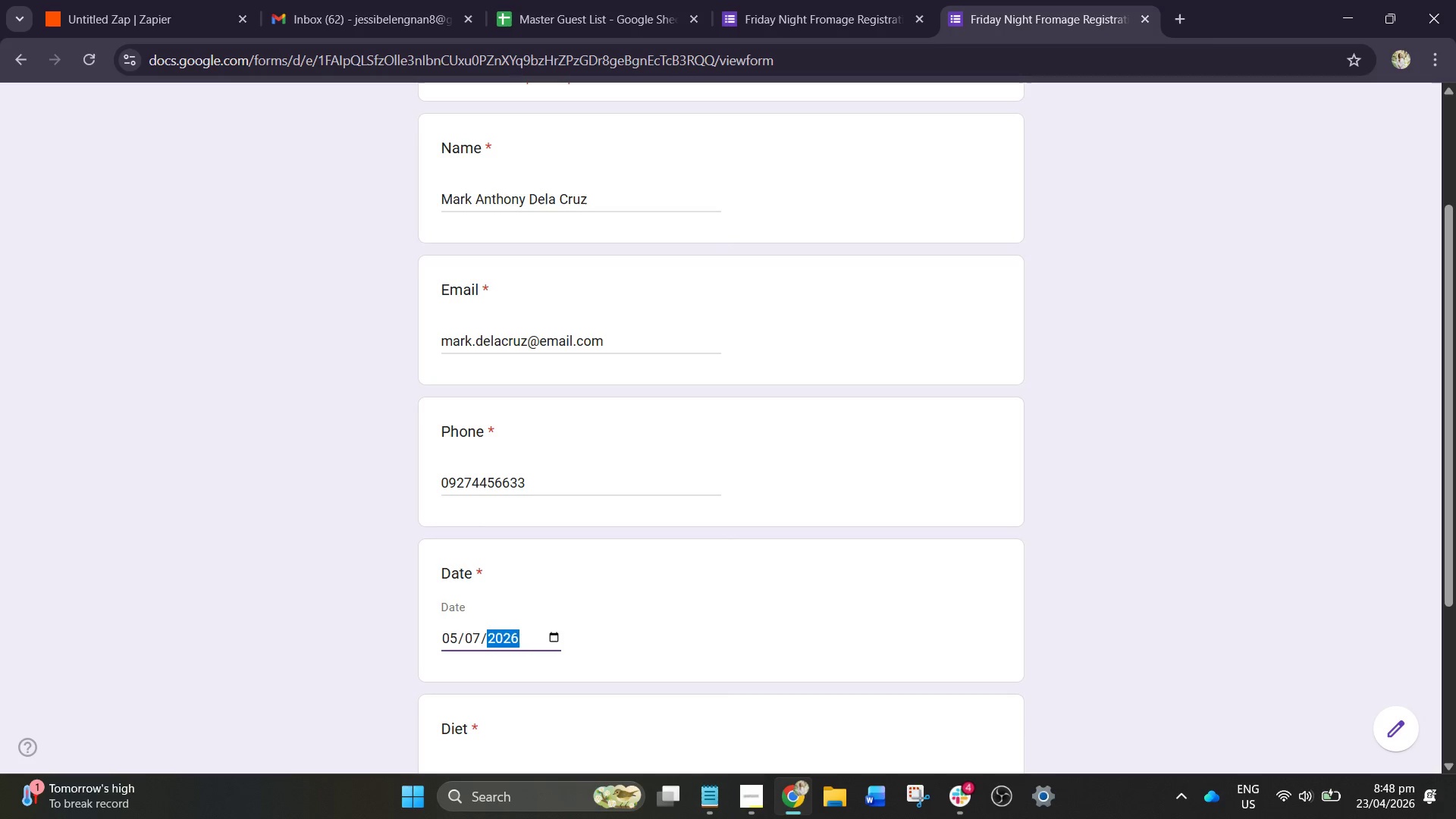 
key(Numpad6)
 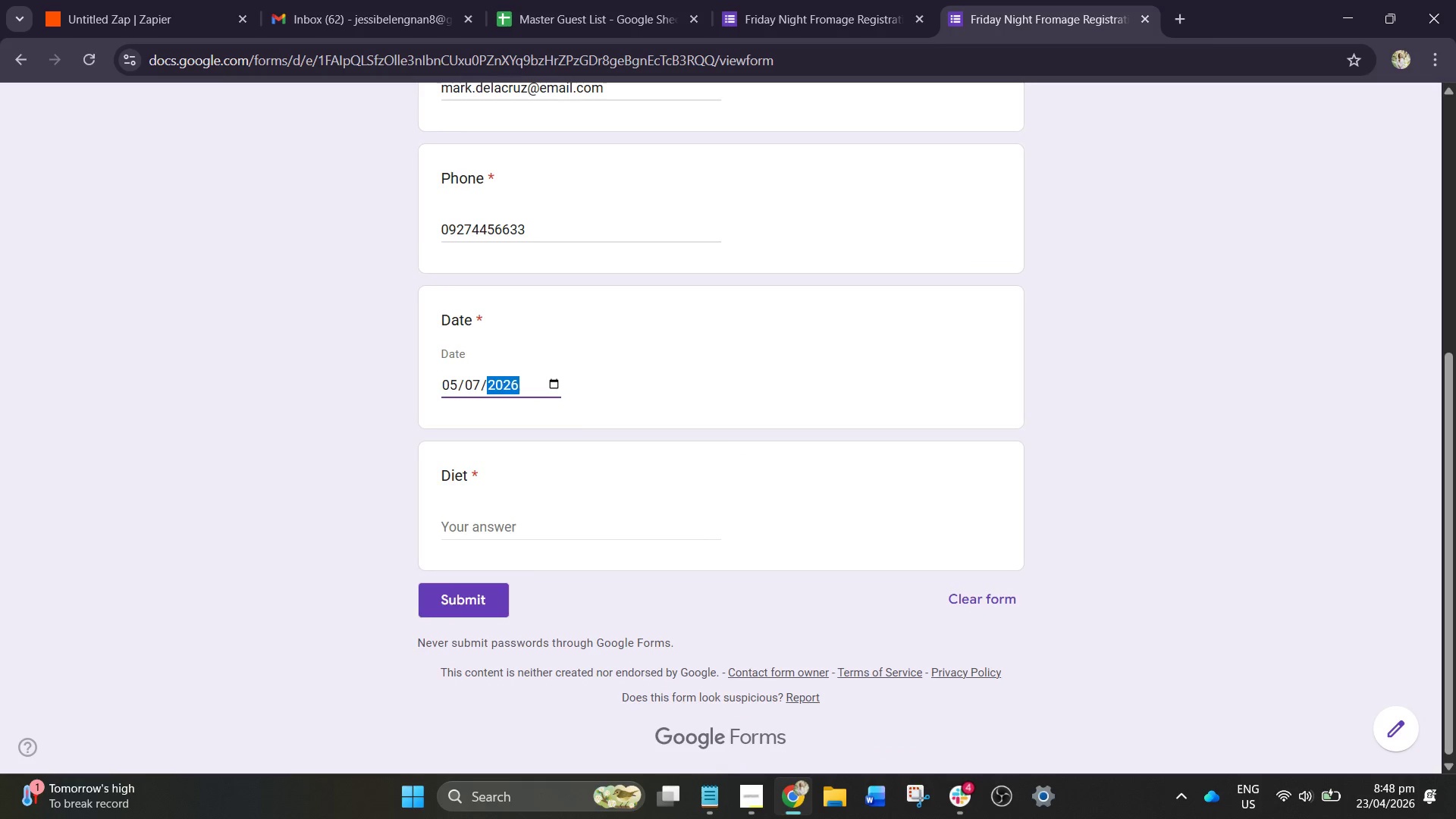 
wait(5.5)
 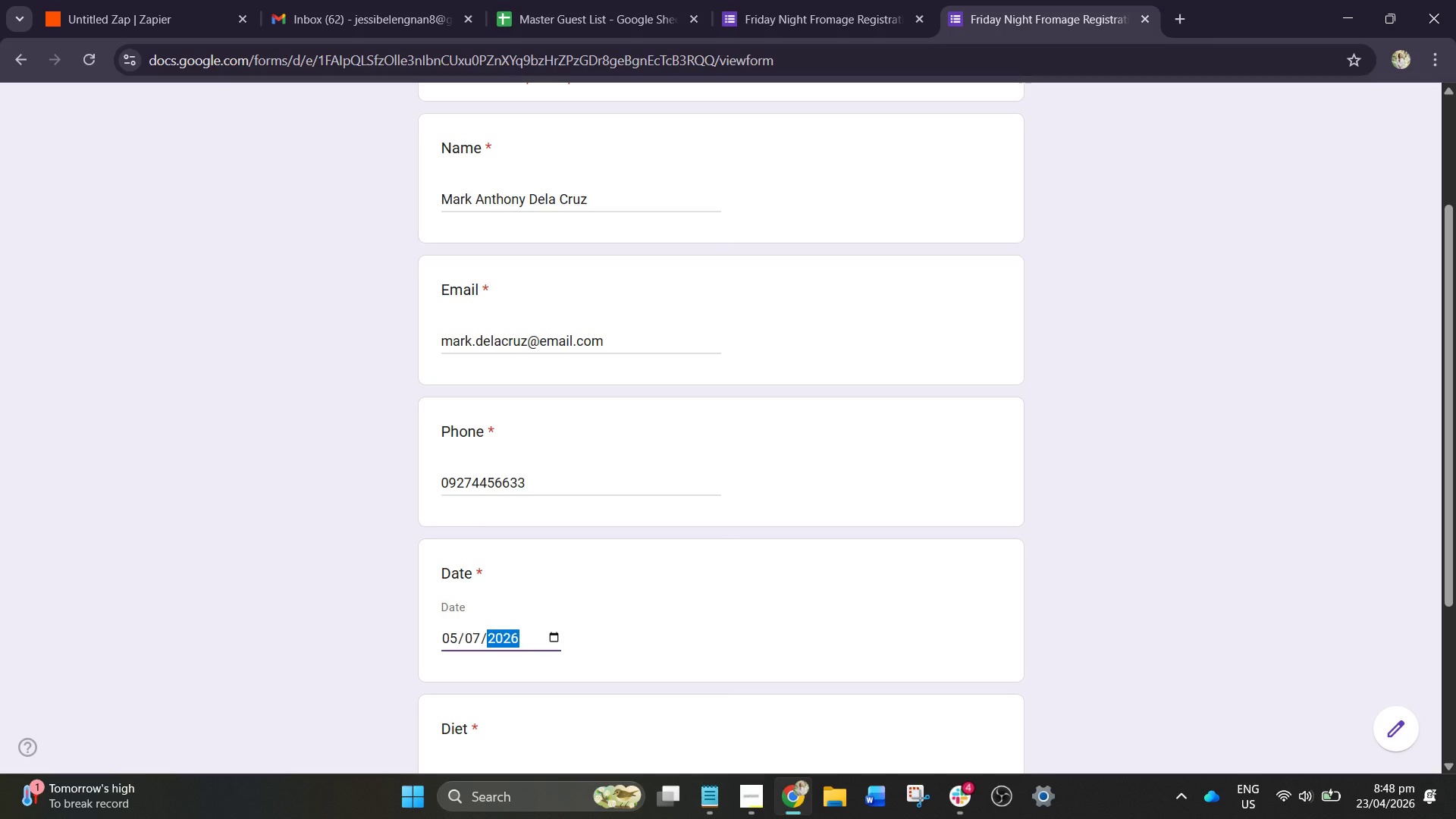 
type(D)
key(Backspace)
type(None)
 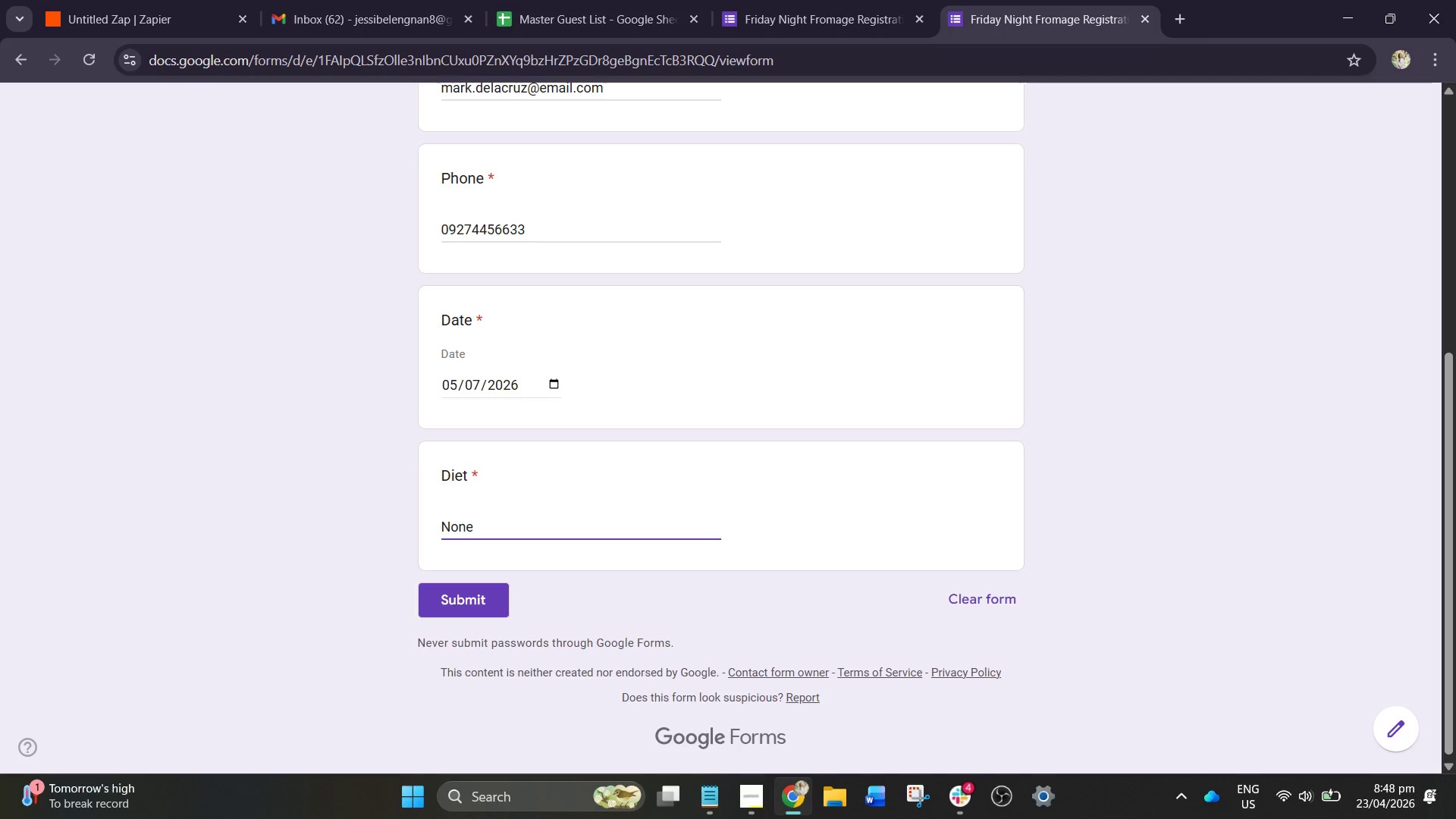 
wait(16.33)
 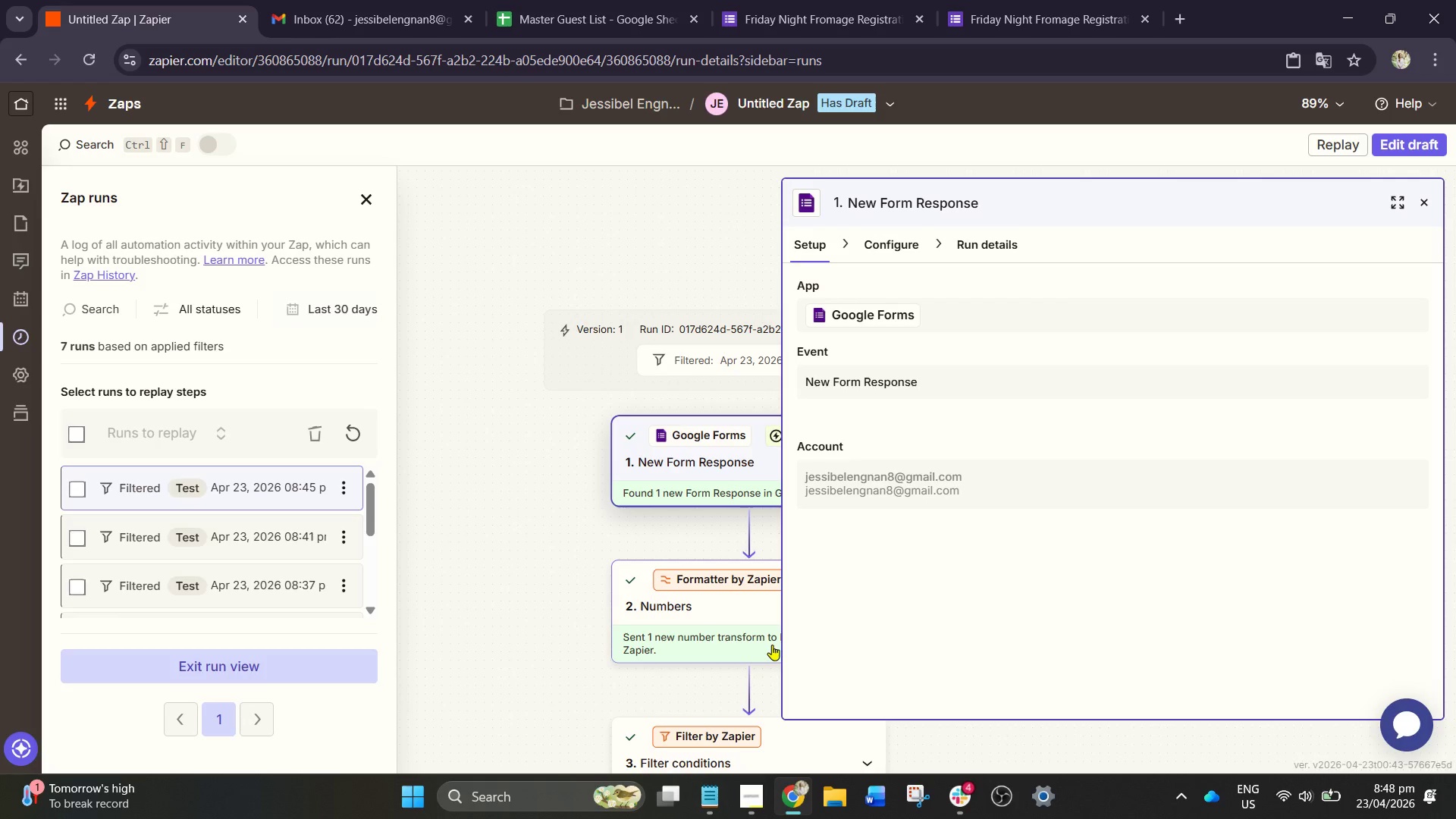 
left_click([1423, 150])
 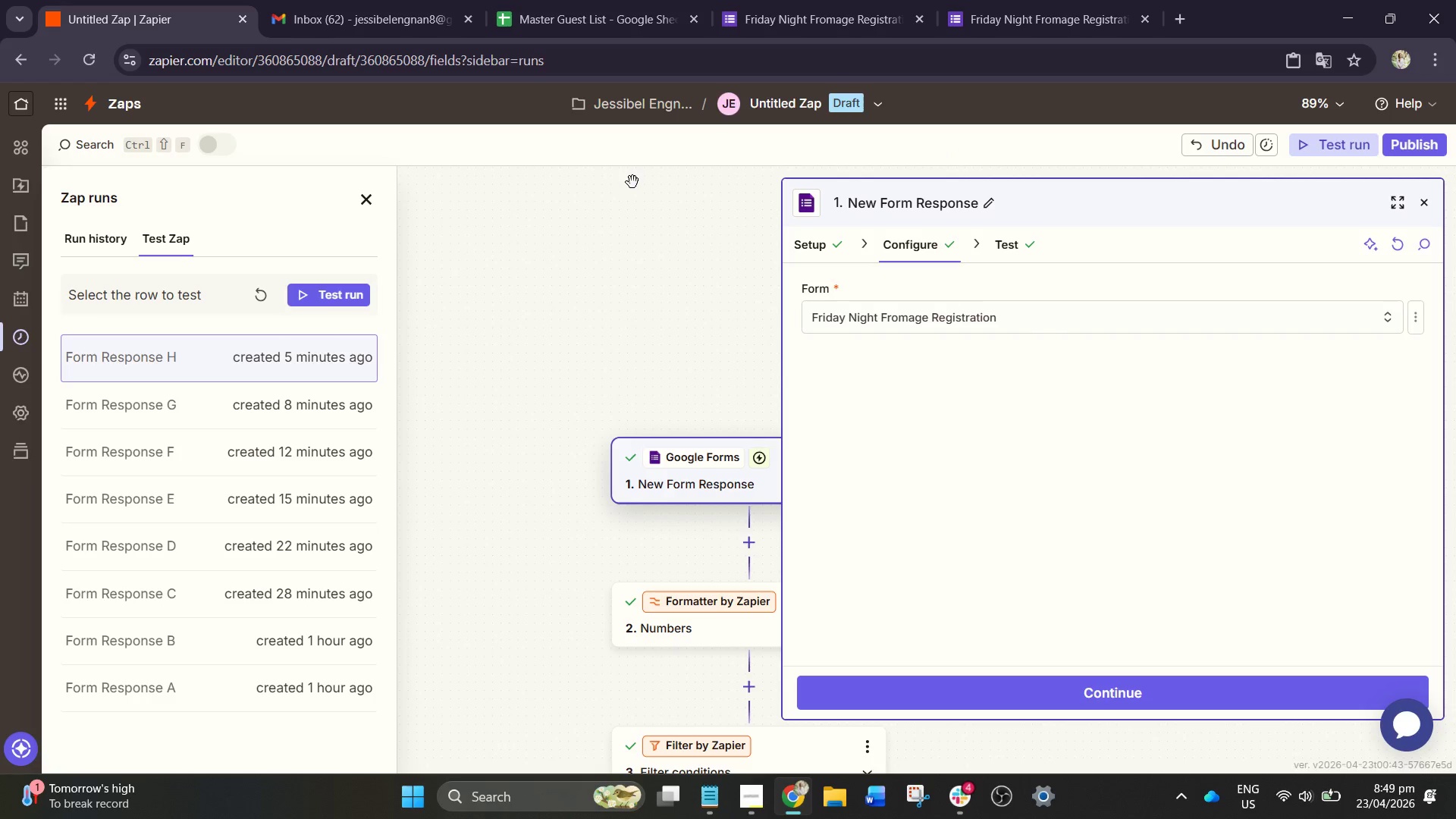 
wait(5.84)
 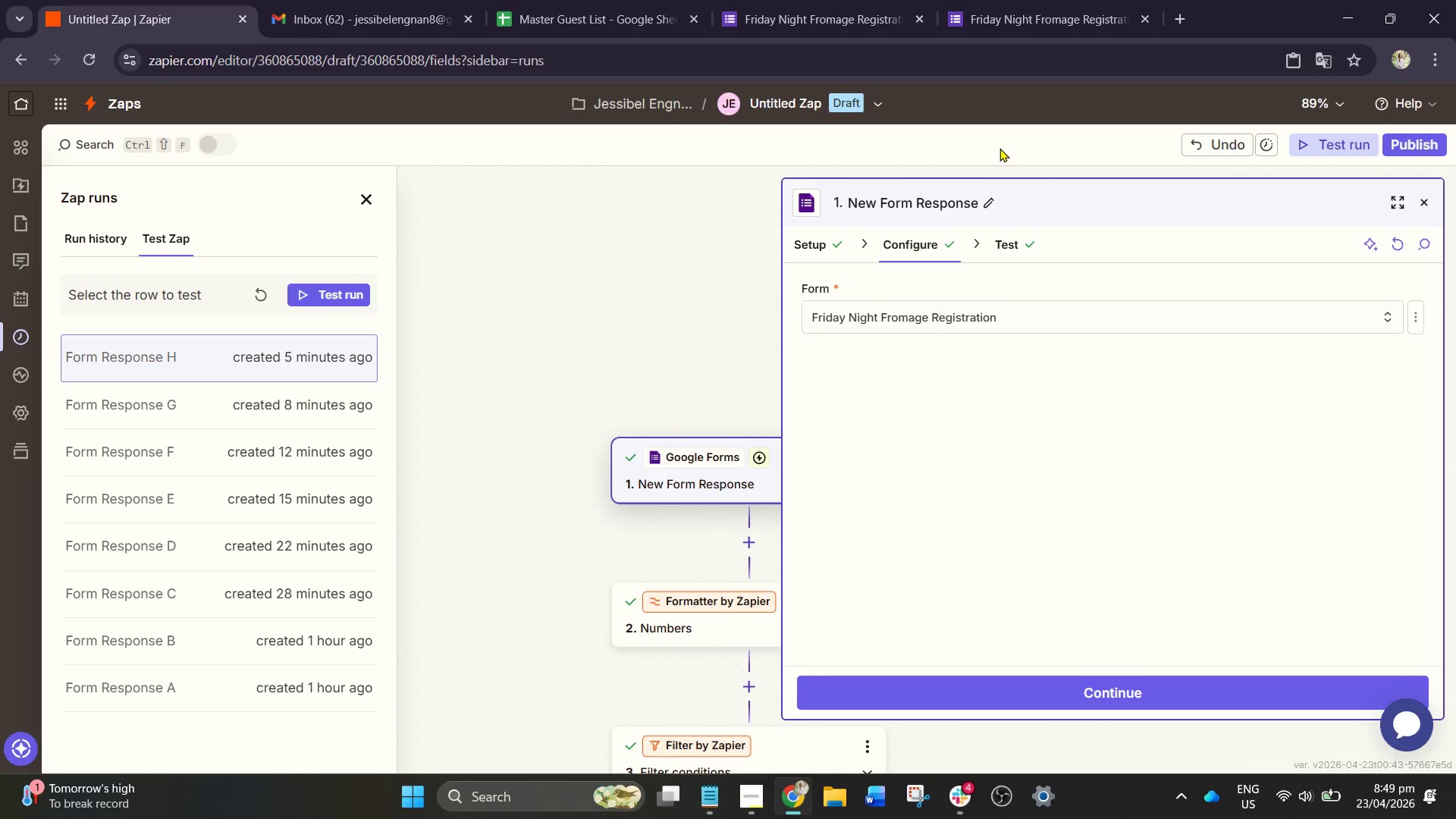 
left_click([263, 293])
 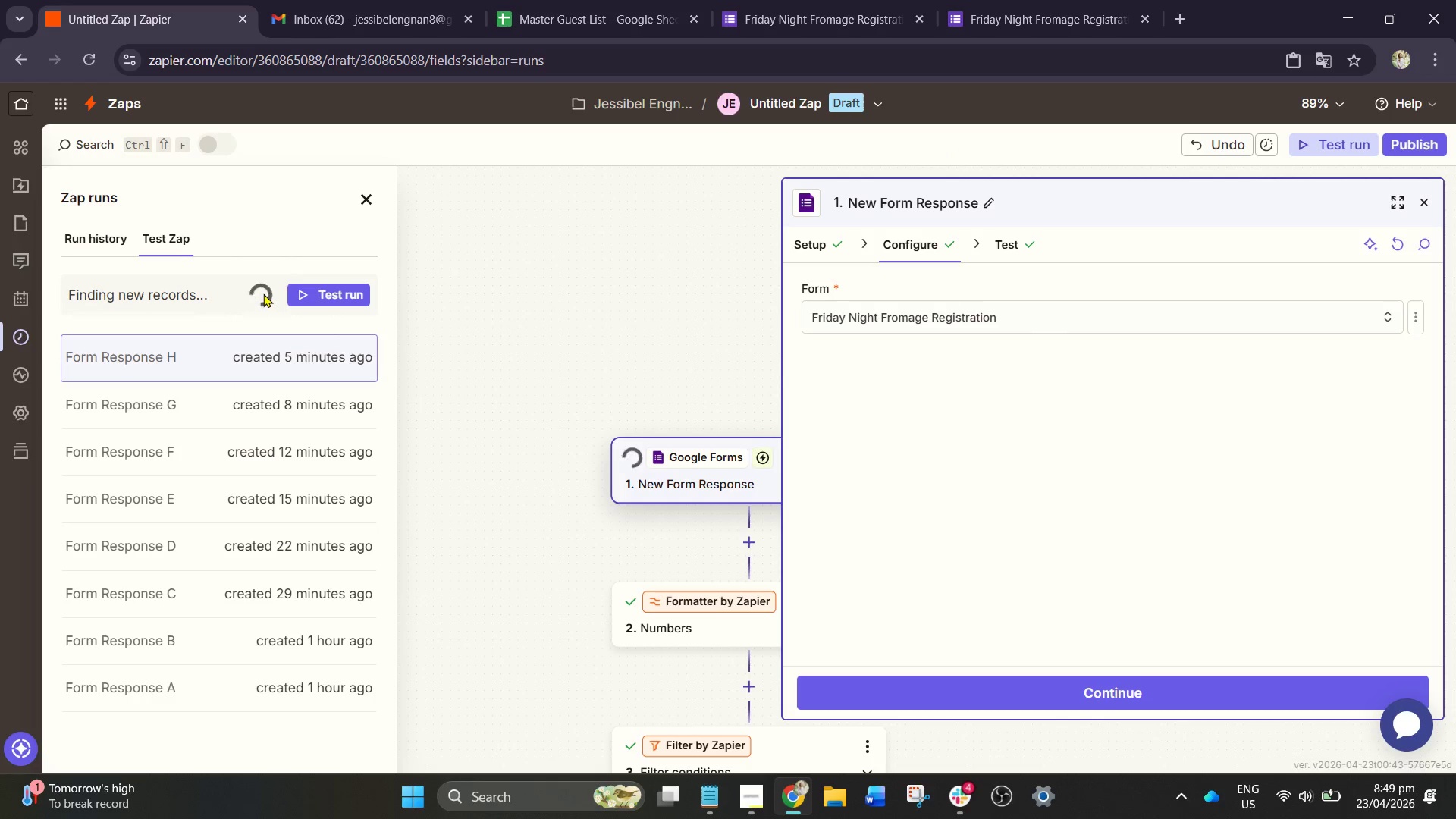 
wait(10.0)
 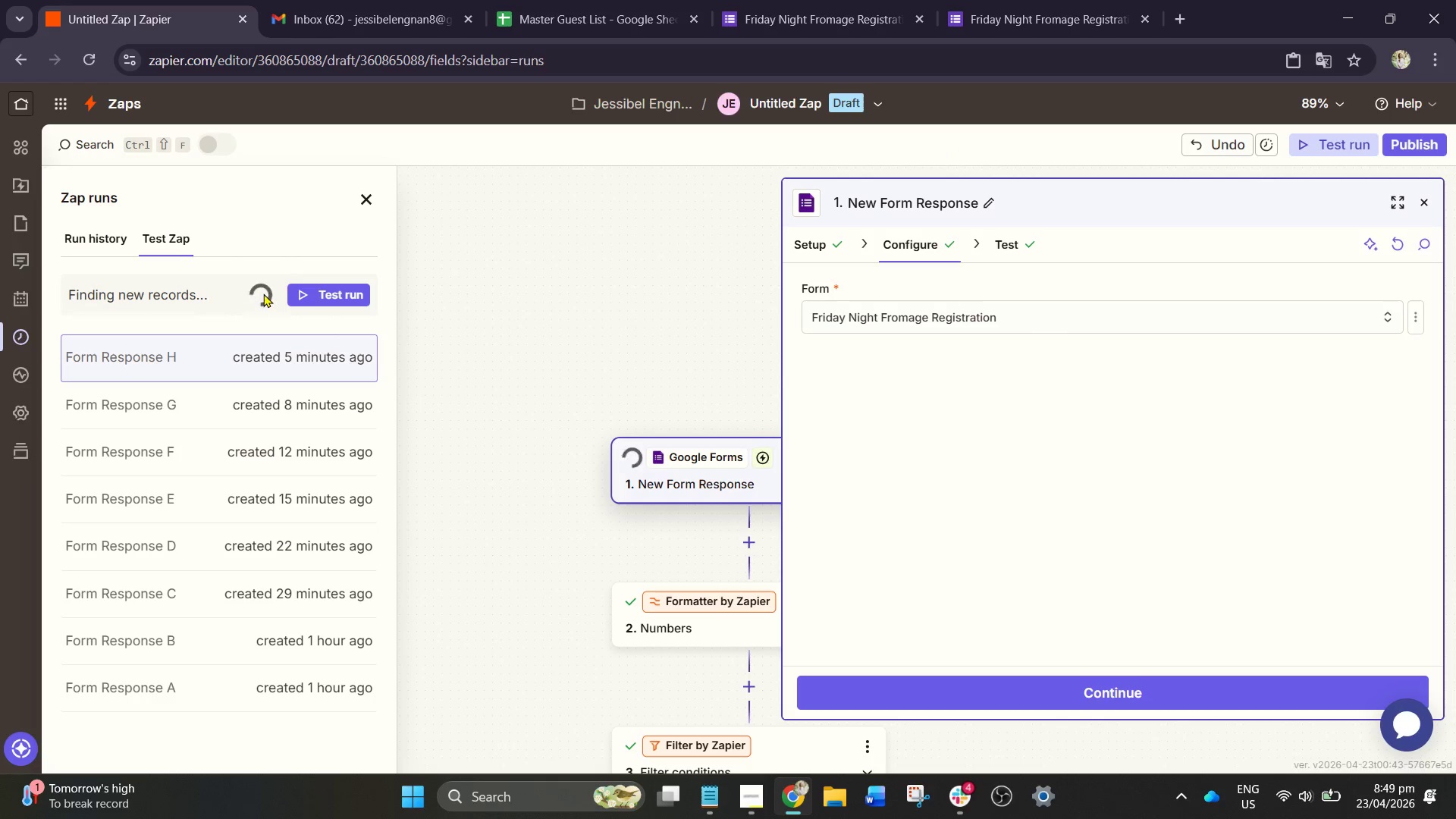 
left_click([260, 356])
 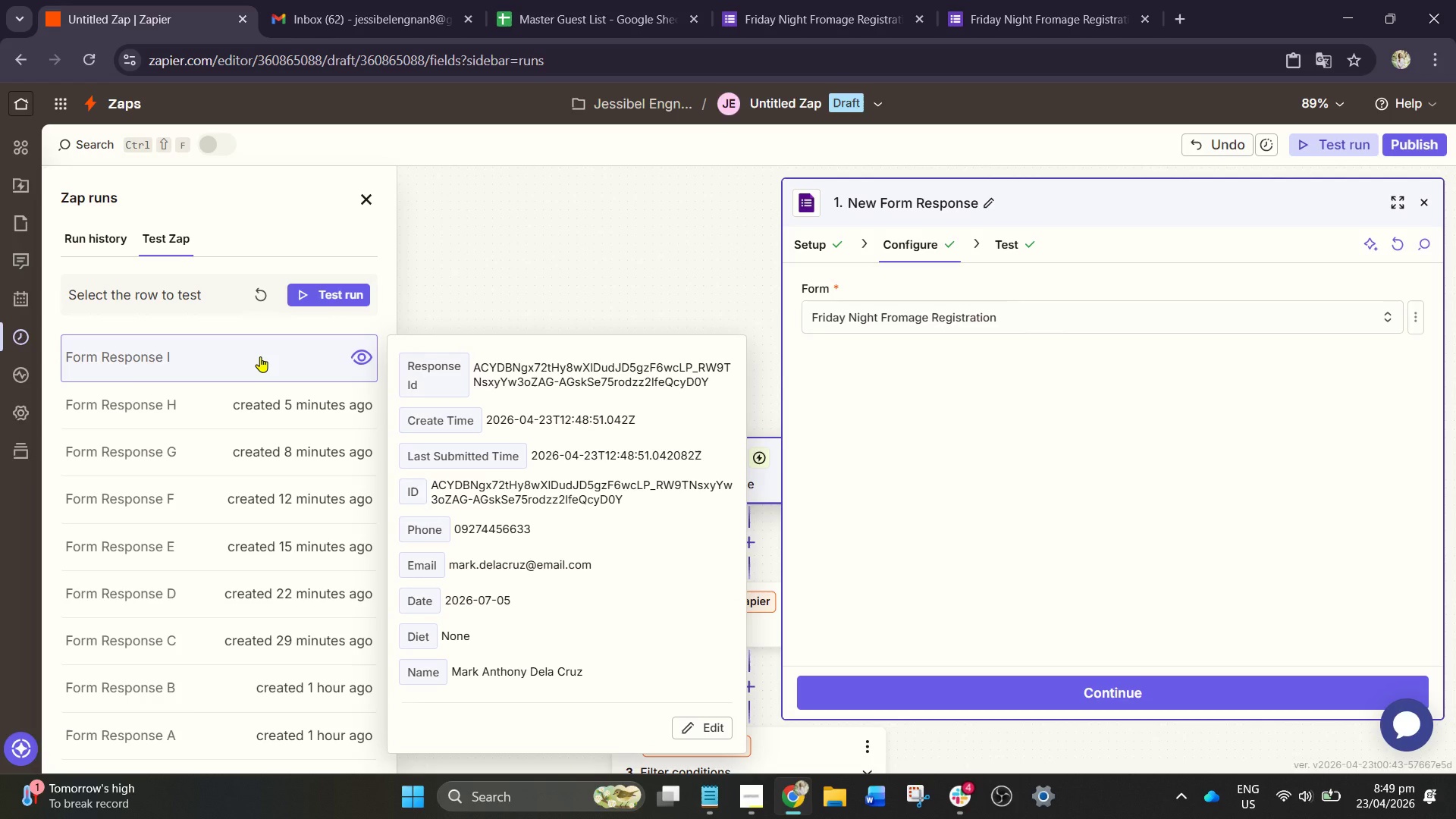 
left_click([306, 290])
 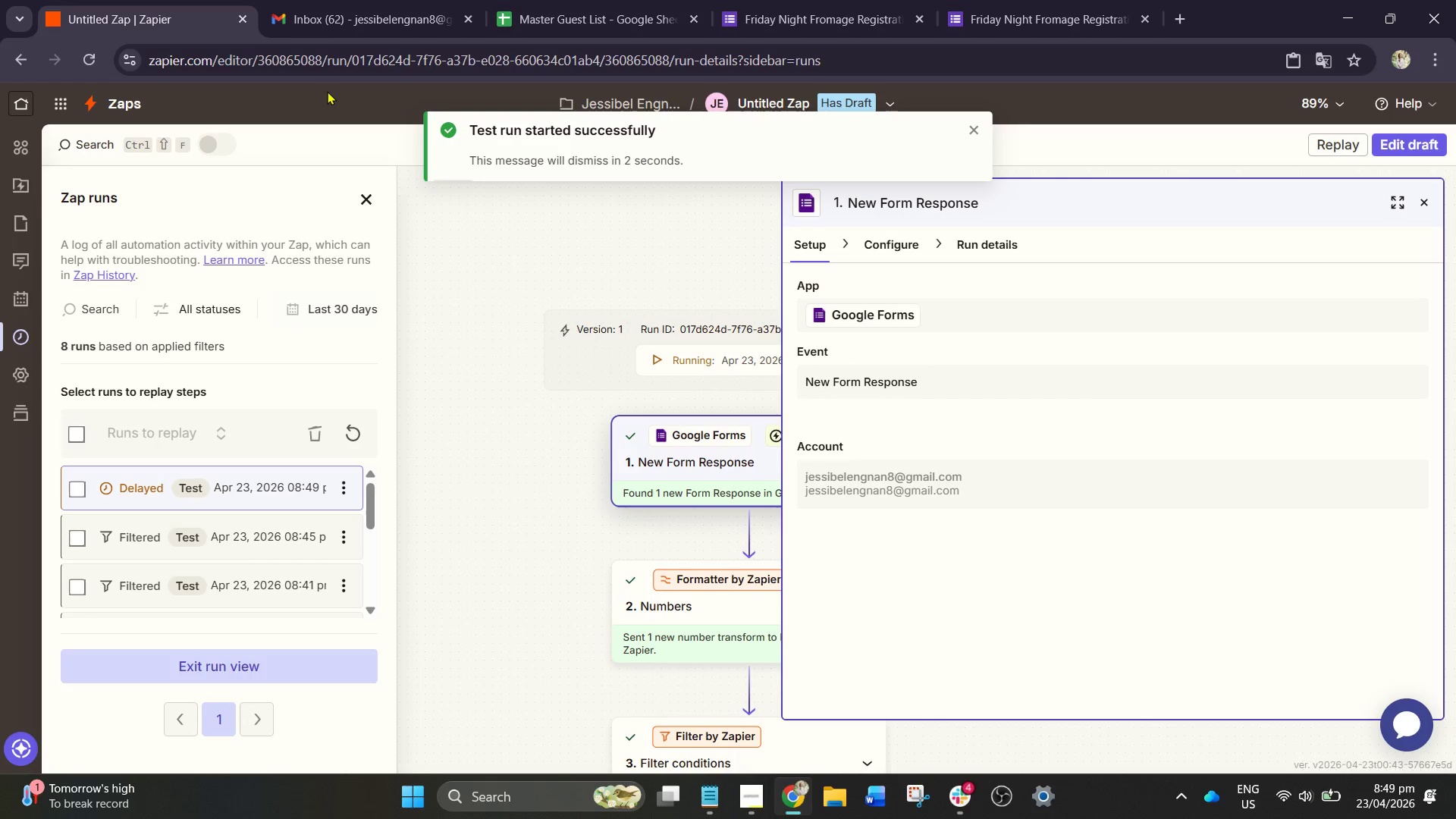 
wait(14.44)
 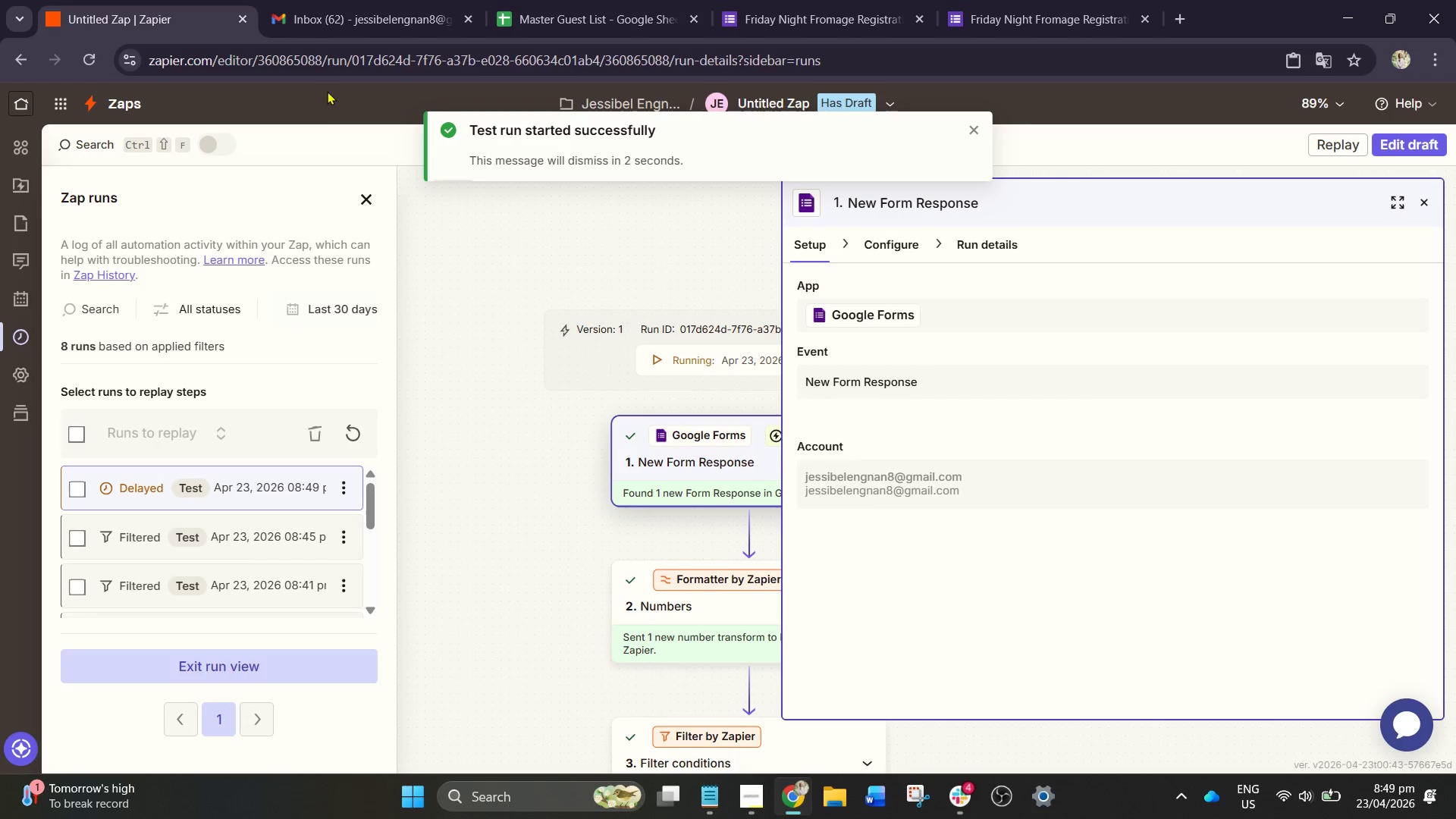 
left_click([565, 0])
 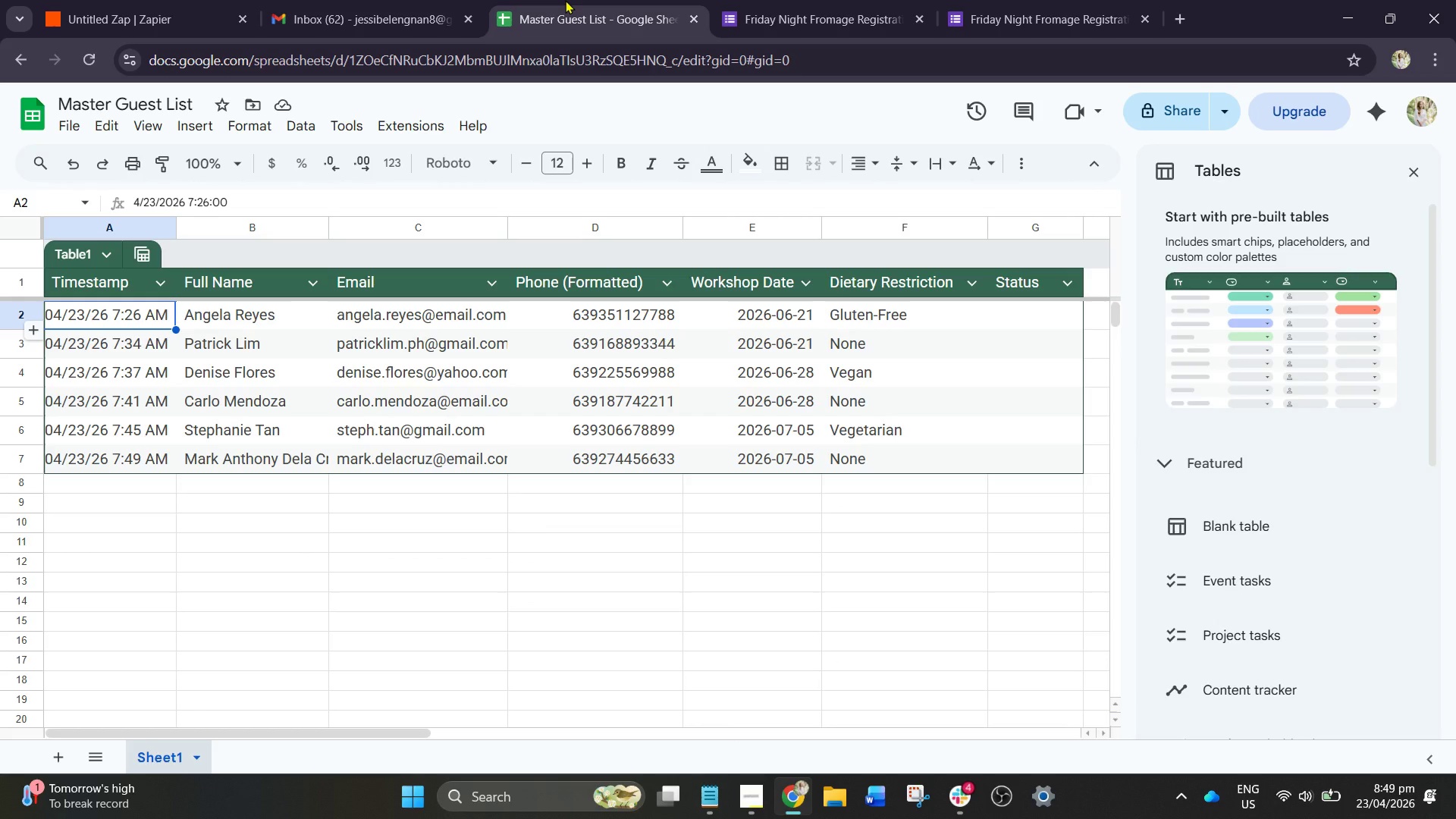 
wait(11.83)
 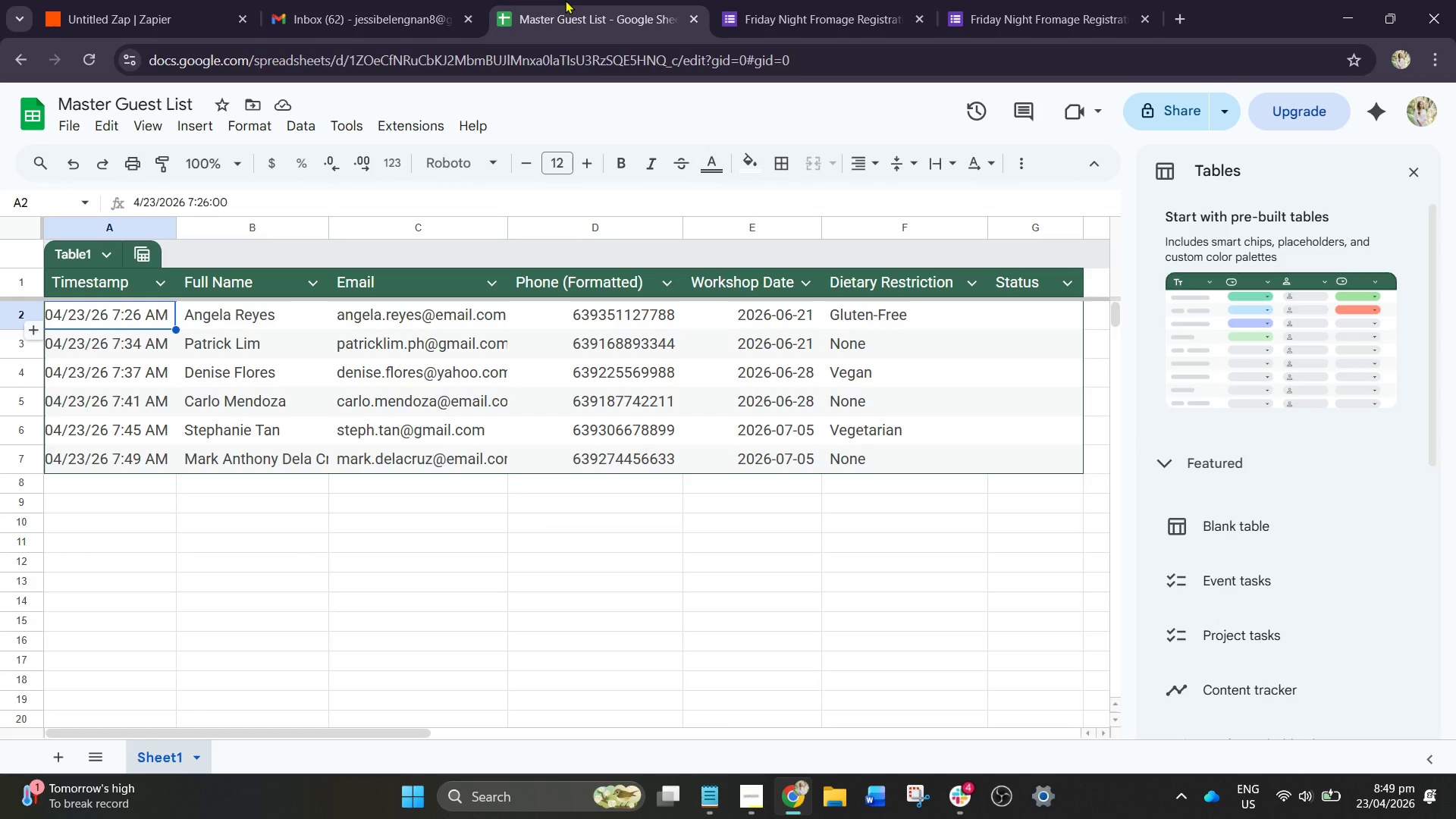 
mouse_move([946, 11])
 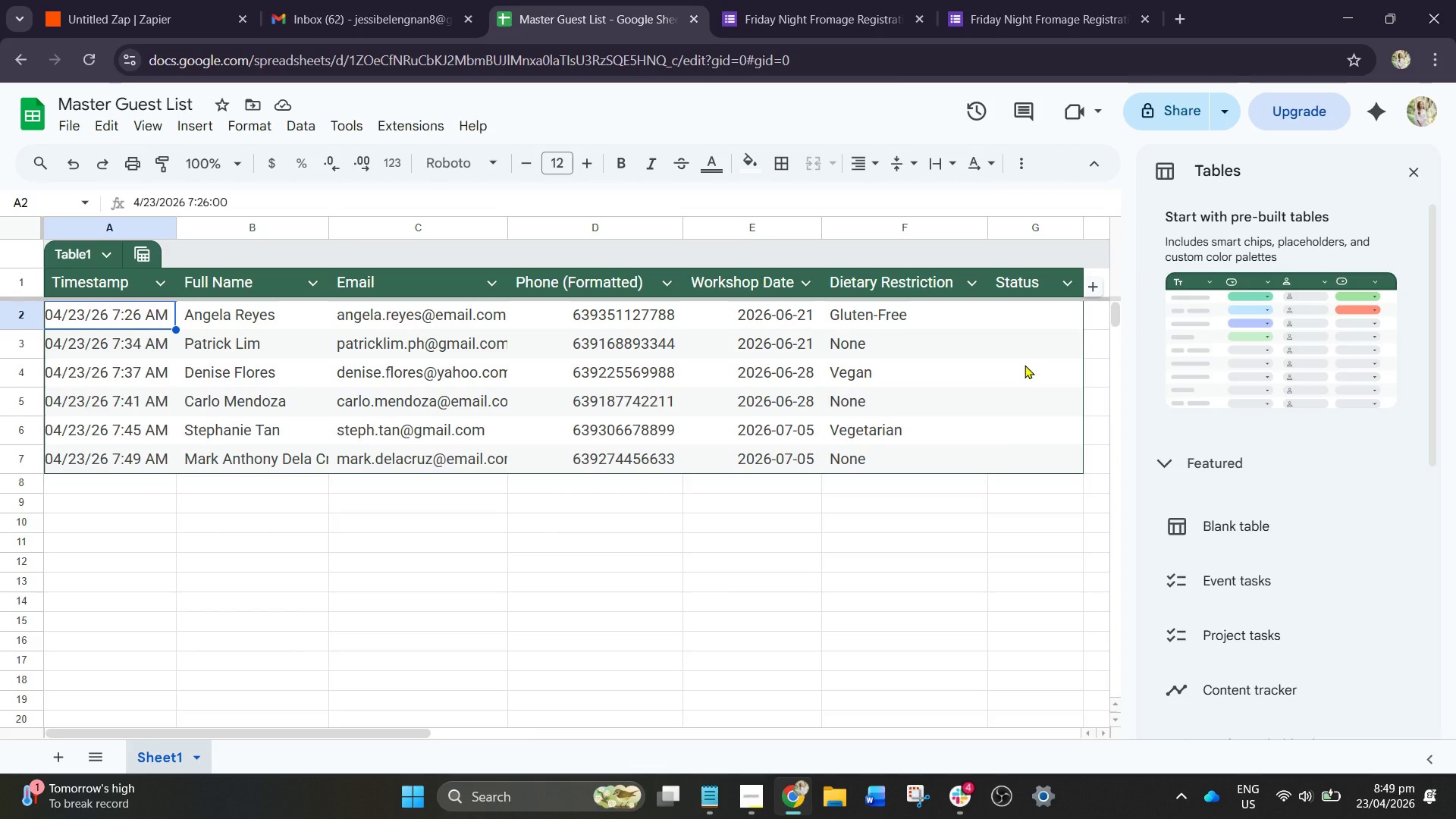 
wait(11.46)
 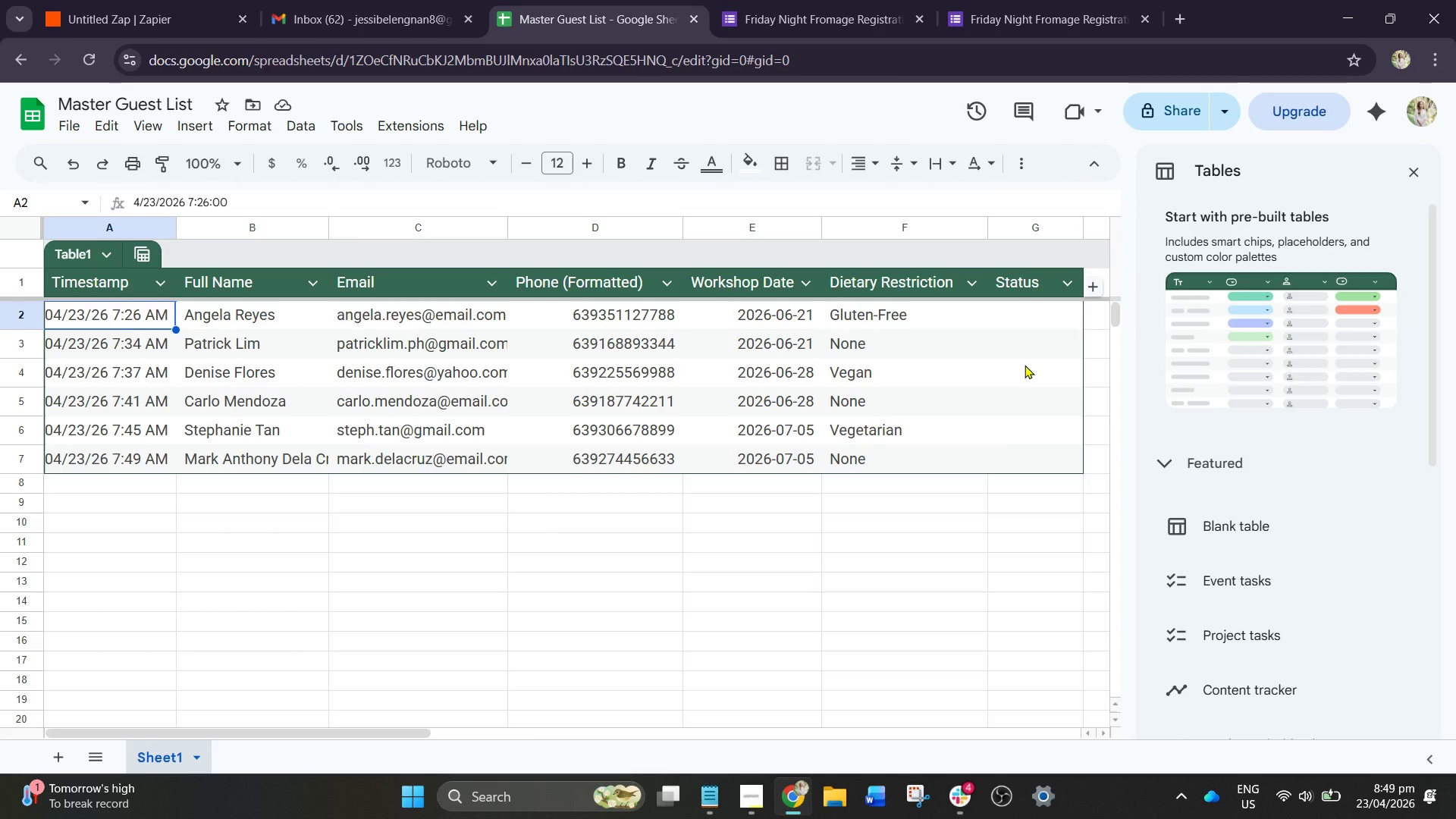 
left_click([116, 0])
 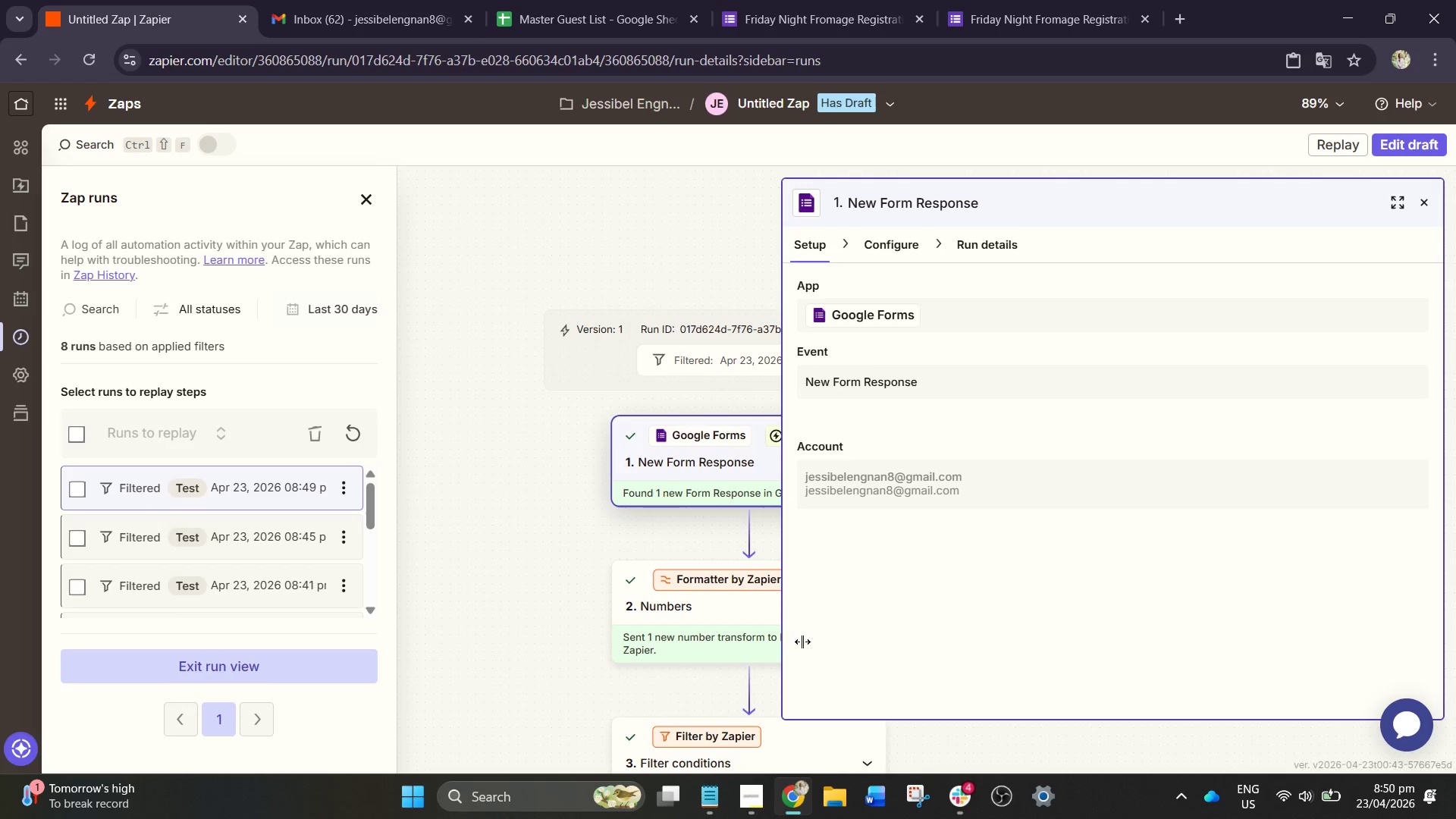 
scroll: coordinate [630, 538], scroll_direction: down, amount: 4.0
 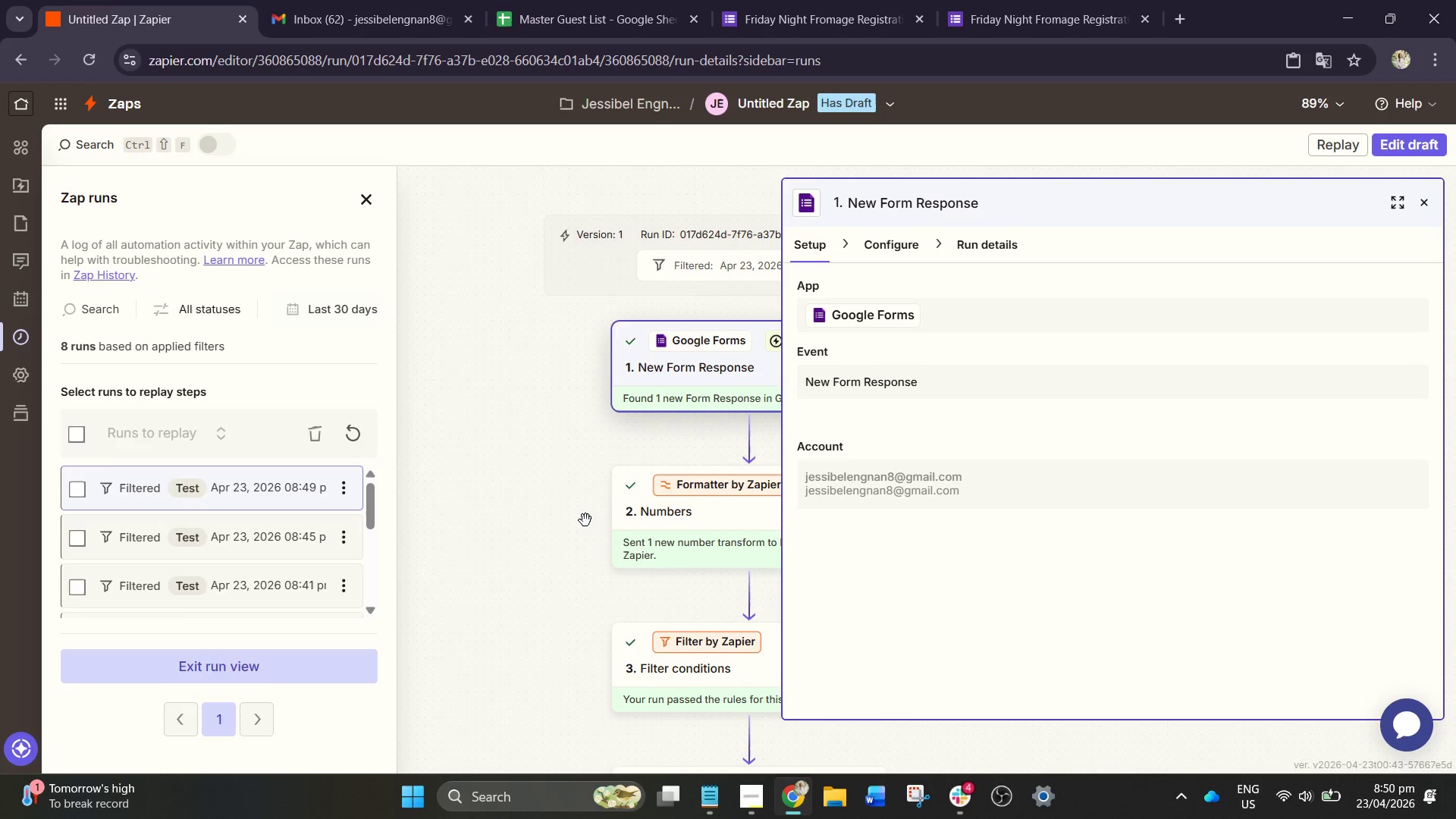 
left_click([585, 520])
 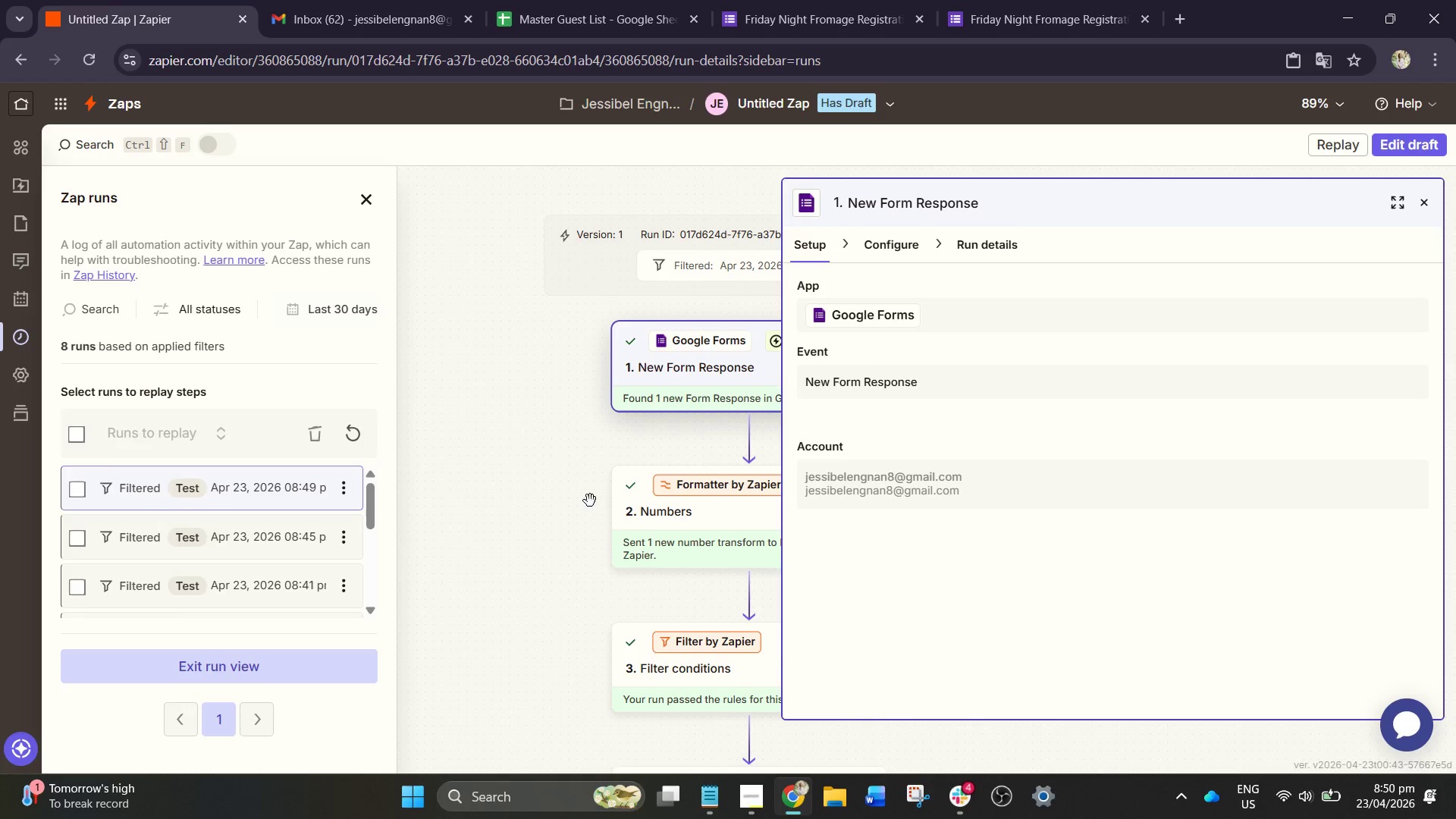 
scroll: coordinate [599, 473], scroll_direction: down, amount: 20.0
 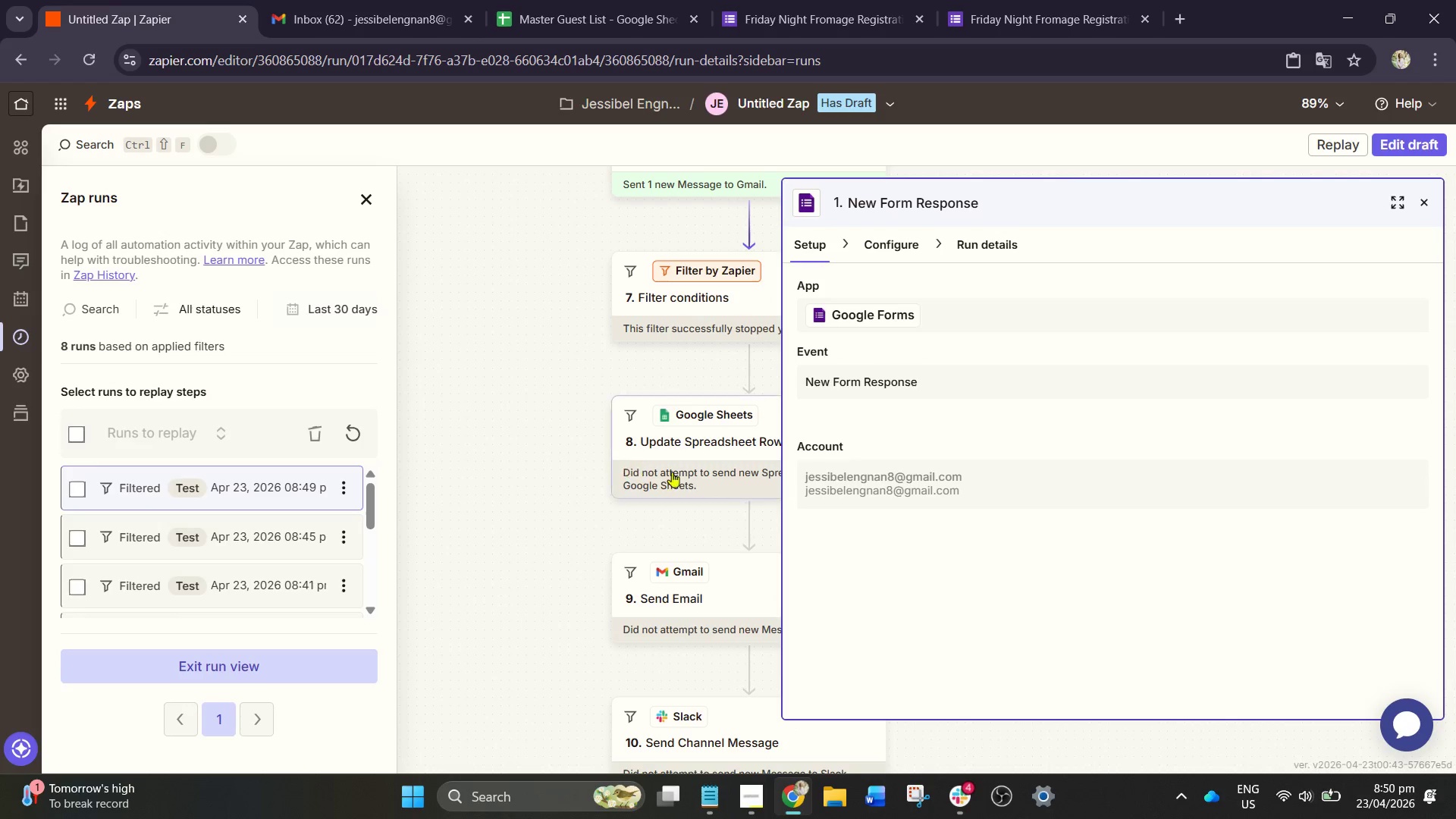 
left_click([683, 475])
 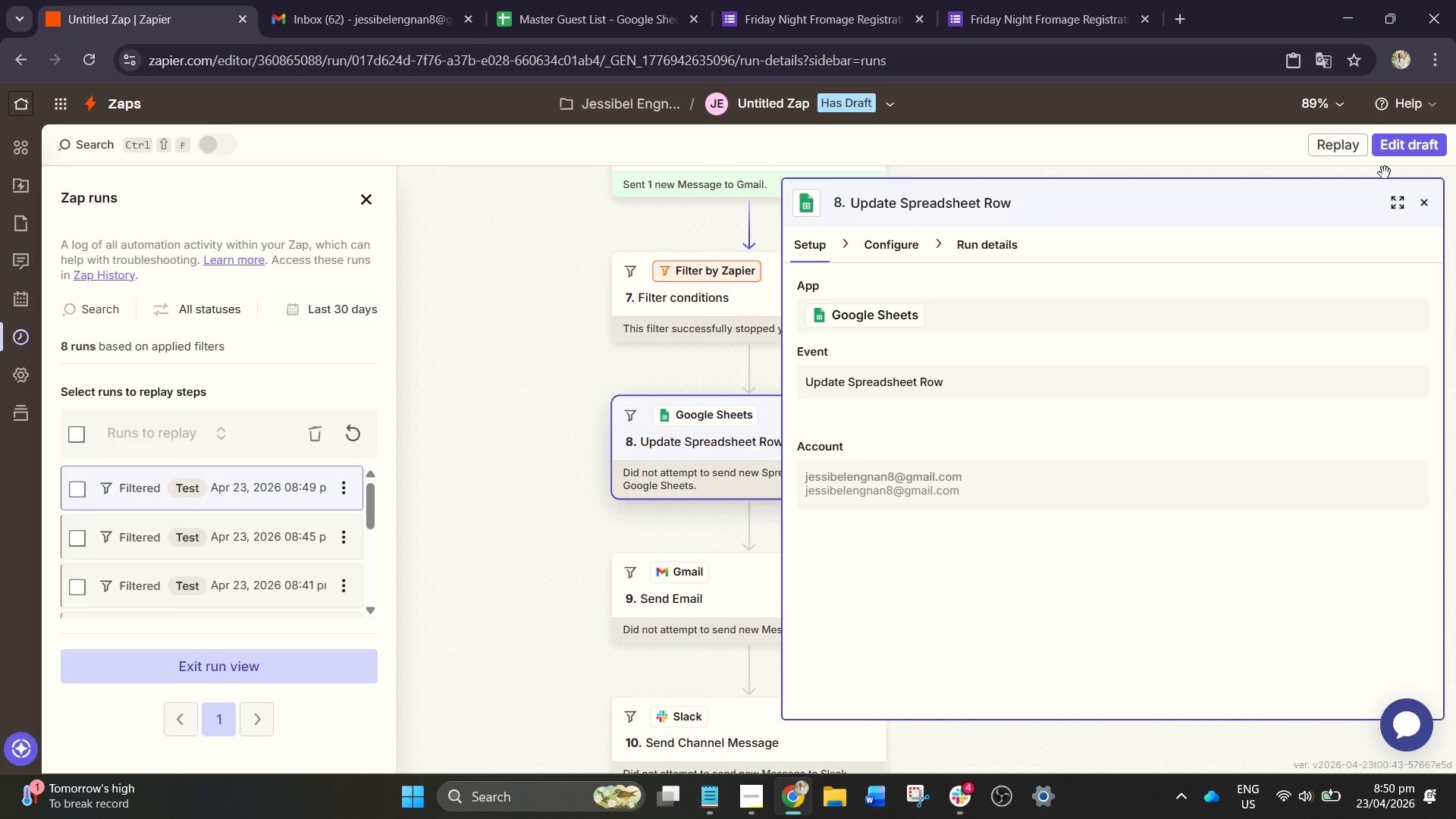 
left_click([1404, 149])
 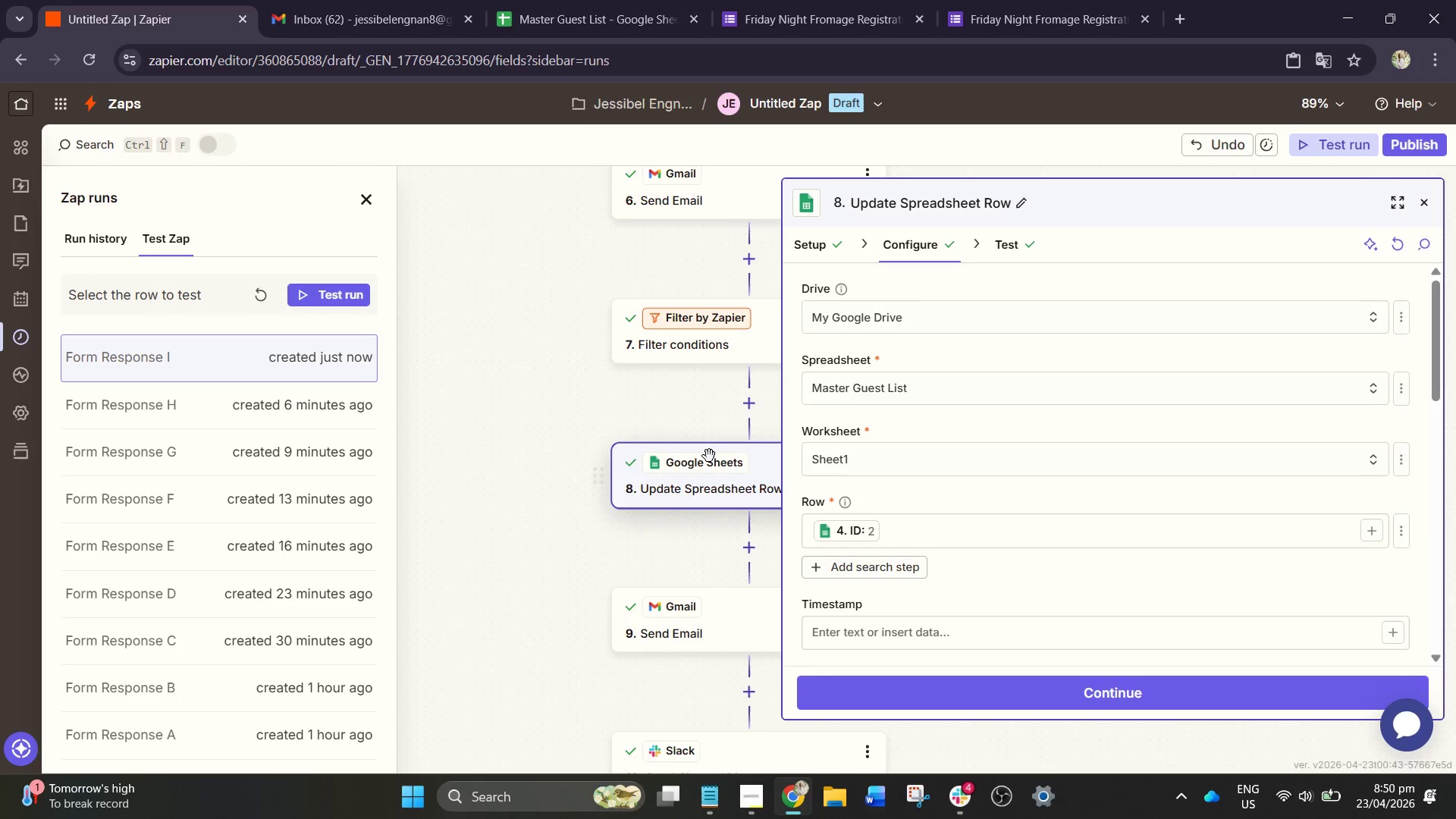 
scroll: coordinate [901, 428], scroll_direction: down, amount: 7.0
 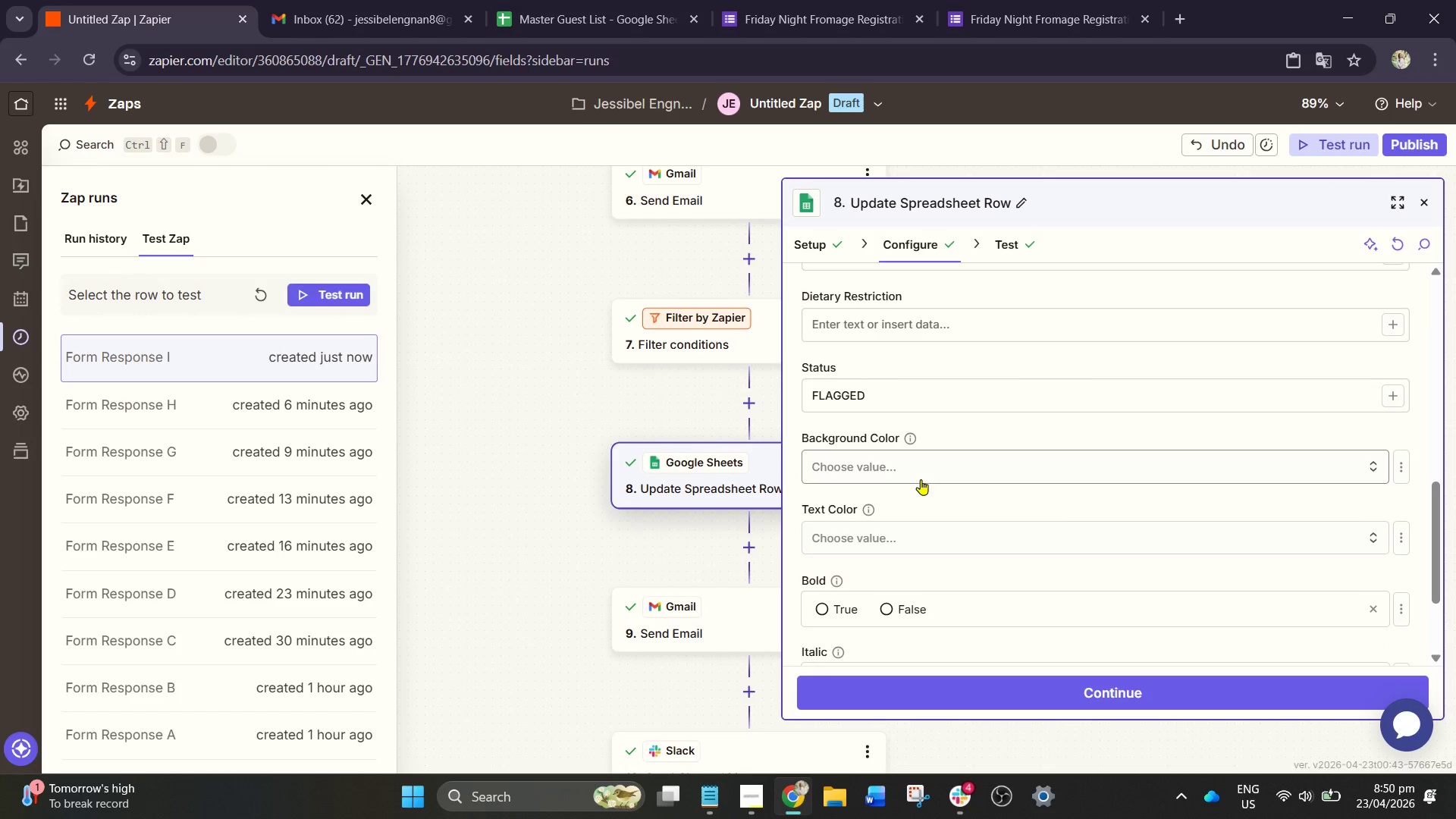 
scroll: coordinate [925, 440], scroll_direction: up, amount: 7.0
 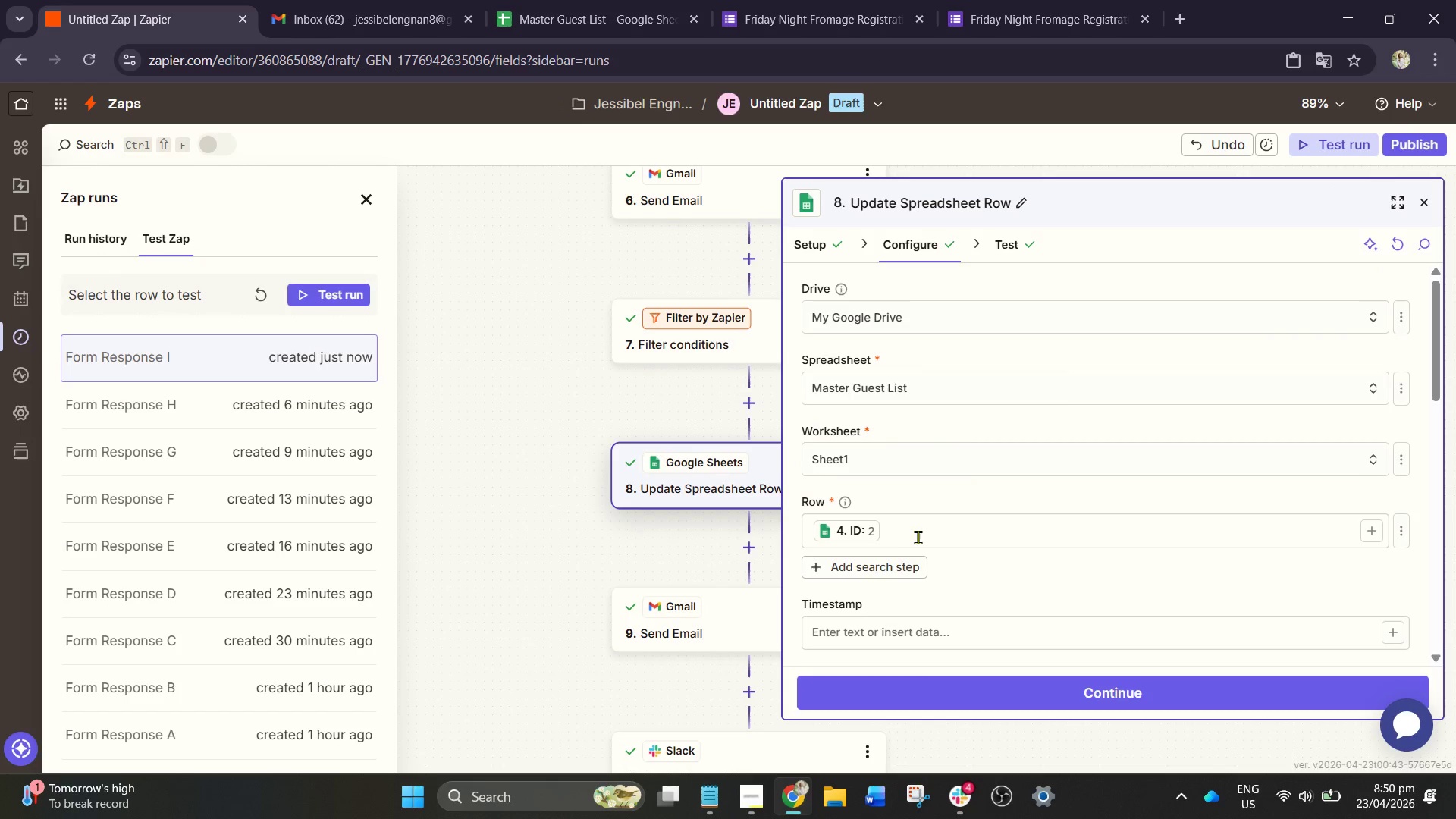 
scroll: coordinate [946, 523], scroll_direction: down, amount: 6.0
 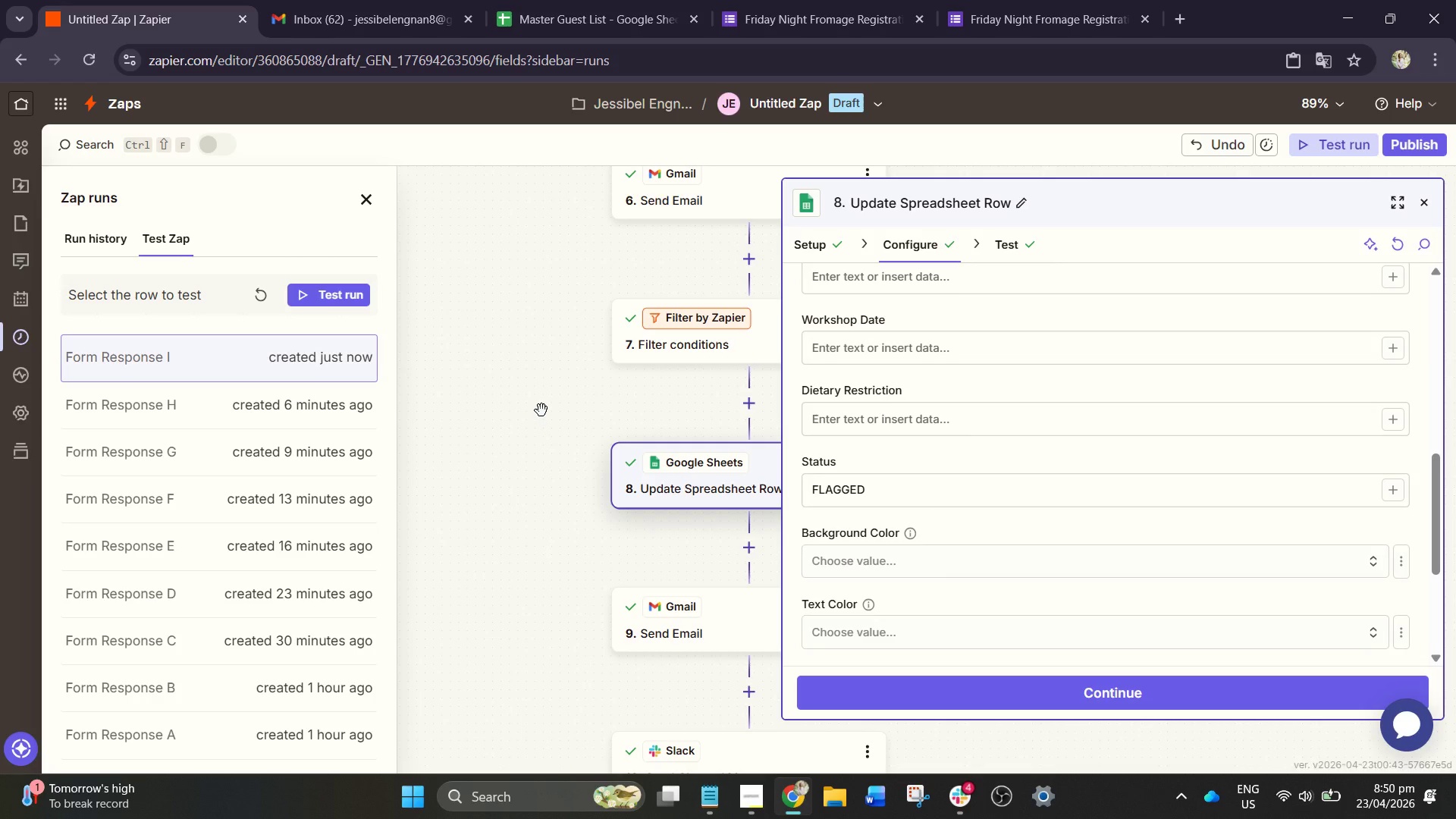 
left_click([689, 350])
 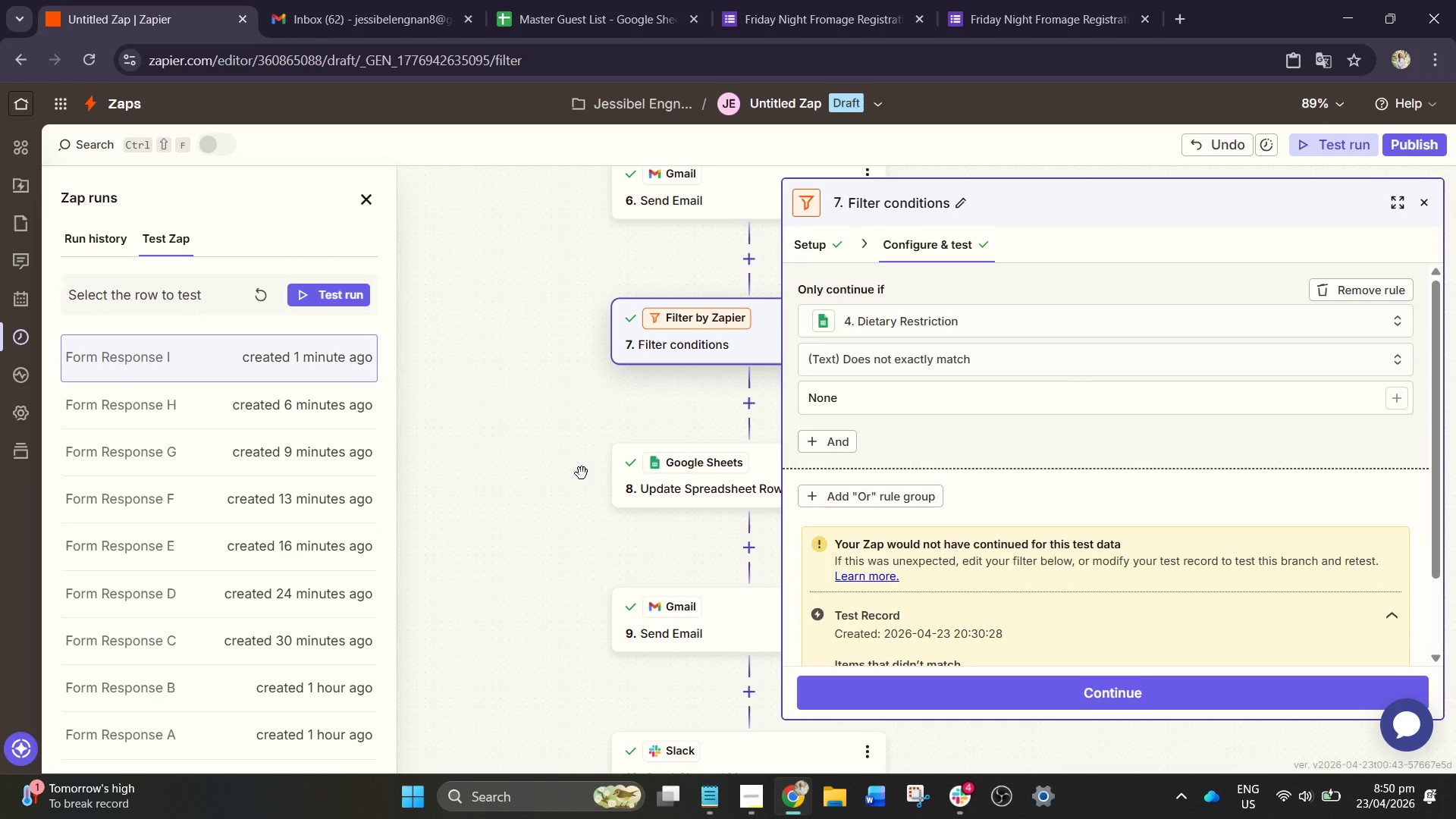 
wait(12.0)
 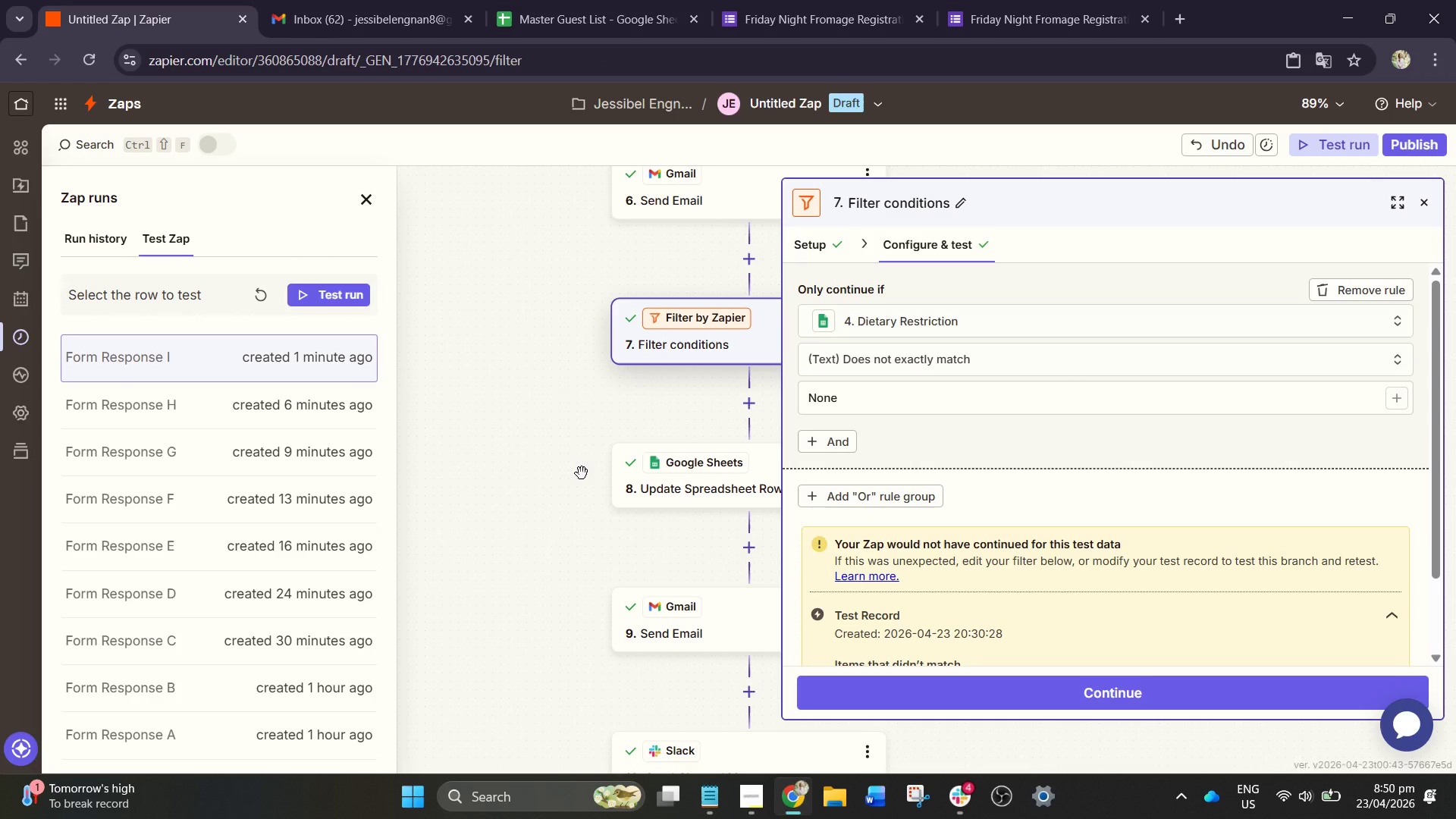 
left_click([621, 0])
 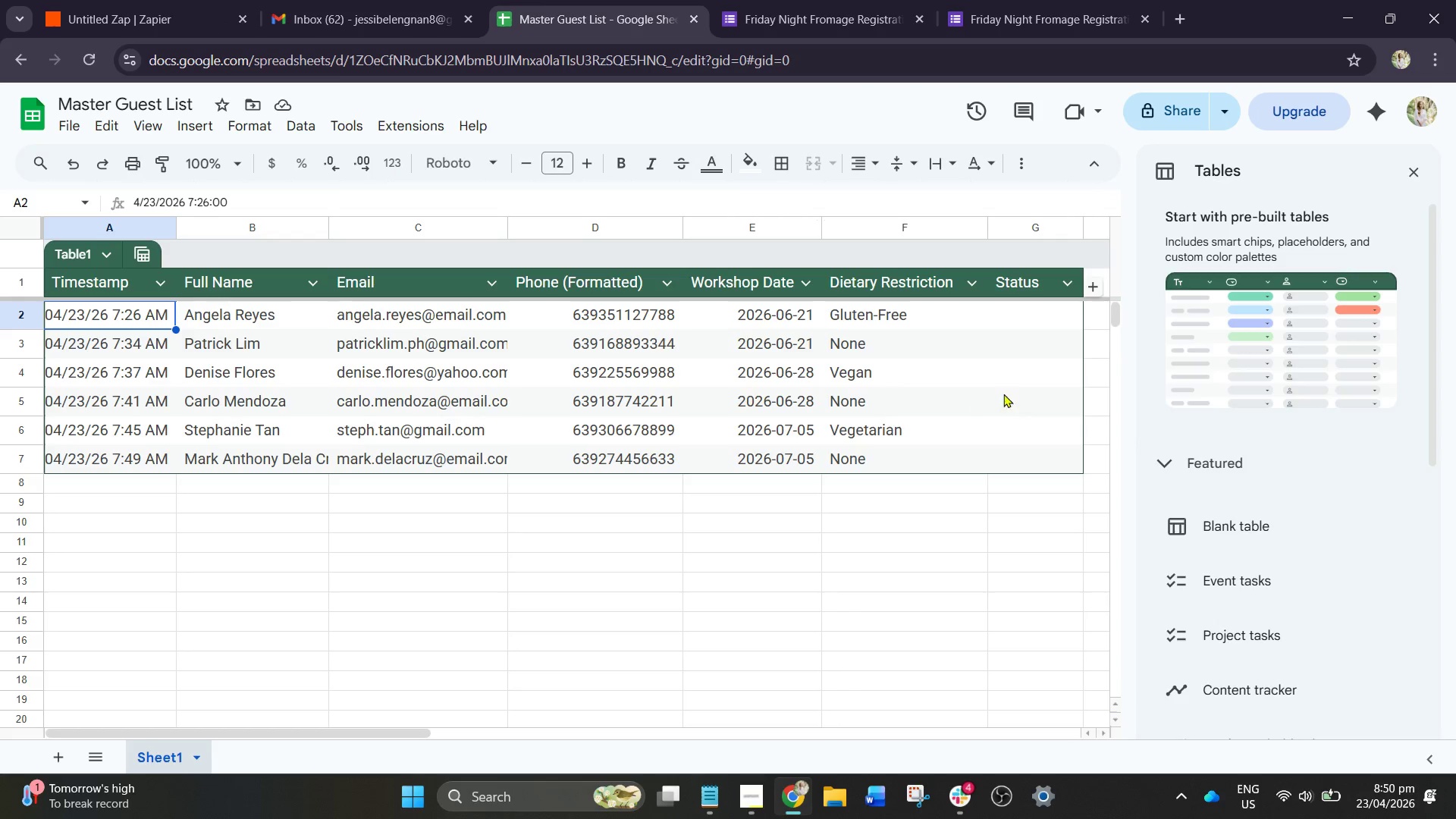 
left_click([1012, 348])
 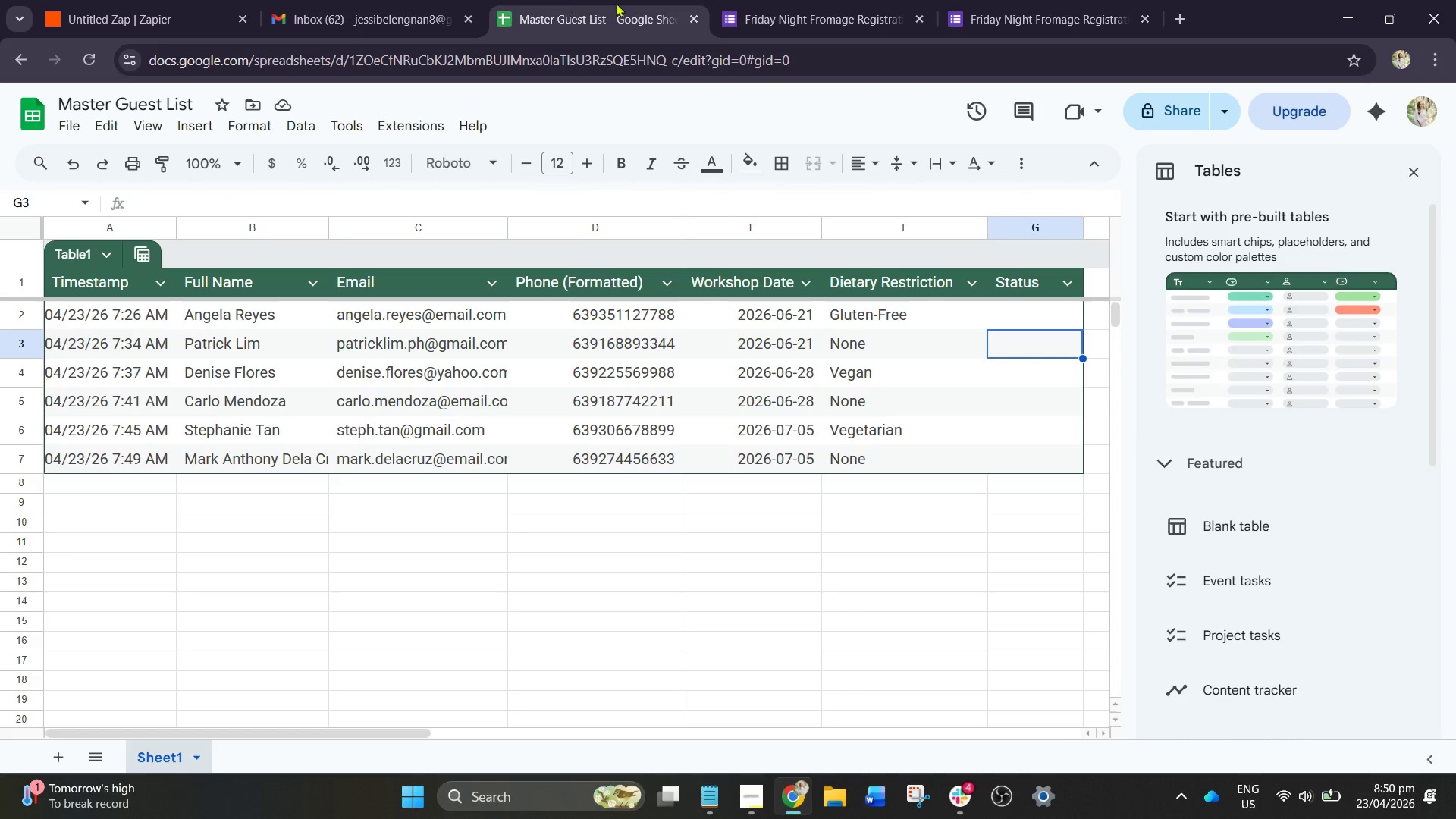 
double_click([576, 1])
 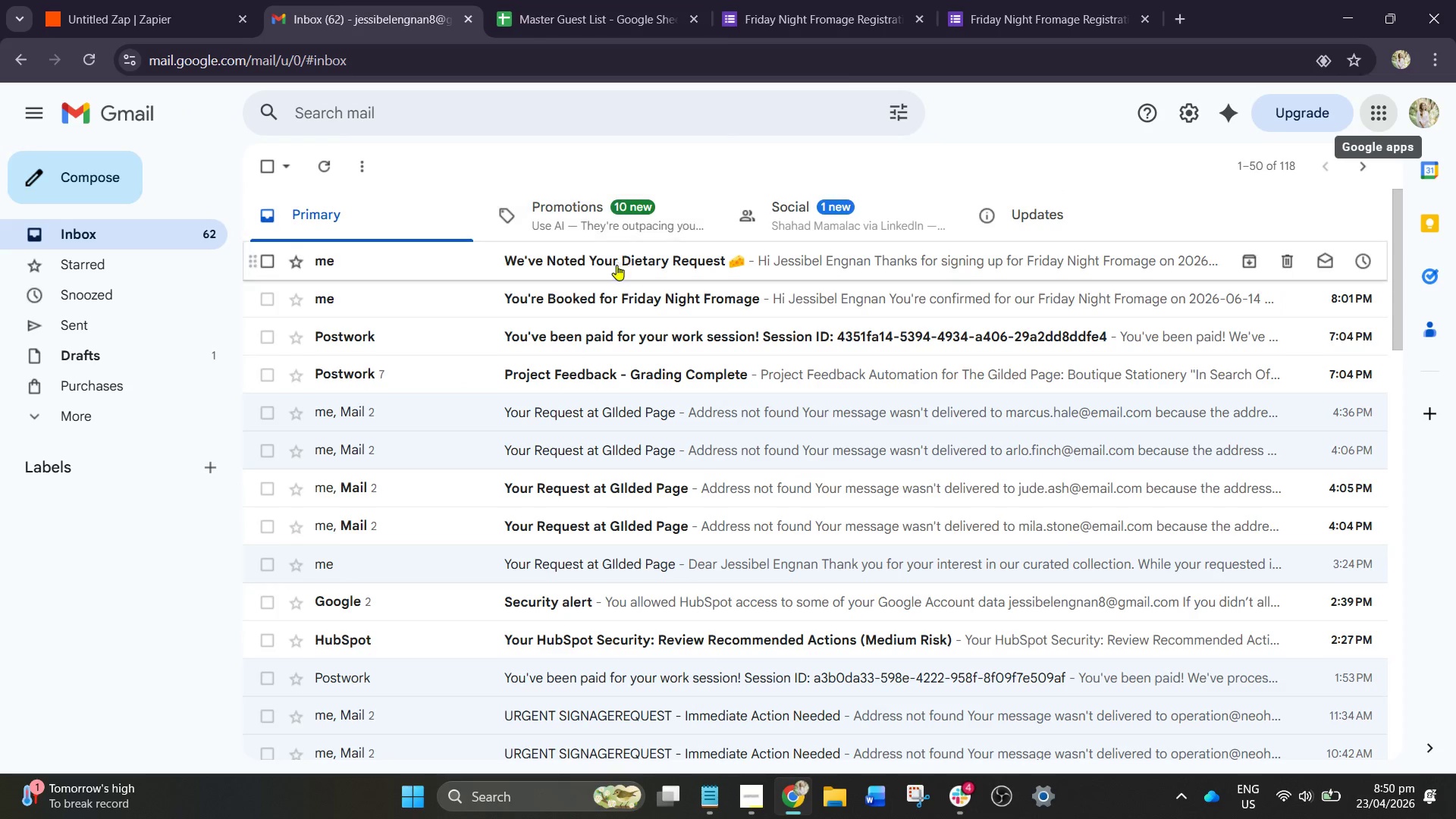 
left_click([565, 0])
 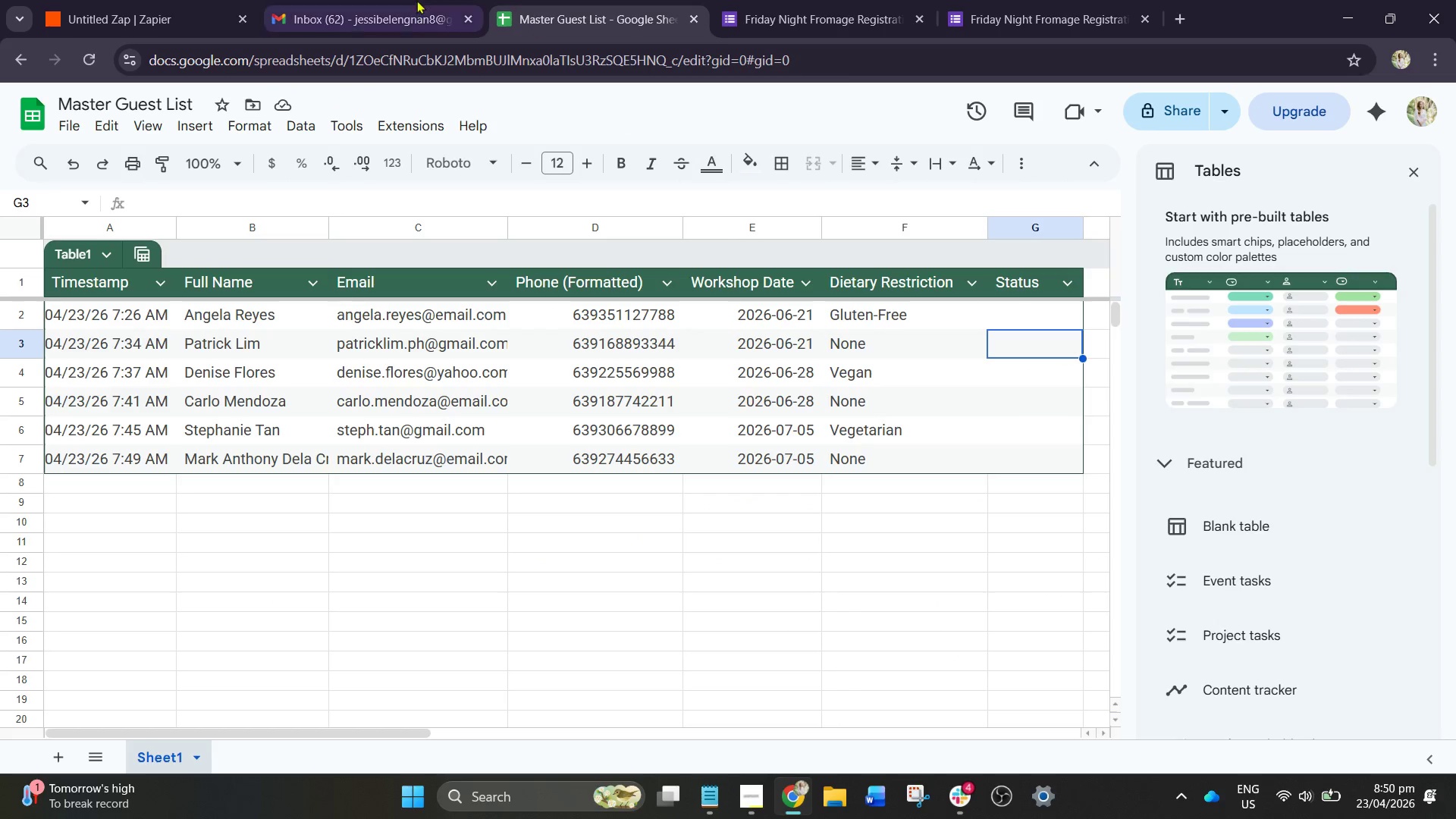 
left_click([377, 0])
 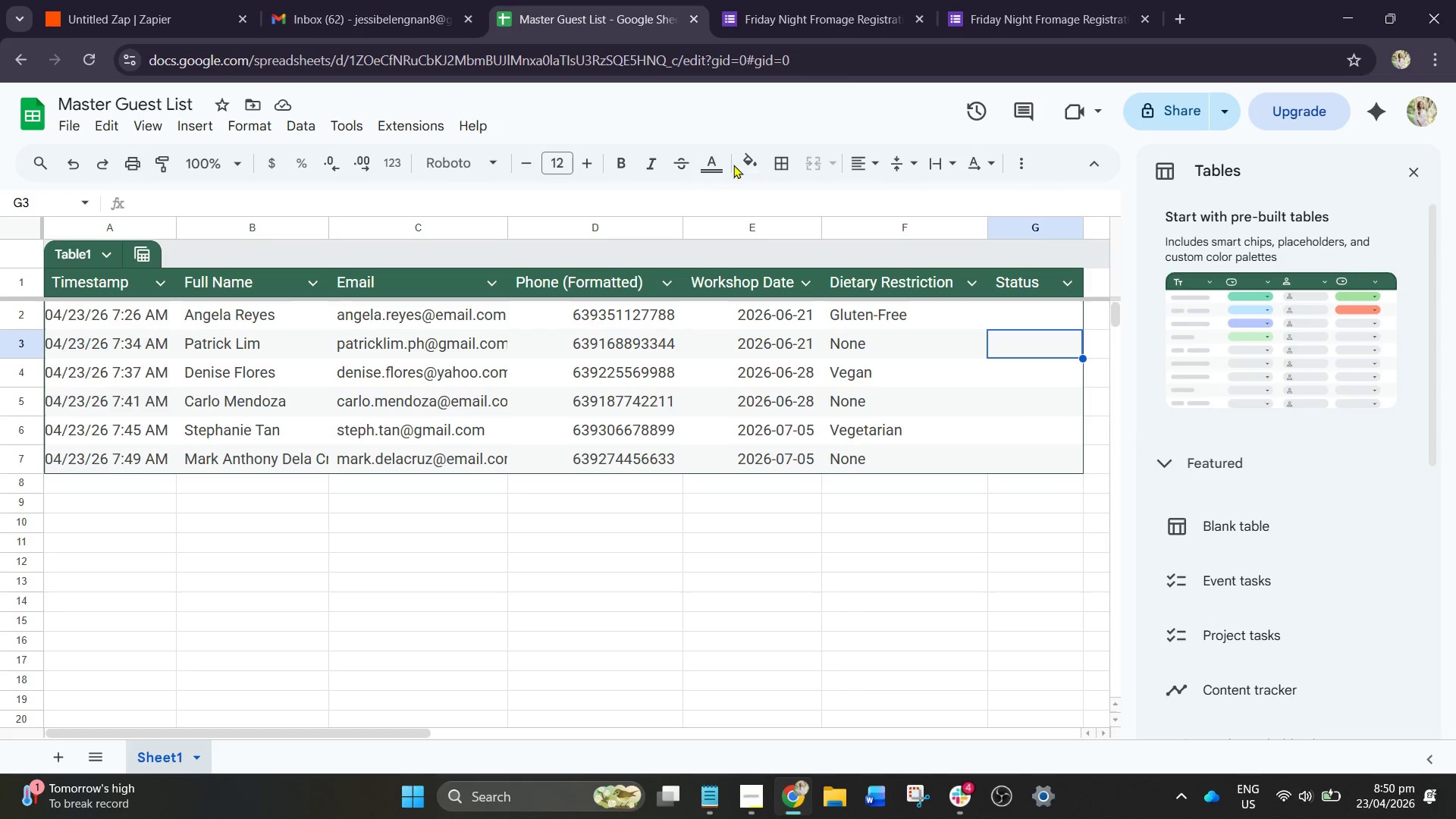 
left_click([751, 0])
 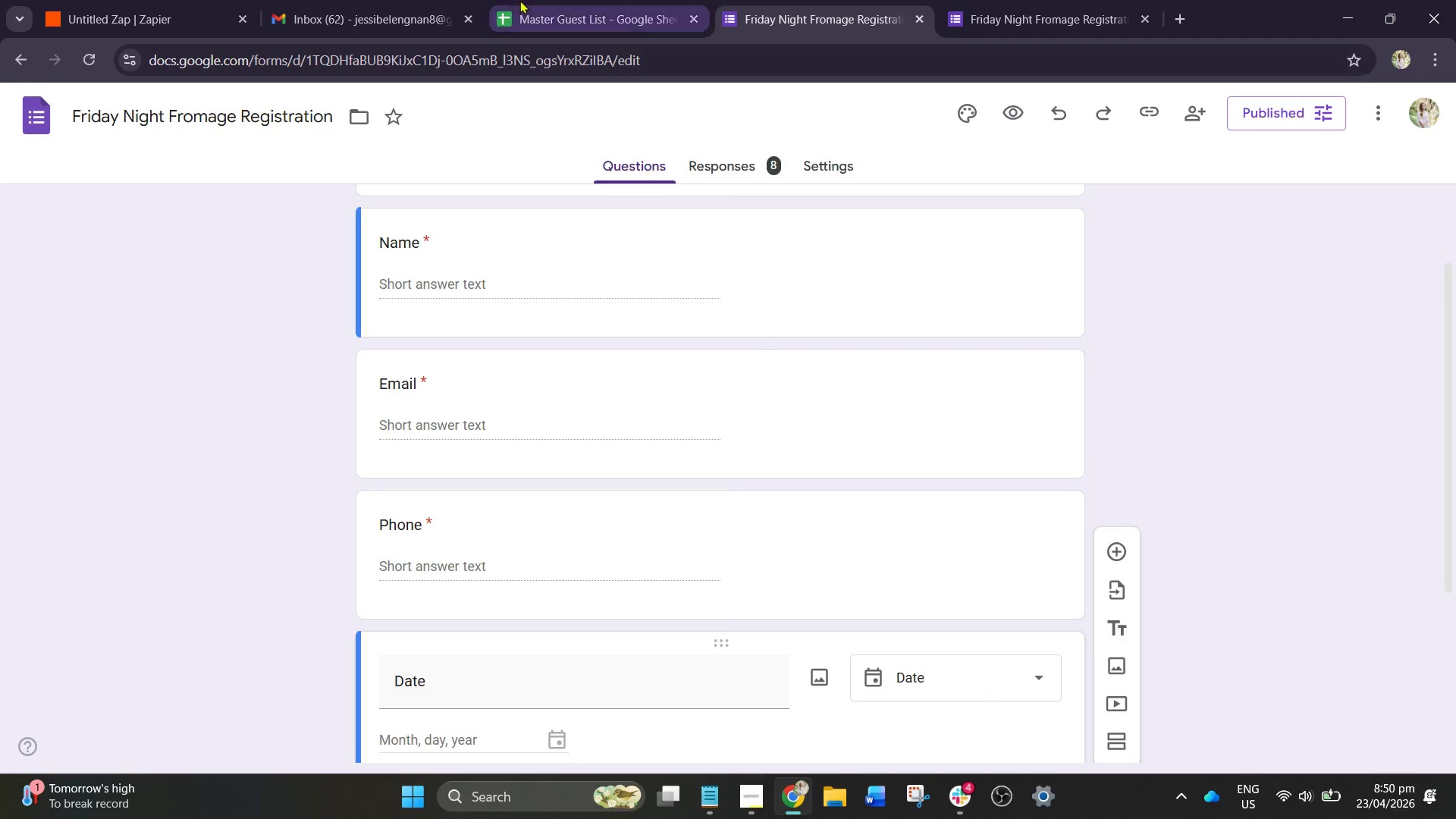 
left_click([147, 0])
 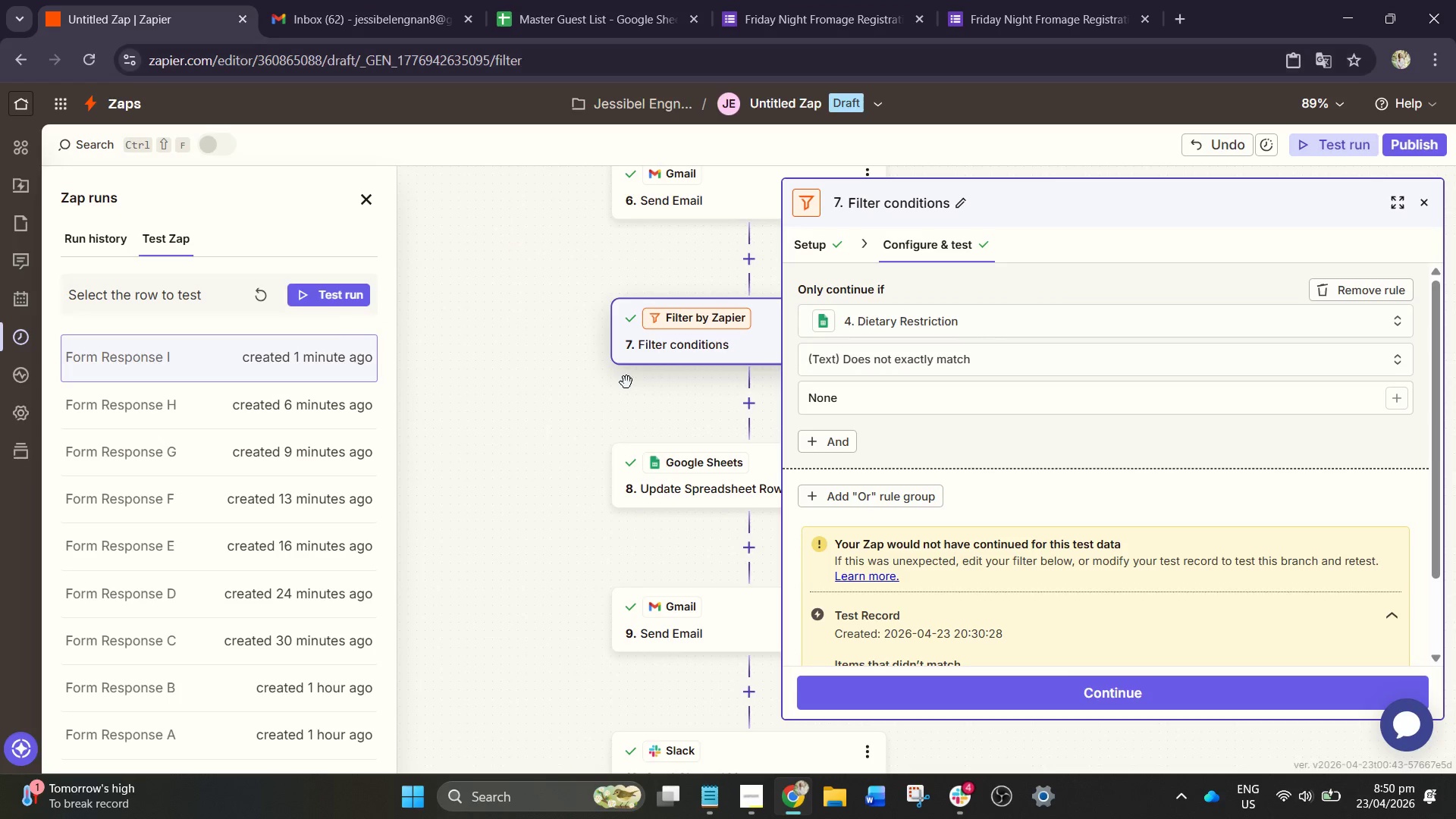 
scroll: coordinate [679, 461], scroll_direction: down, amount: 2.0
 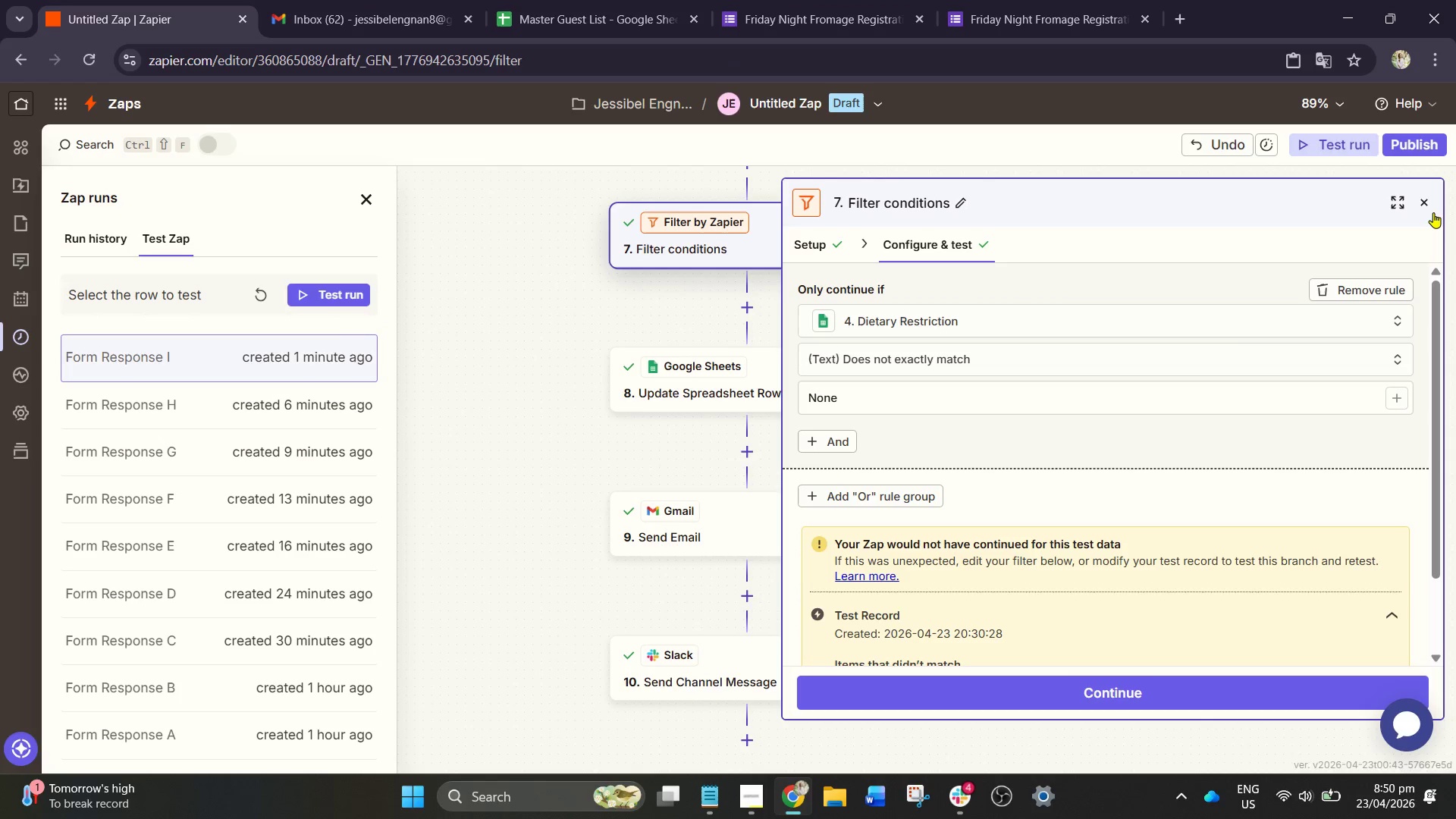 
left_click([1426, 202])
 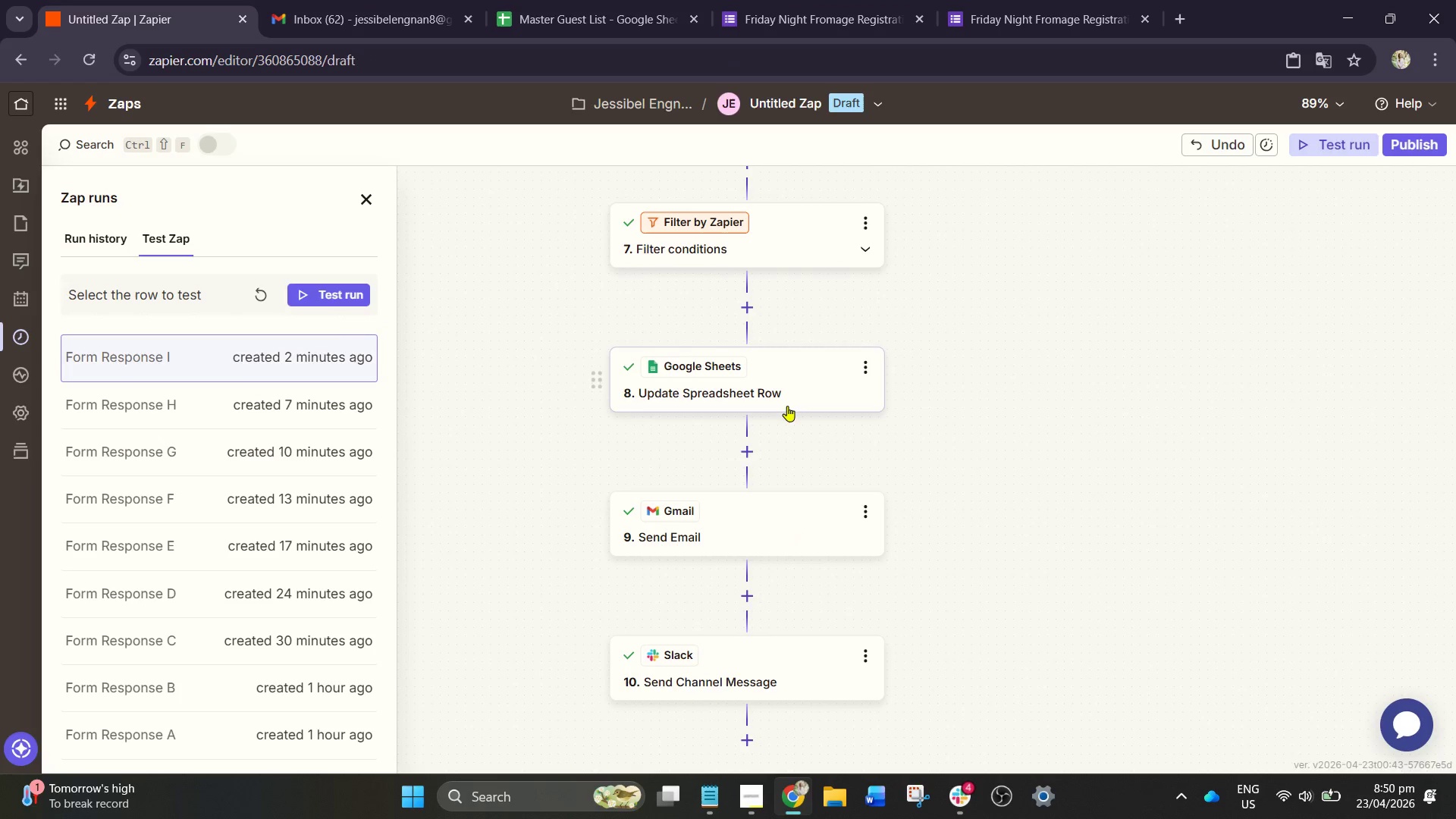 
left_click([729, 372])
 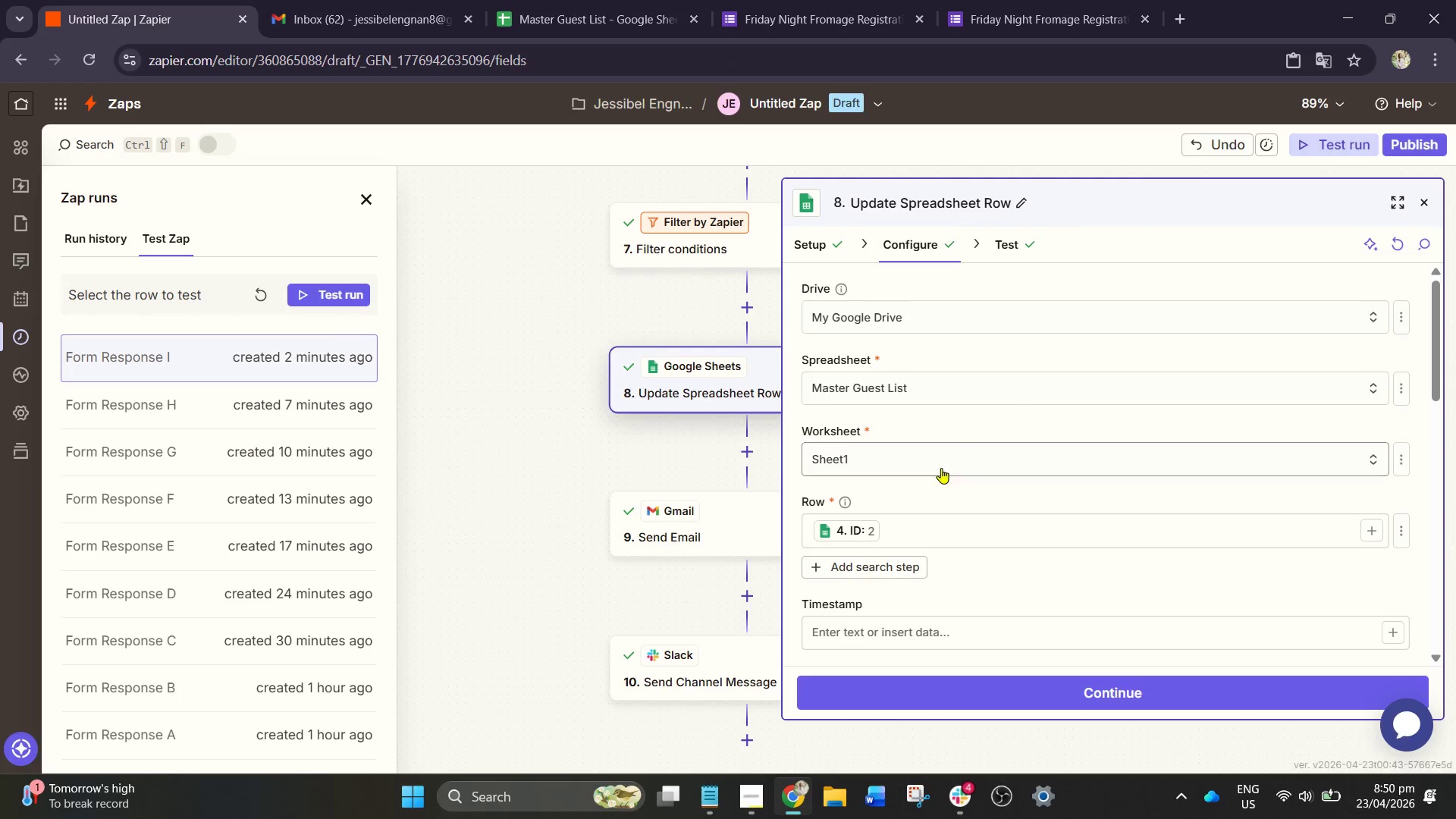 
scroll: coordinate [891, 498], scroll_direction: down, amount: 2.0
 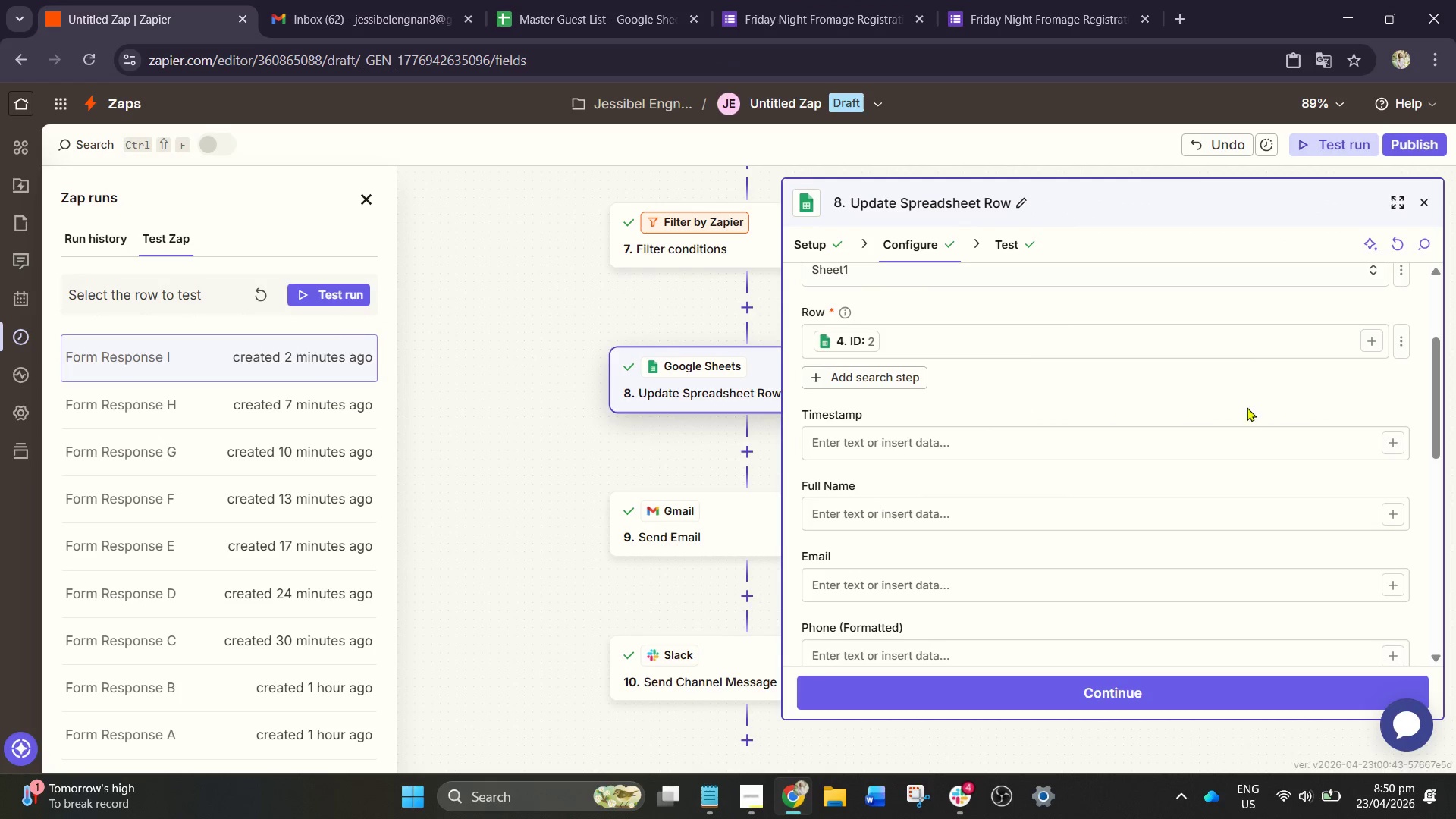 
scroll: coordinate [1256, 412], scroll_direction: up, amount: 1.0
 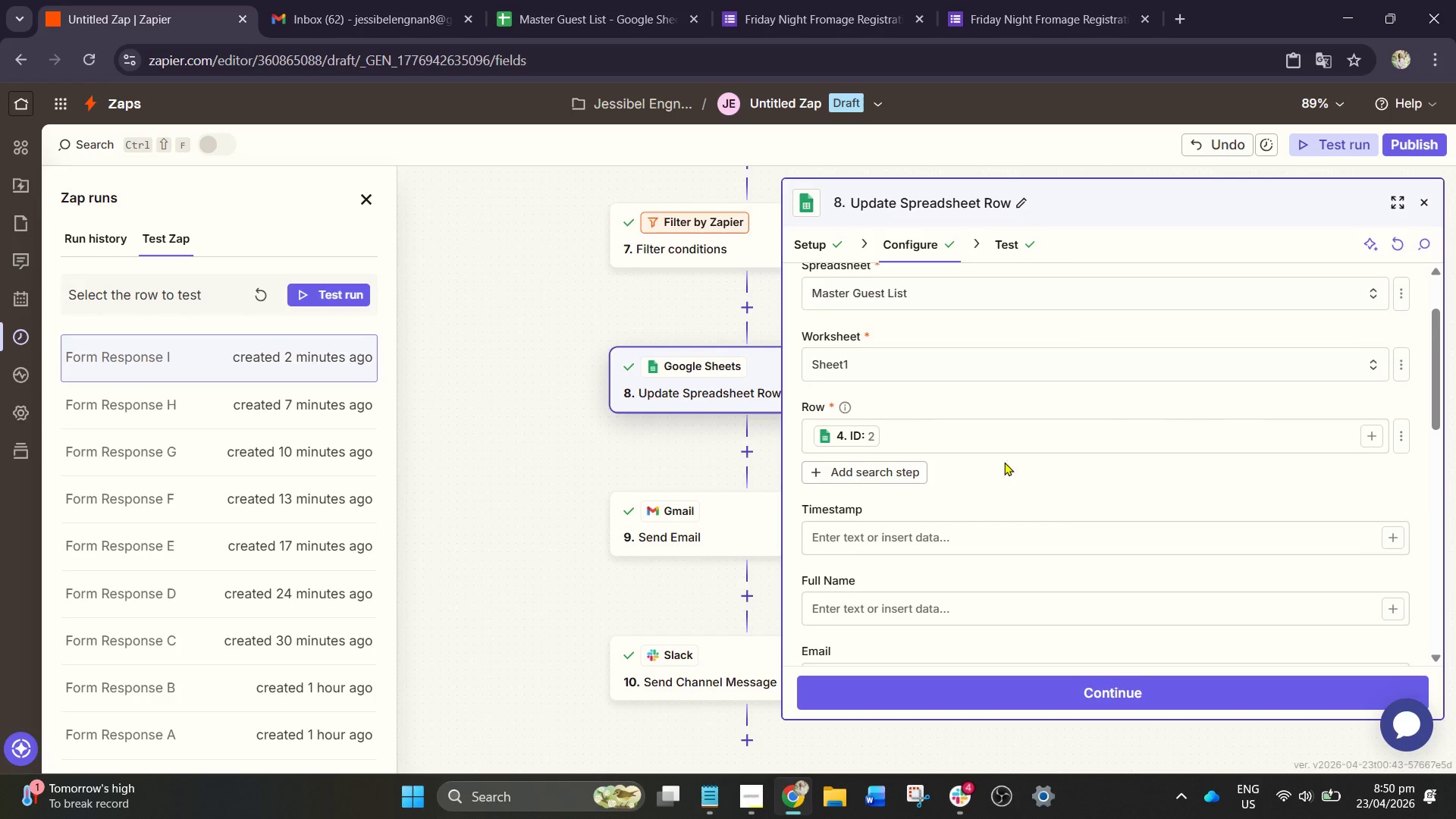 
wait(5.18)
 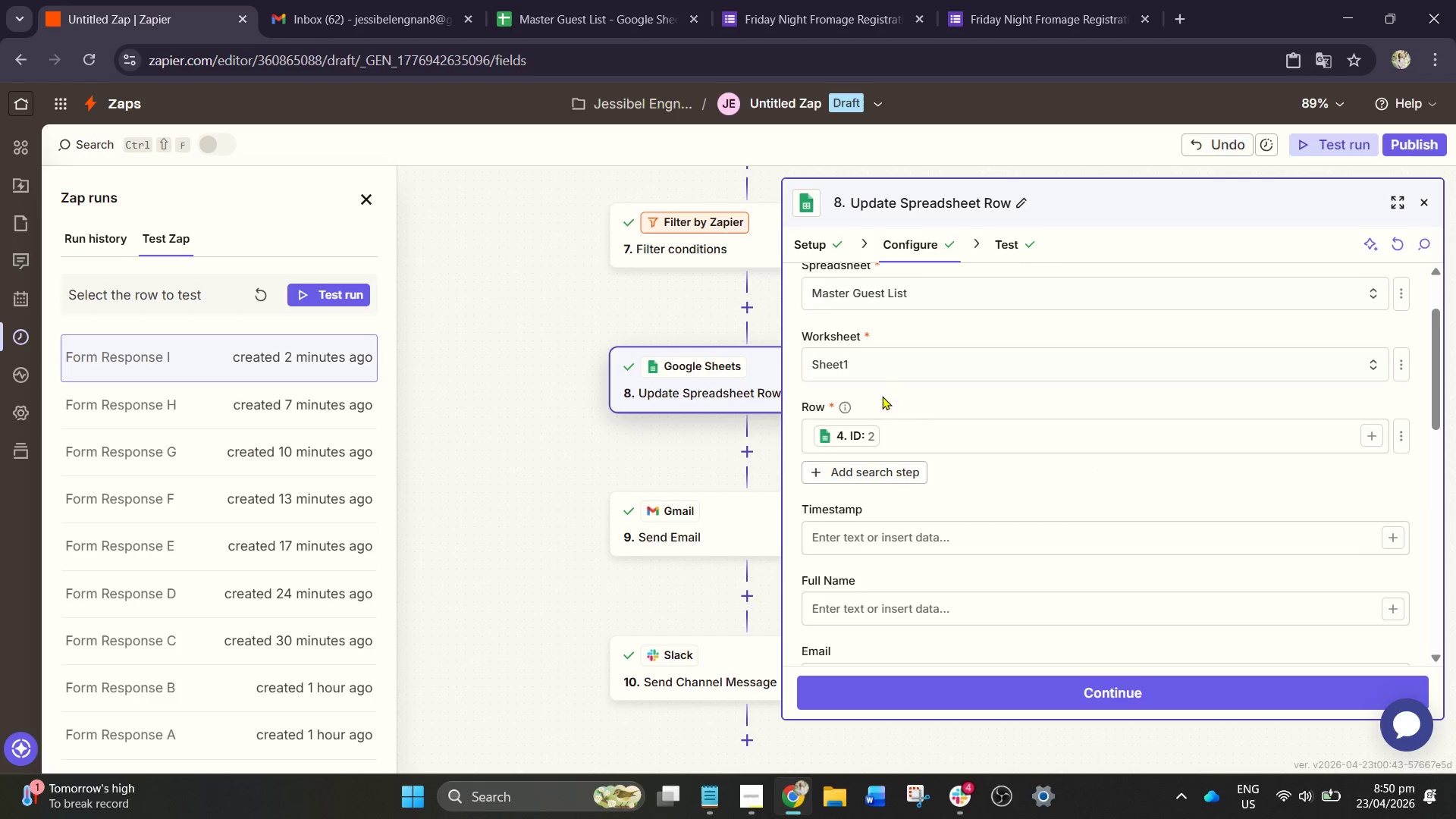 
scroll: coordinate [924, 482], scroll_direction: down, amount: 5.0
 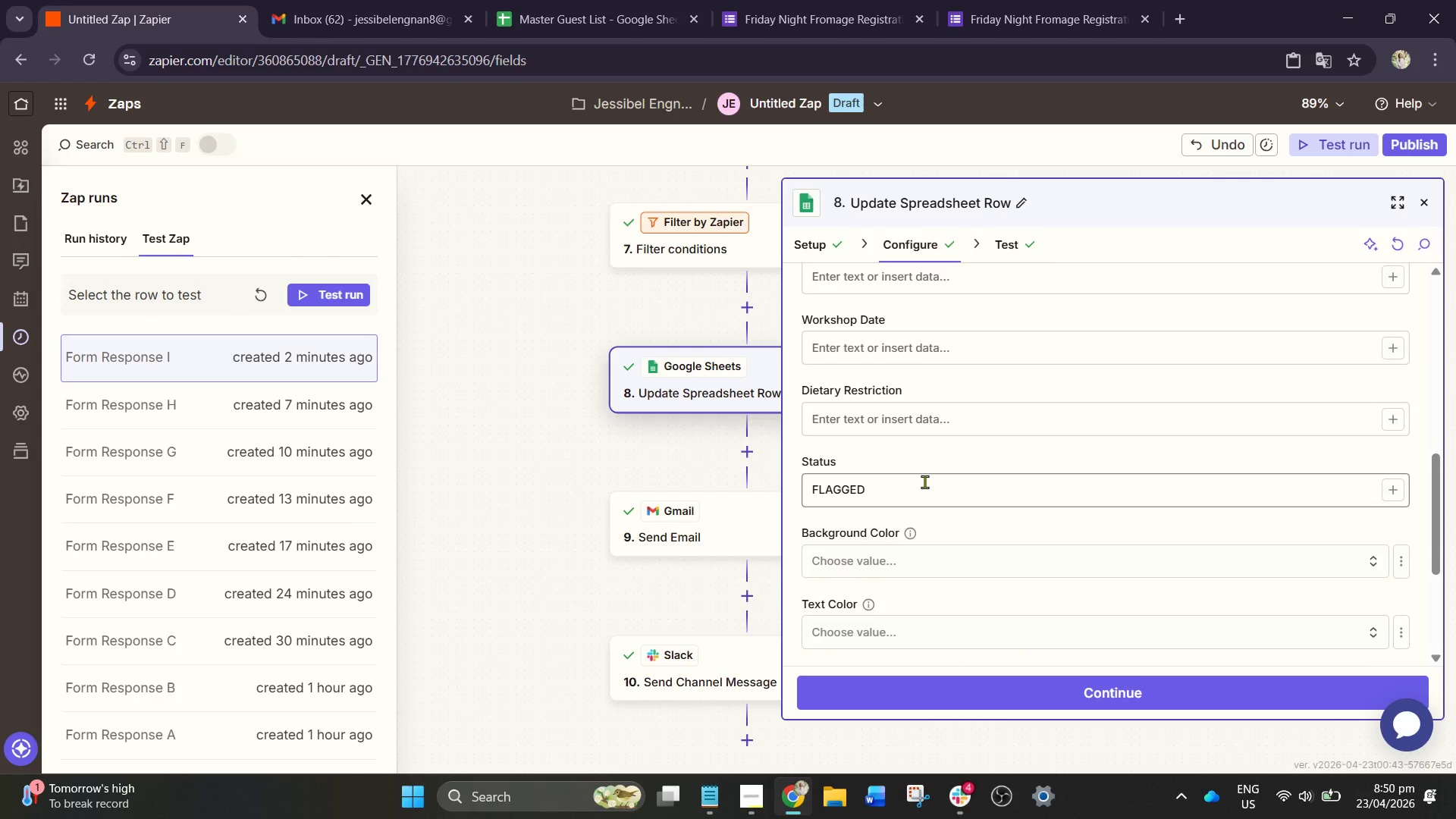 
scroll: coordinate [923, 479], scroll_direction: up, amount: 4.0
 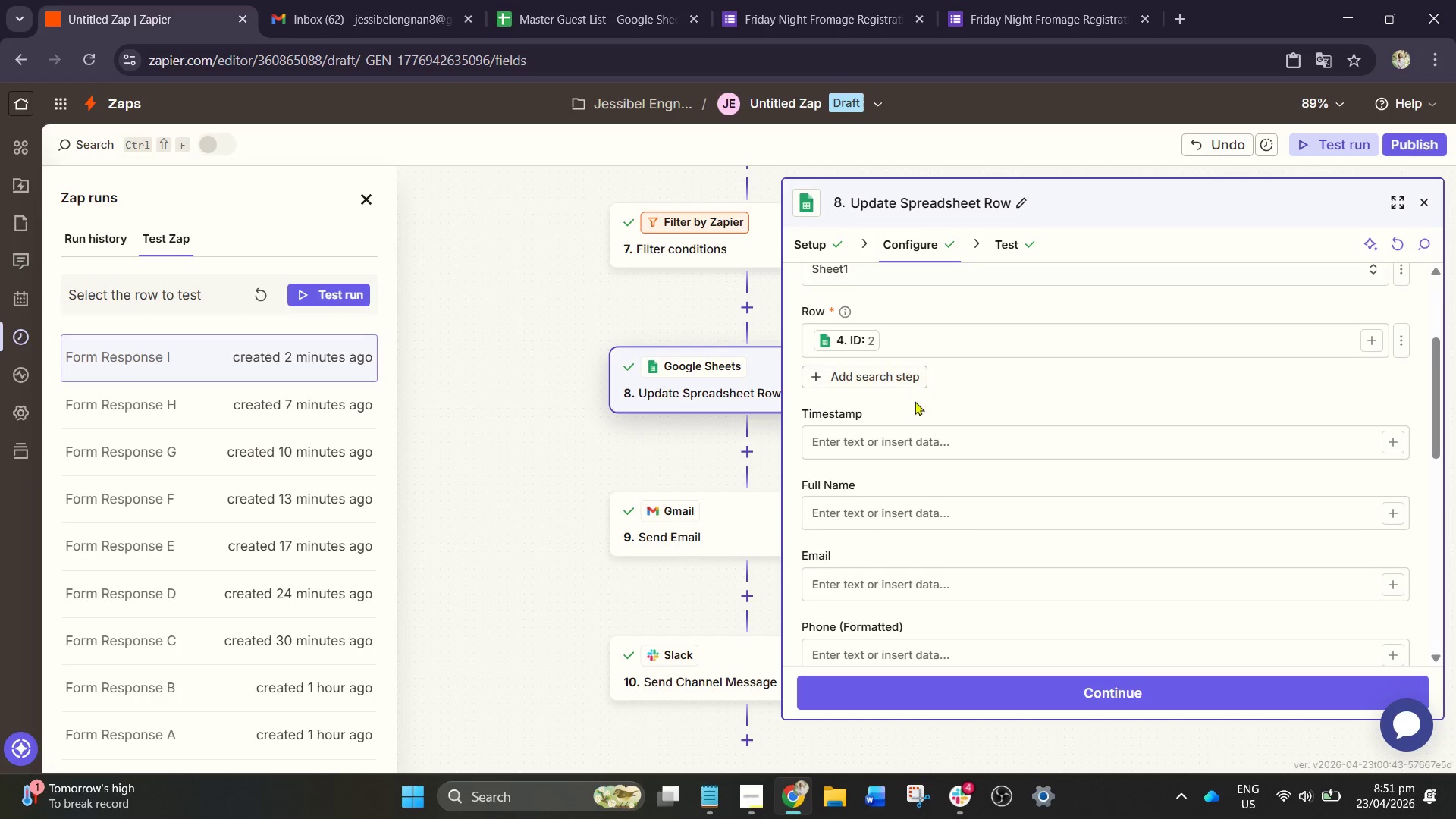 
scroll: coordinate [919, 488], scroll_direction: down, amount: 5.0
 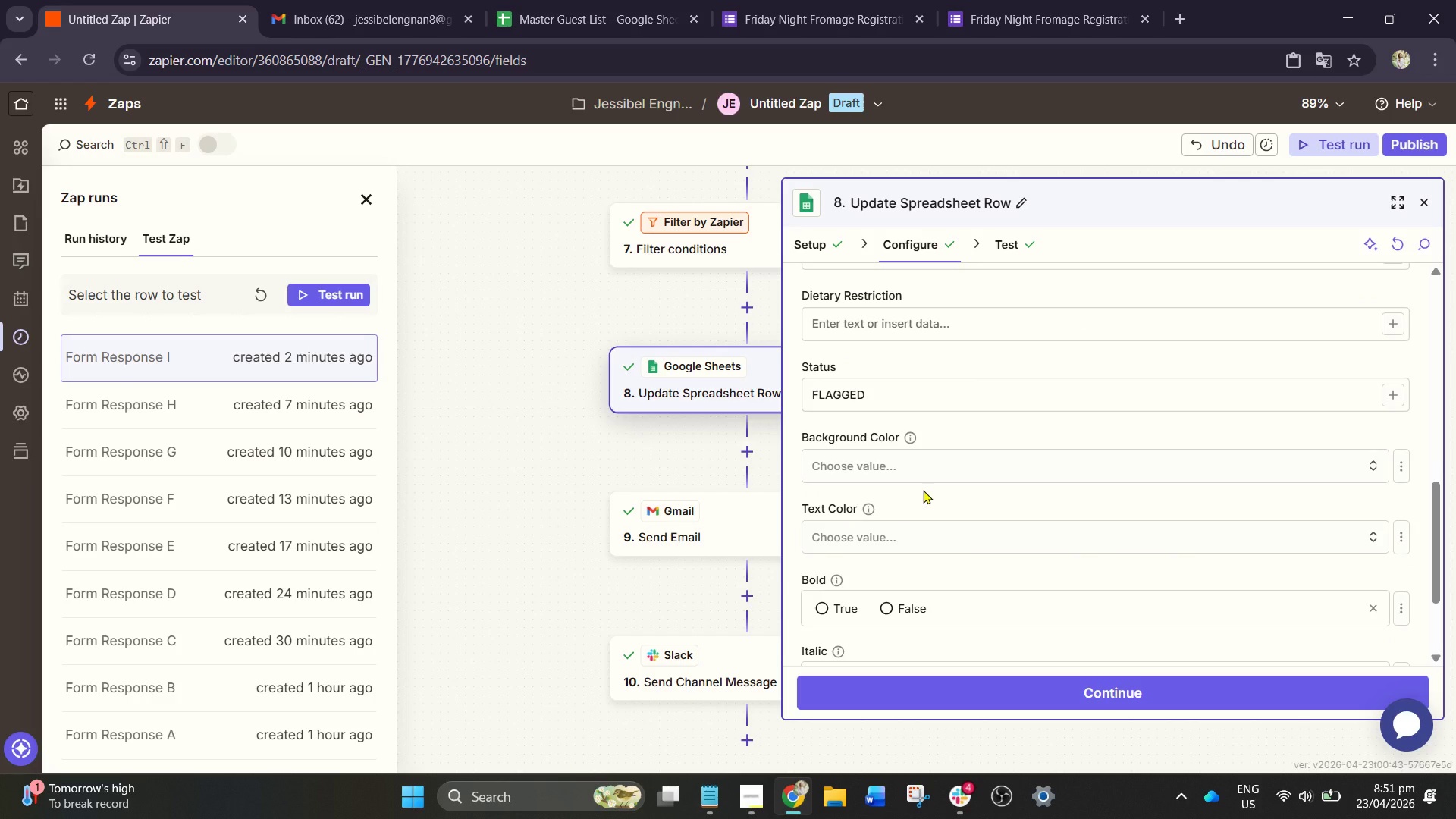 
scroll: coordinate [923, 490], scroll_direction: up, amount: 1.0
 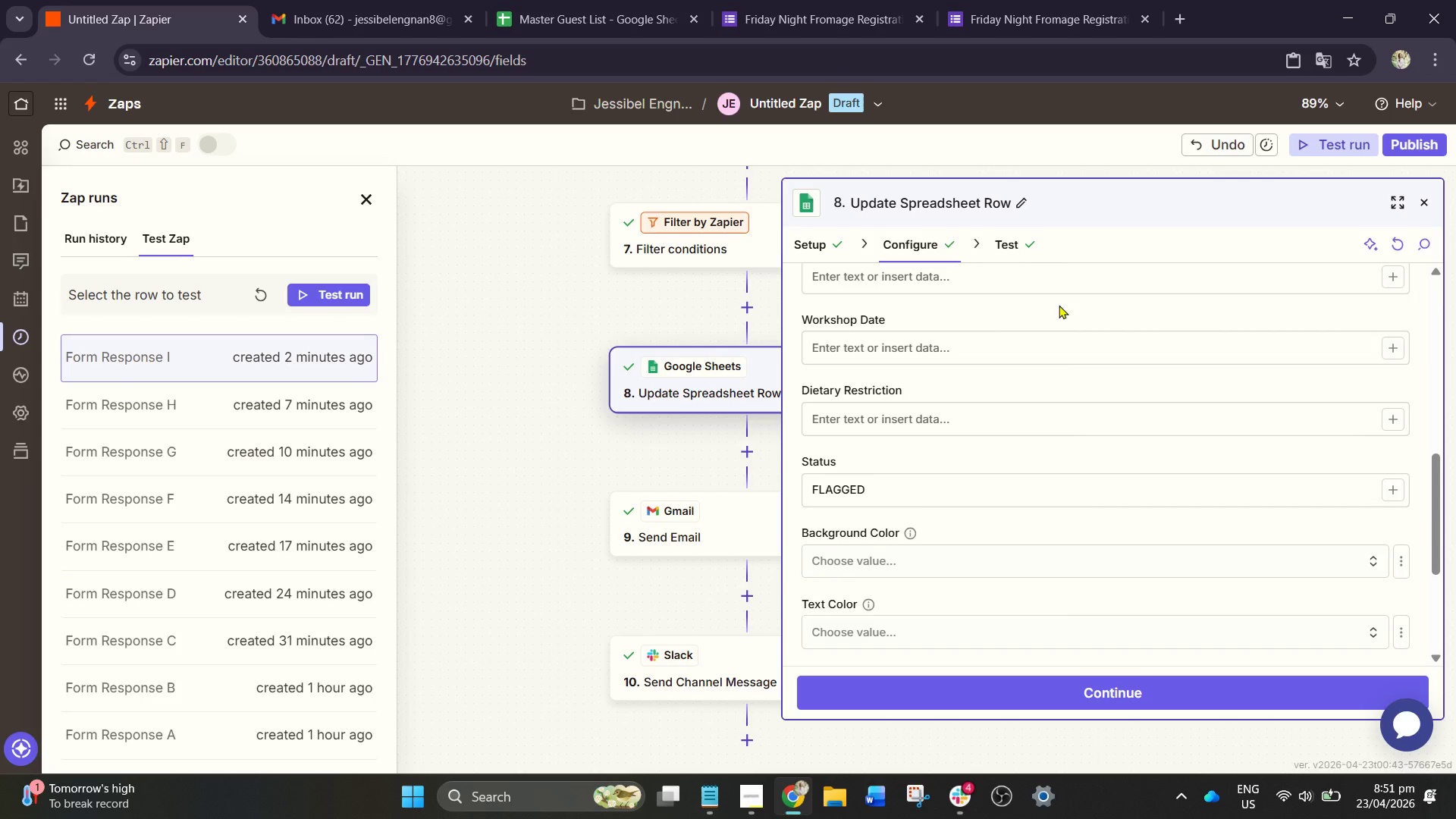 
wait(6.68)
 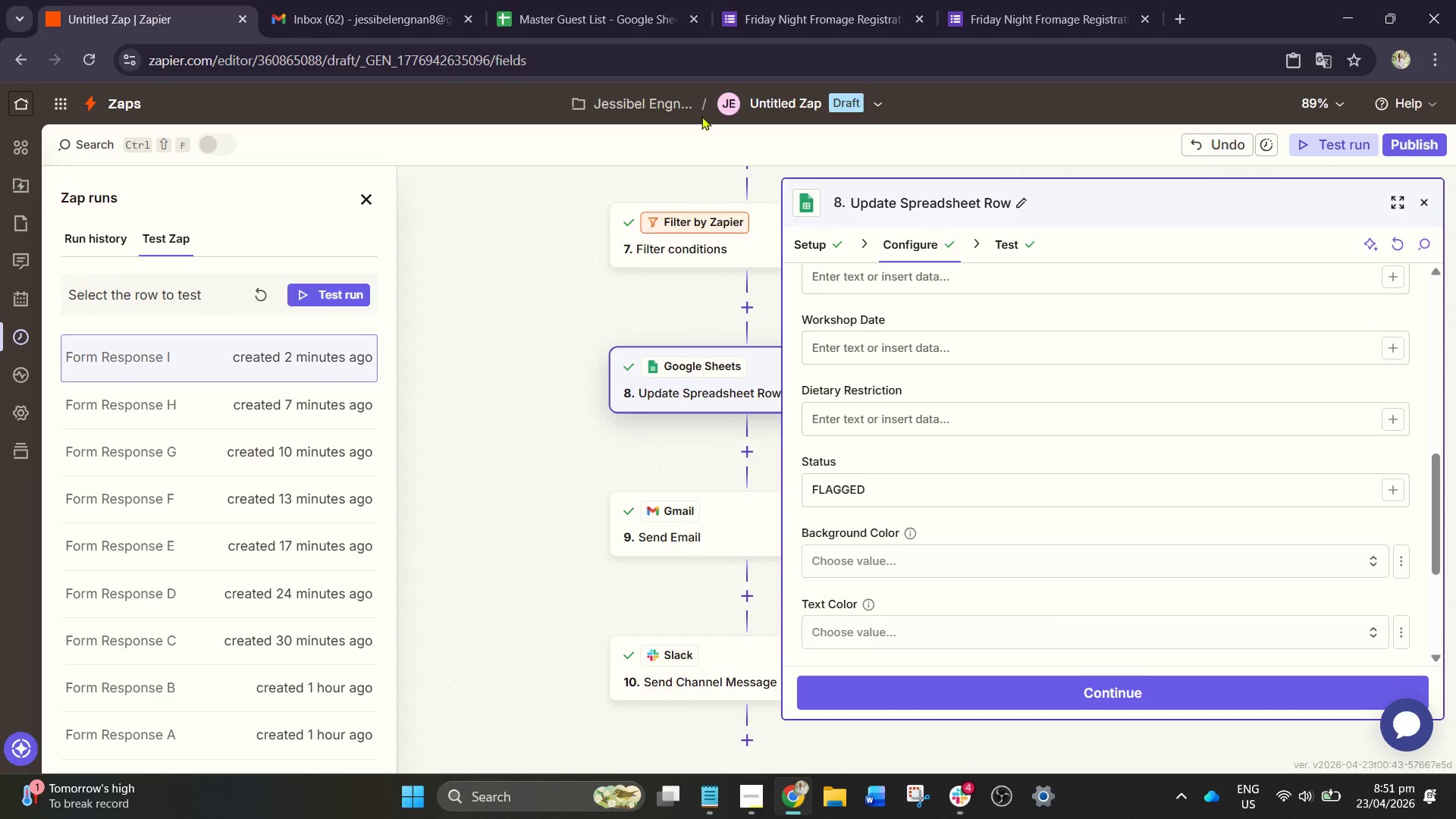 
left_click([907, 497])
 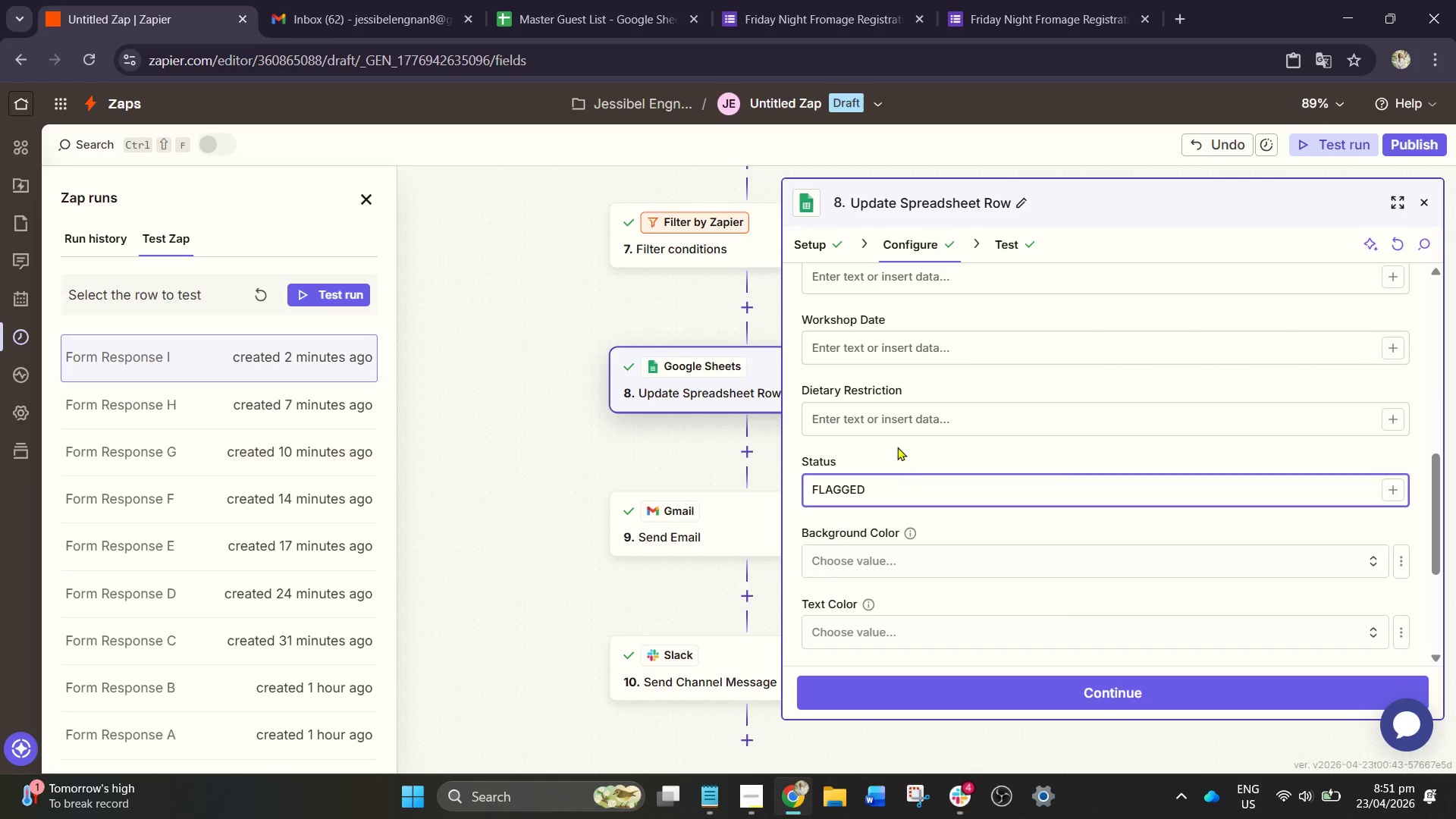 
scroll: coordinate [901, 444], scroll_direction: up, amount: 4.0
 